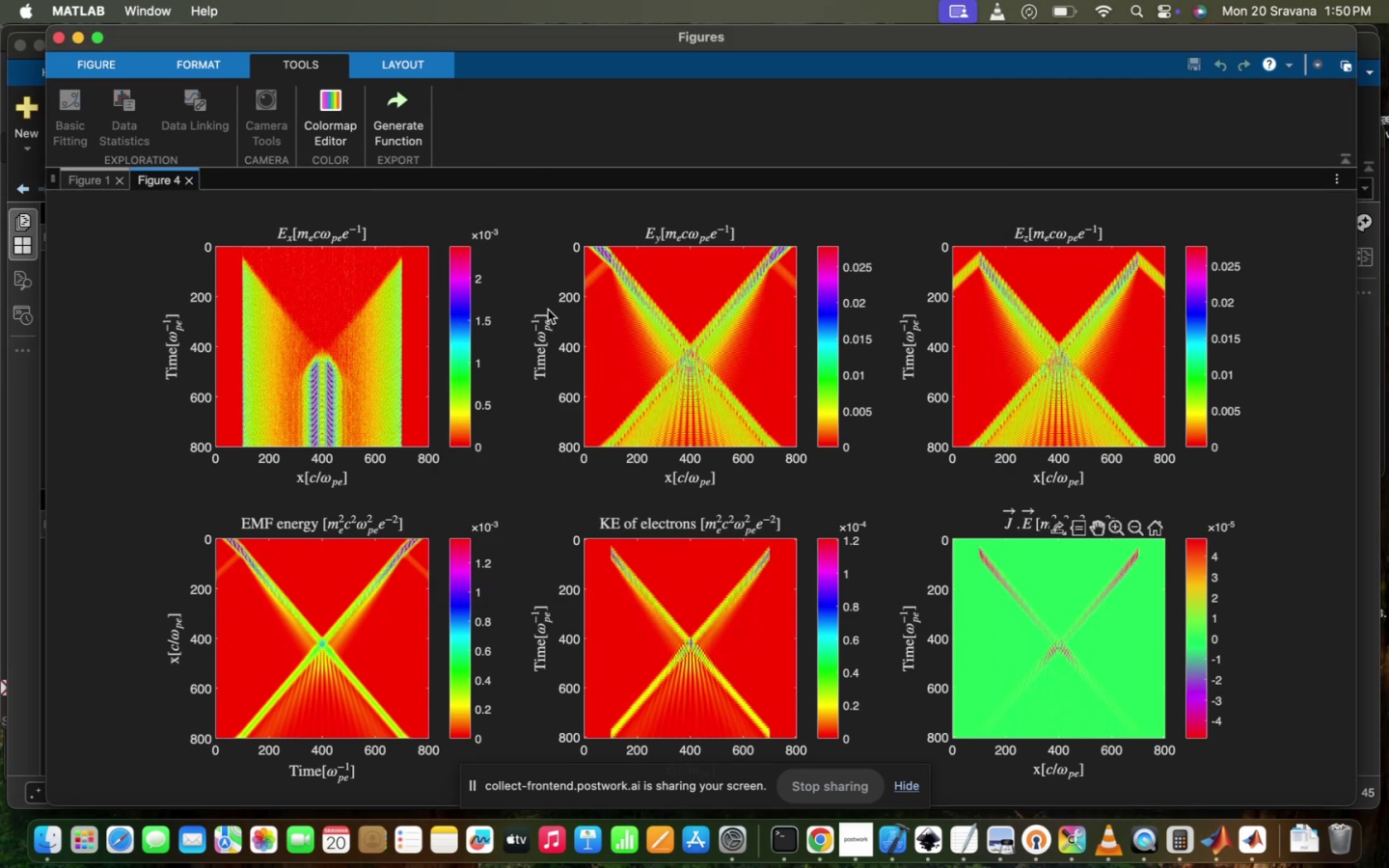 
mouse_move([672, 374])
 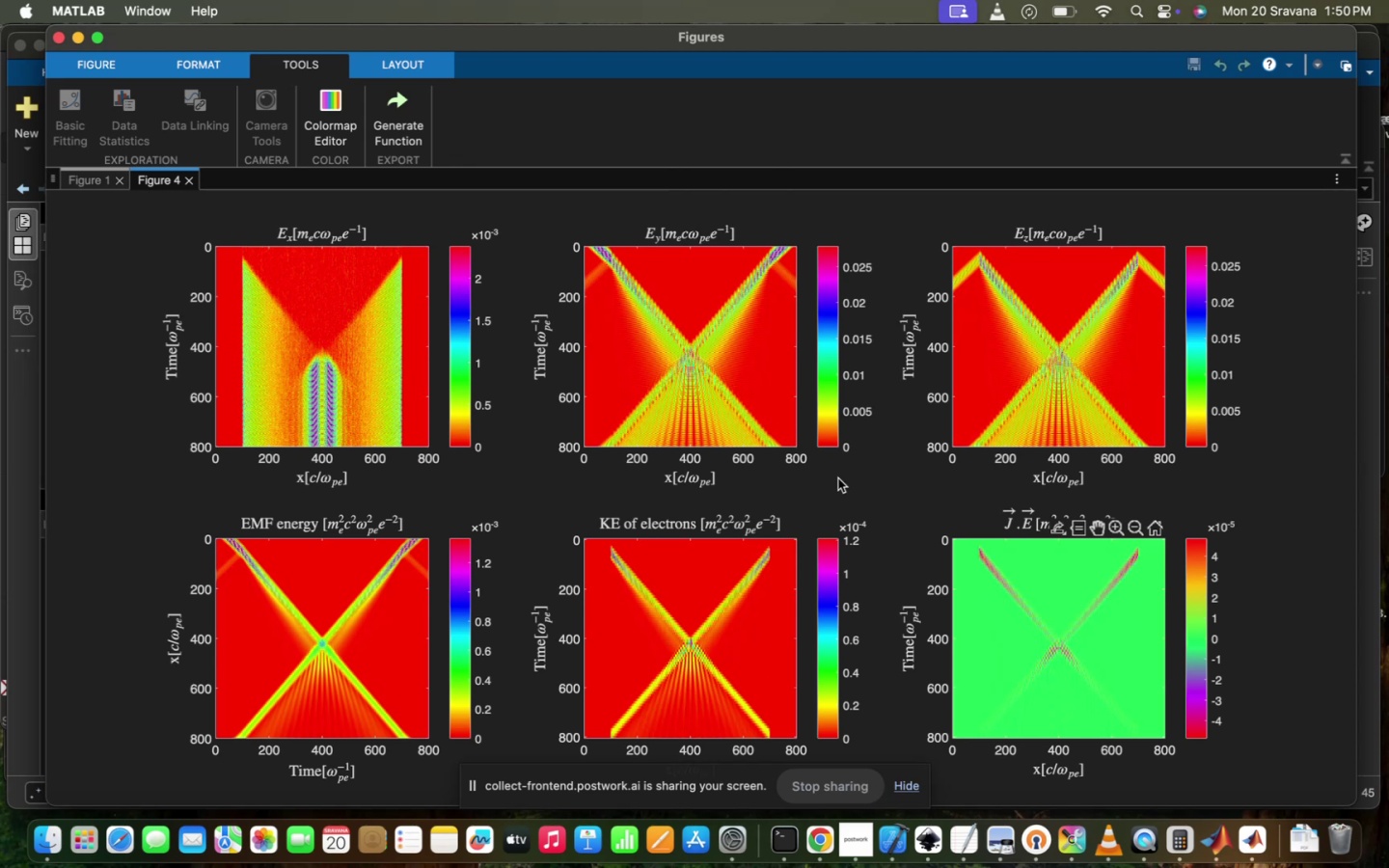 
wait(14.31)
 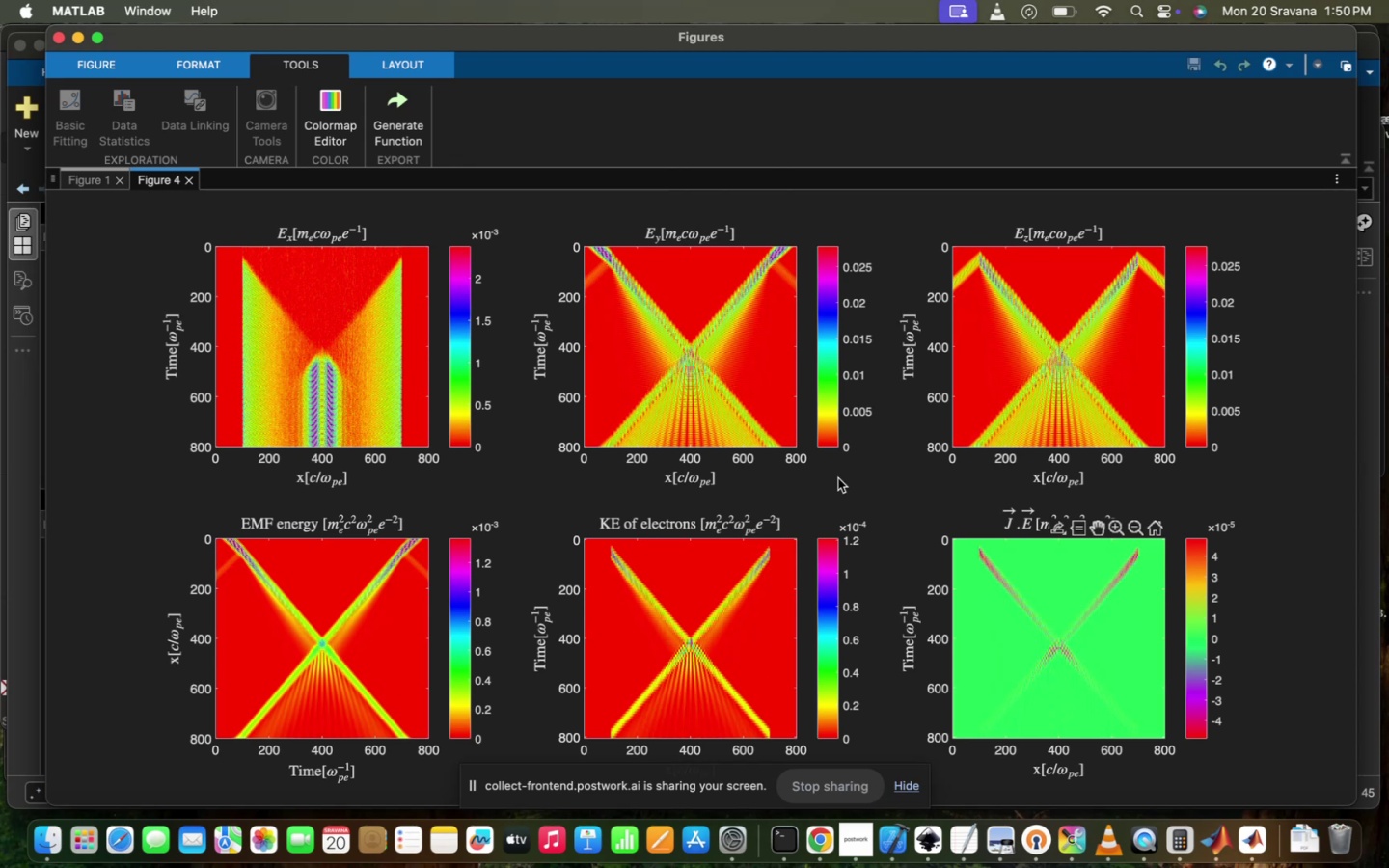 
left_click([372, 440])
 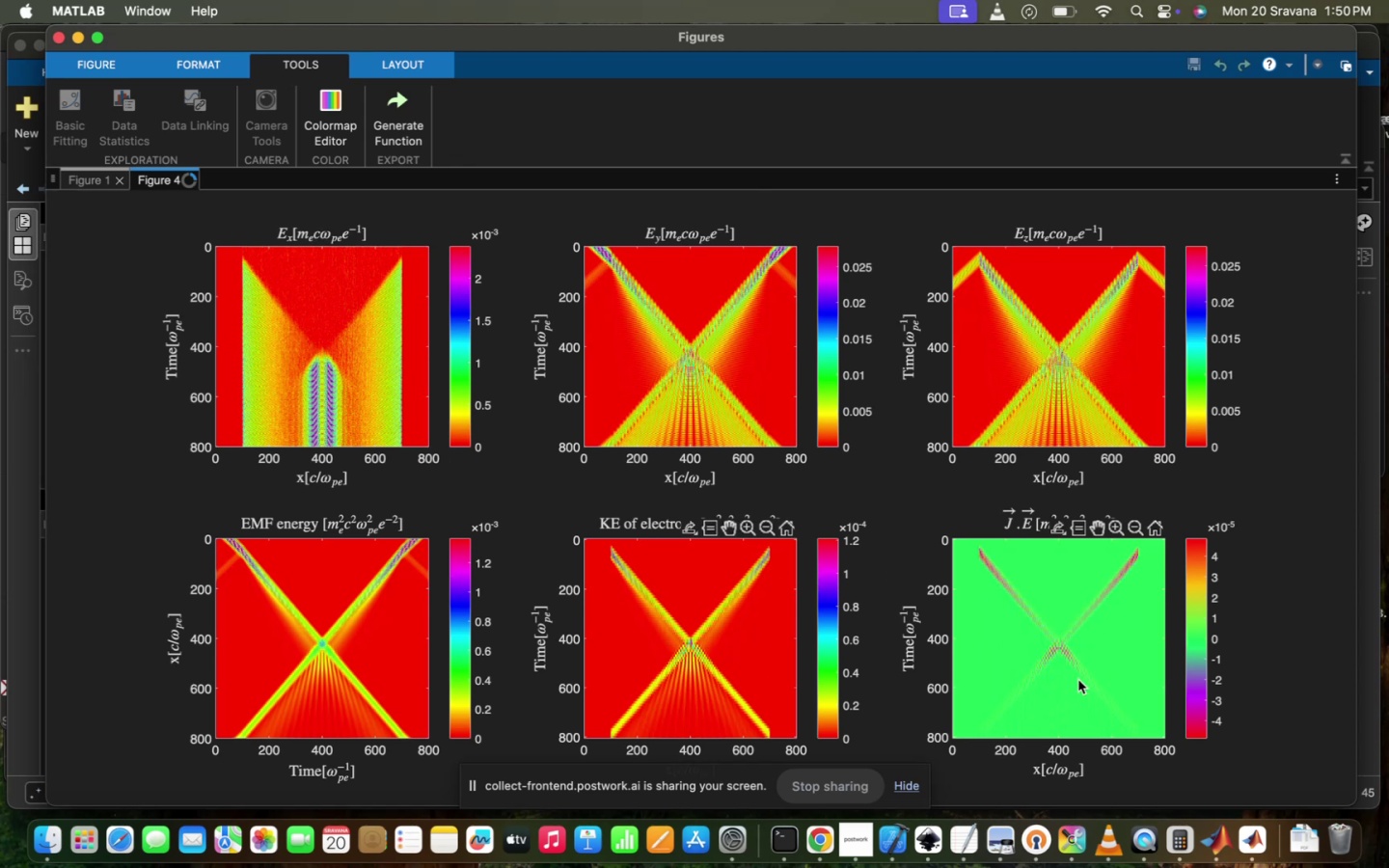 
left_click([1073, 646])
 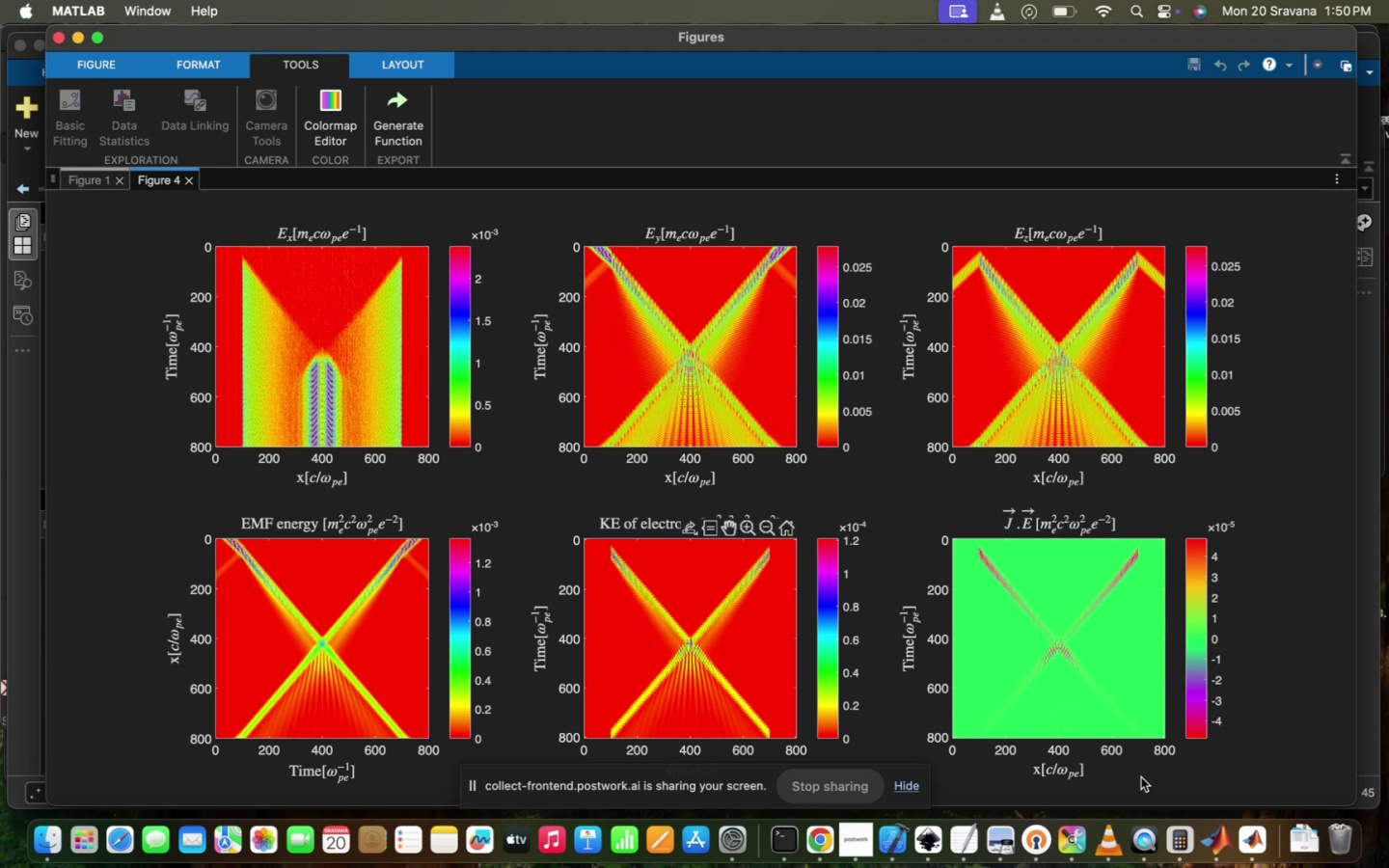 
wait(14.2)
 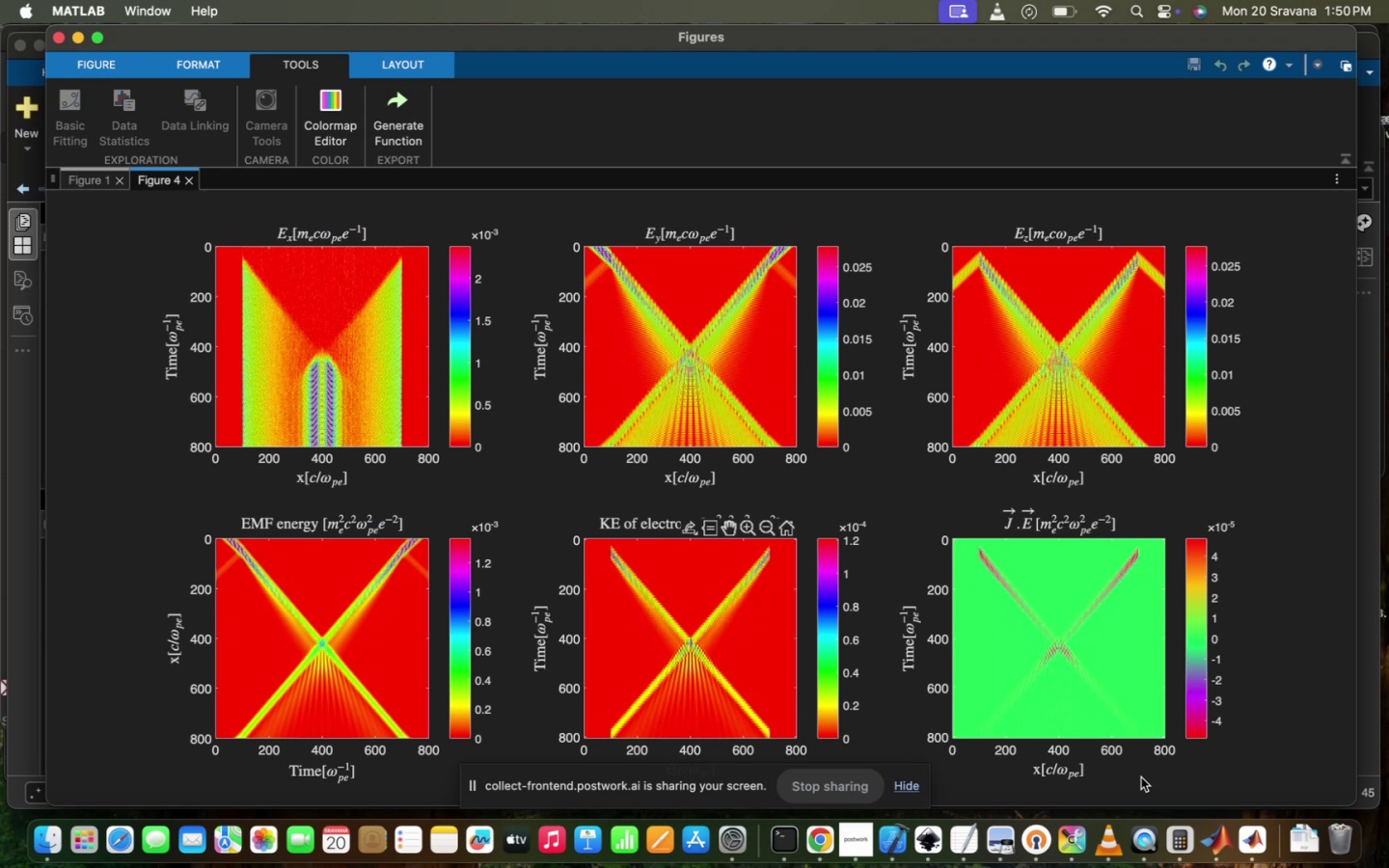 
left_click([988, 664])
 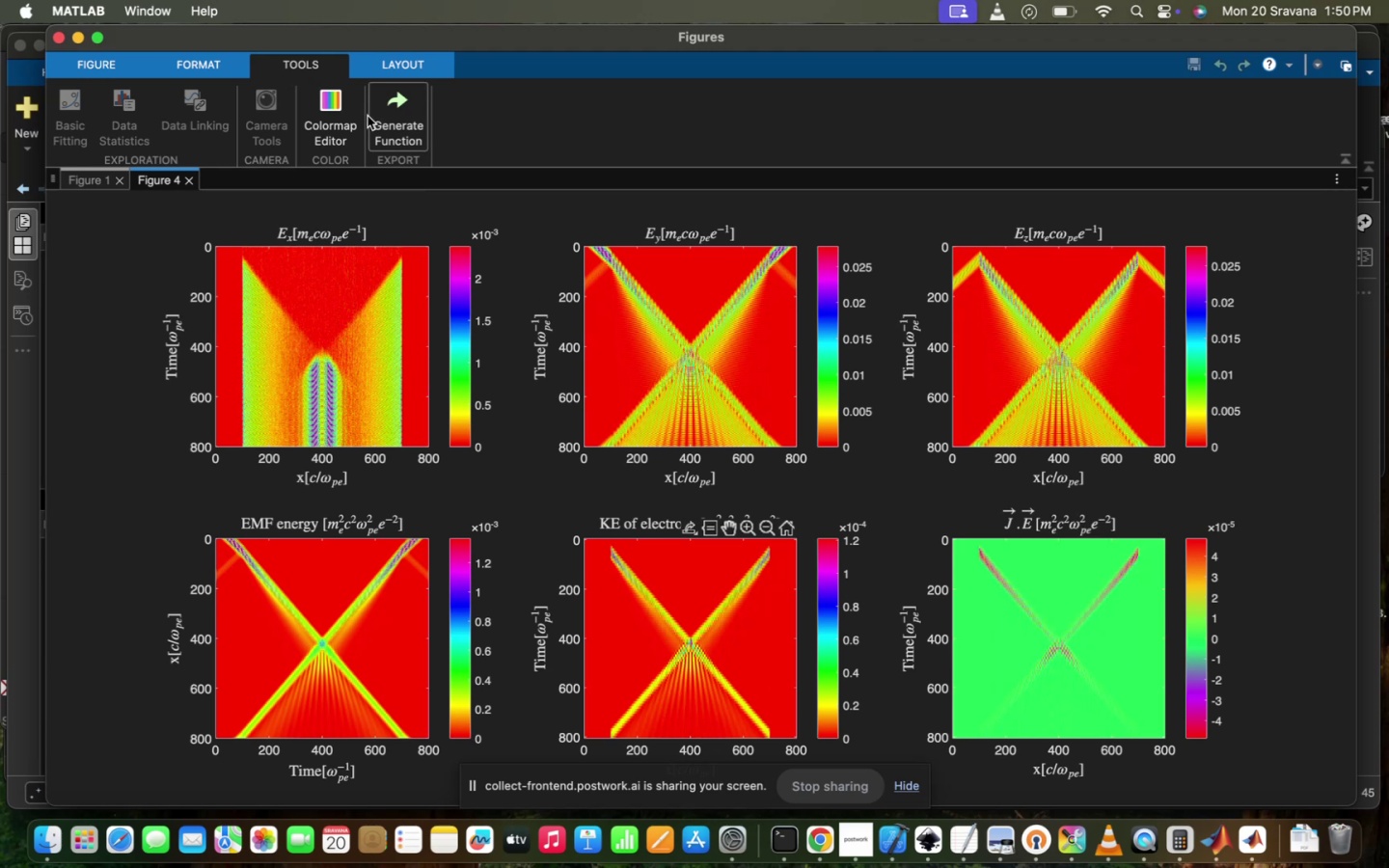 
left_click([337, 121])
 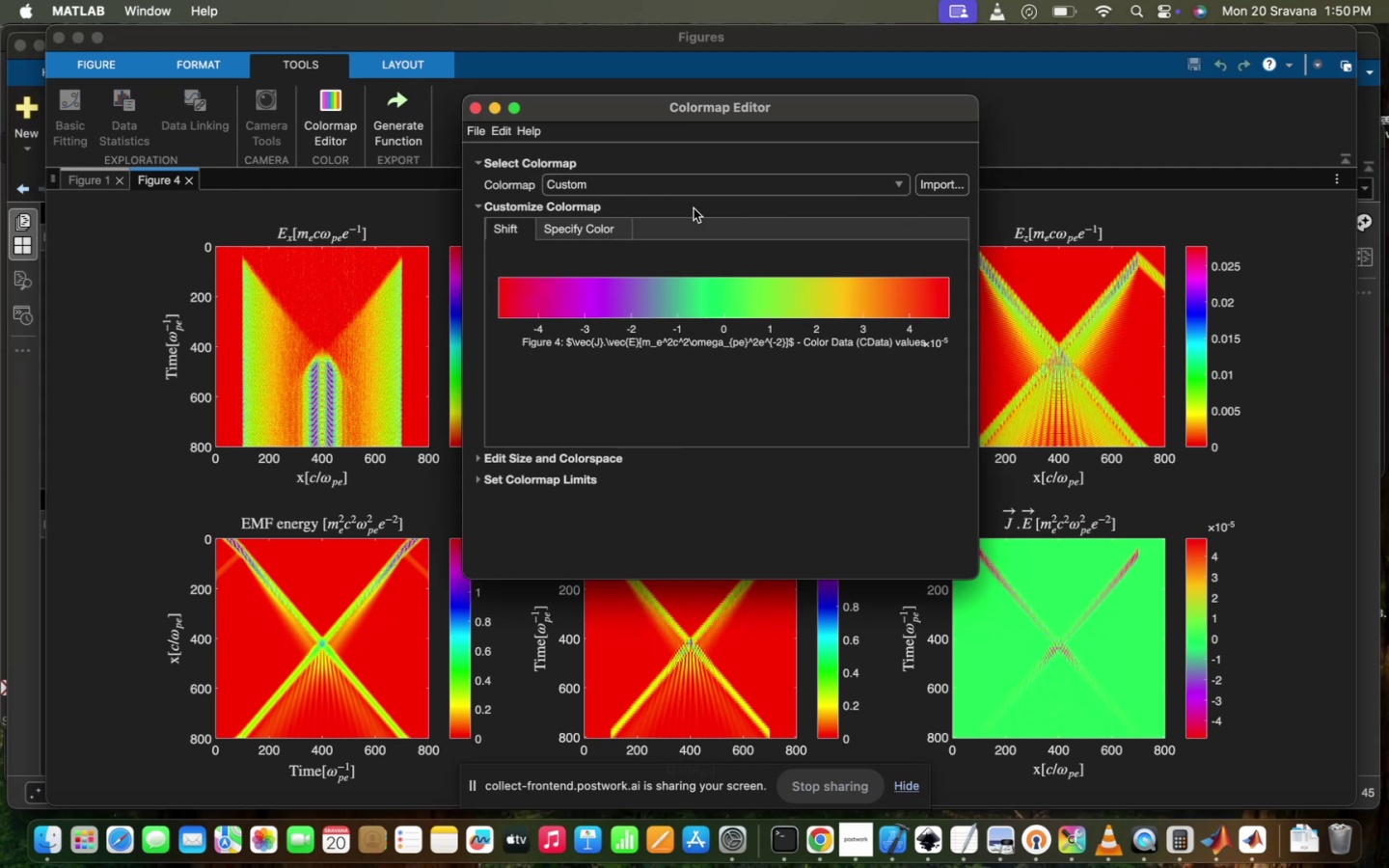 
wait(5.07)
 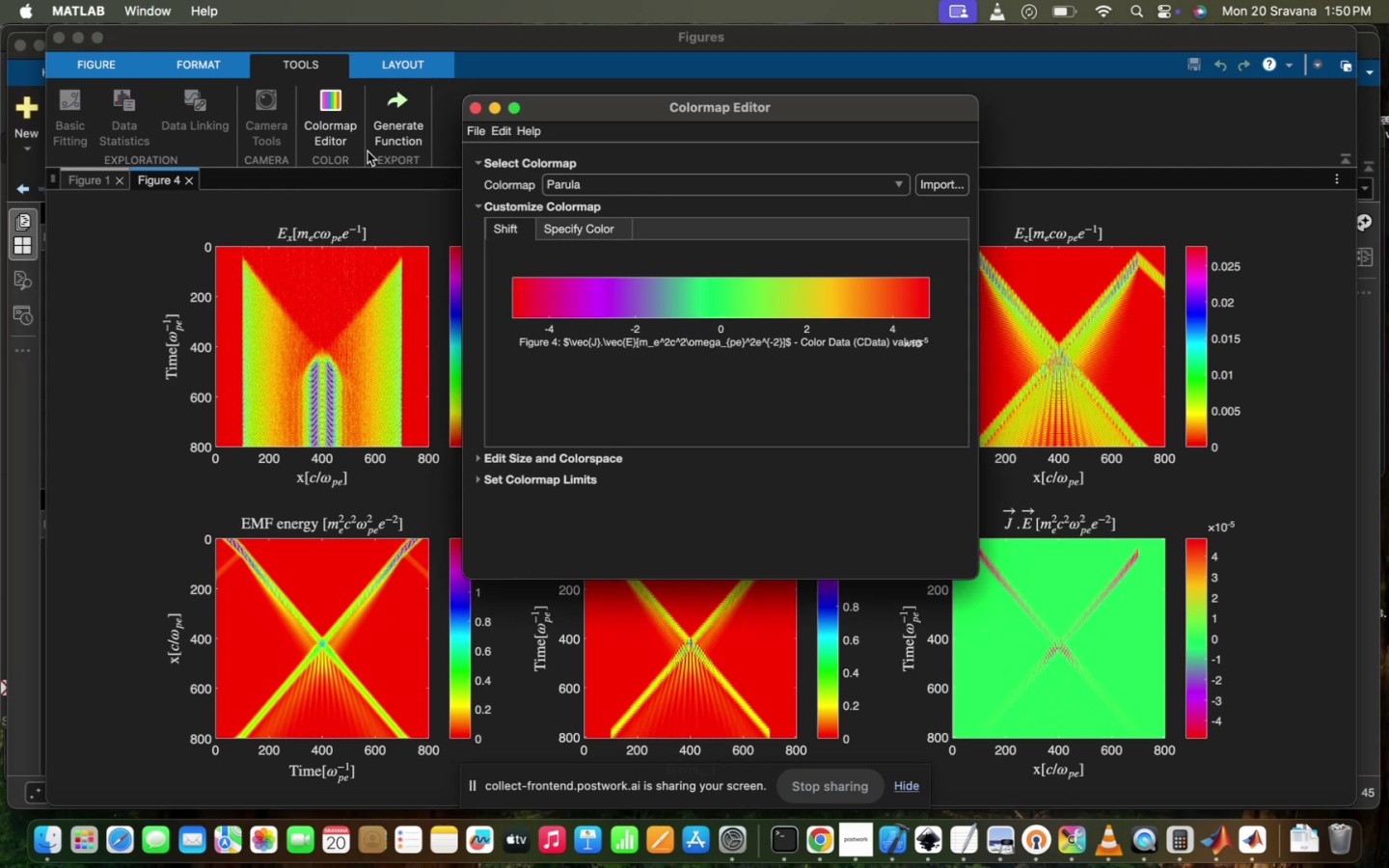 
left_click([840, 175])
 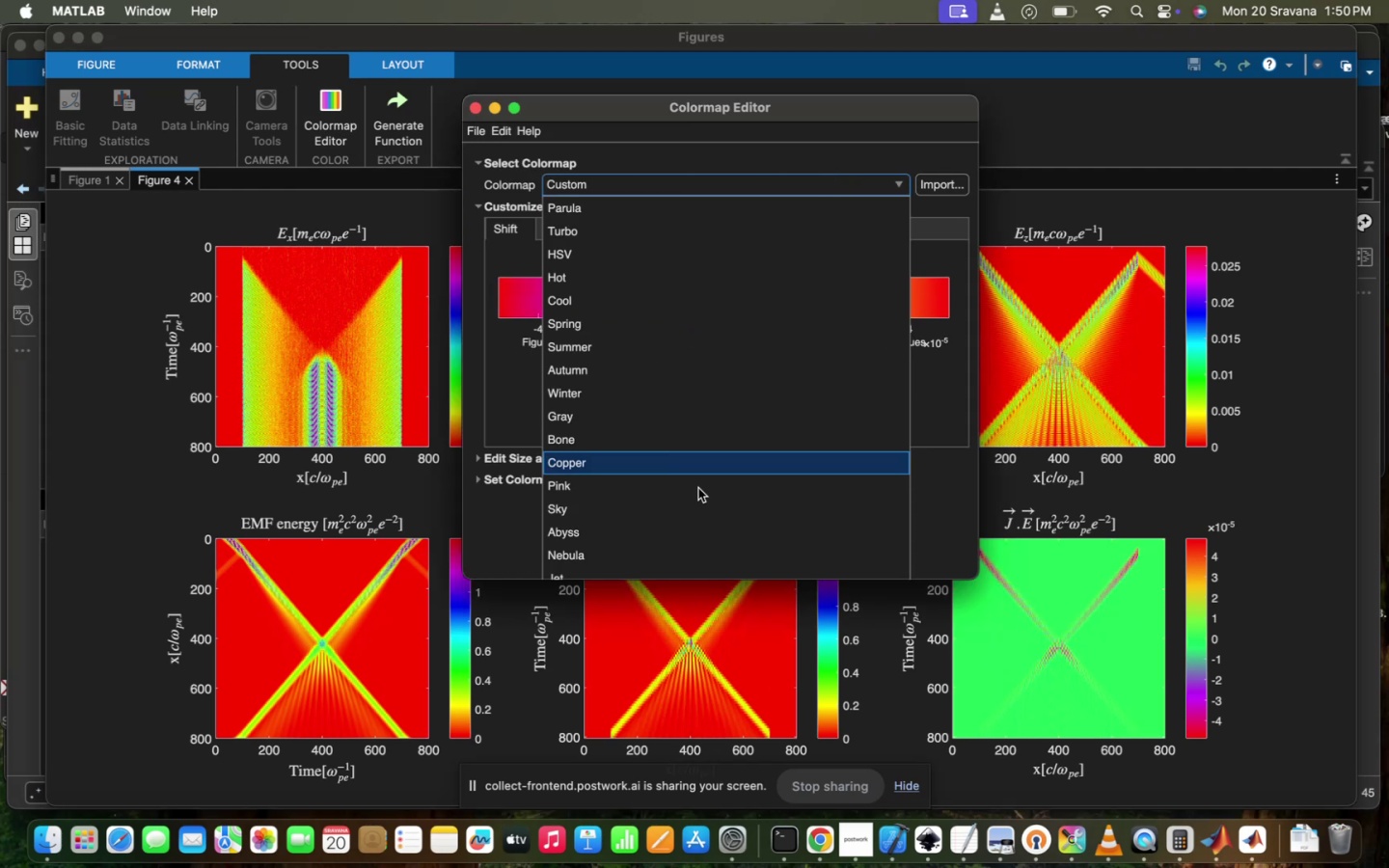 
scroll: coordinate [697, 515], scroll_direction: down, amount: 196.0
 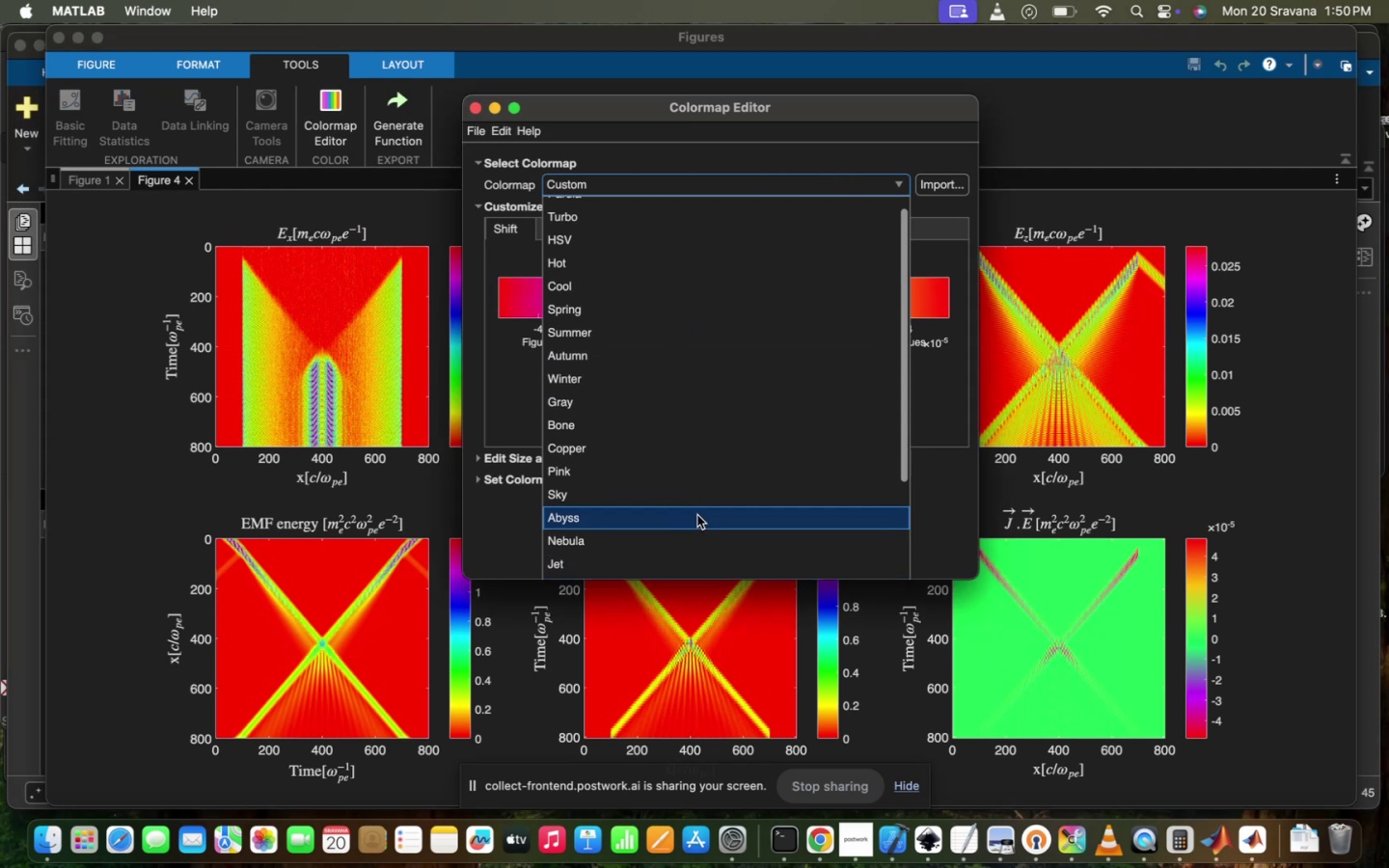 
scroll: coordinate [697, 515], scroll_direction: up, amount: 6.0
 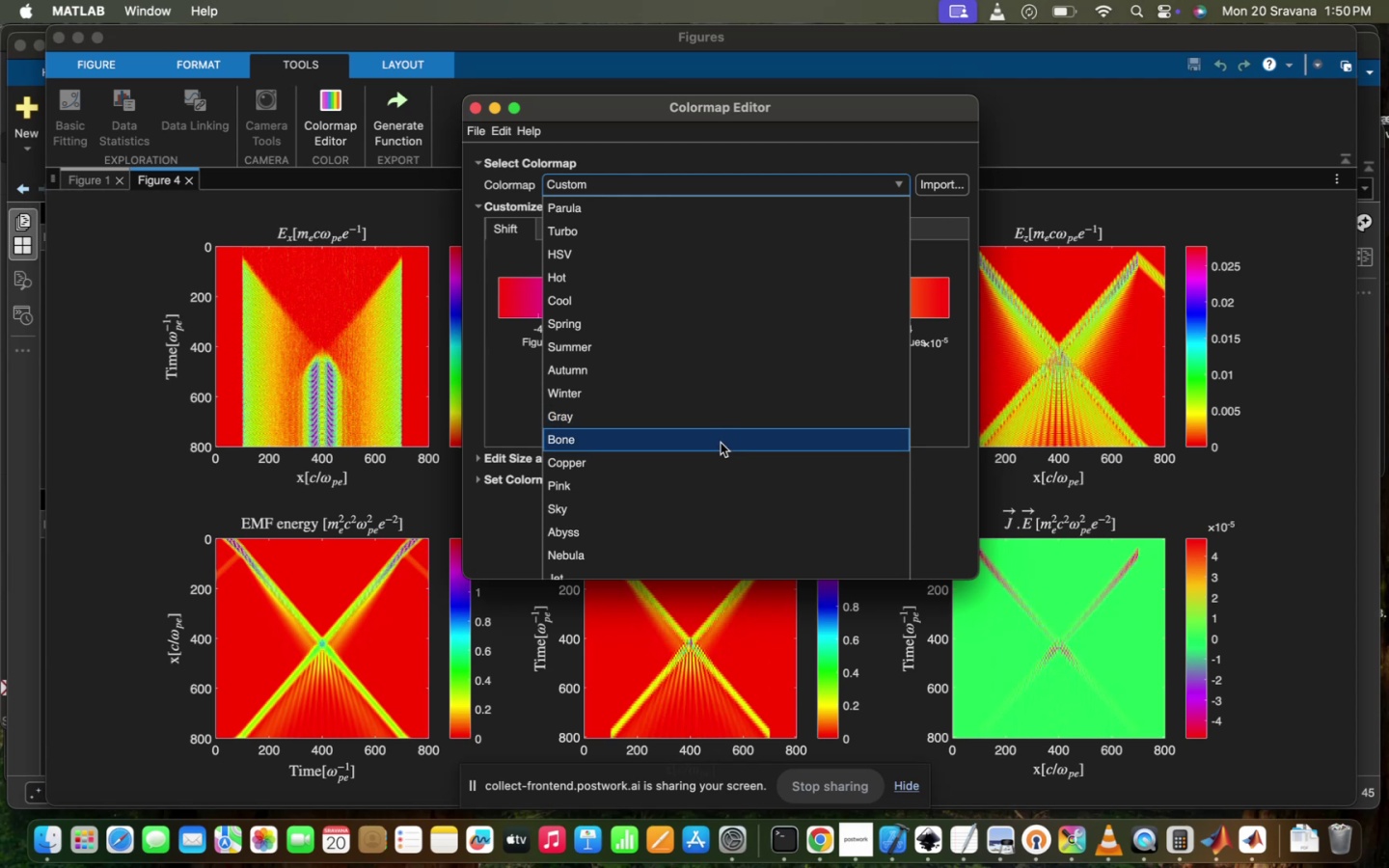 
left_click([721, 443])
 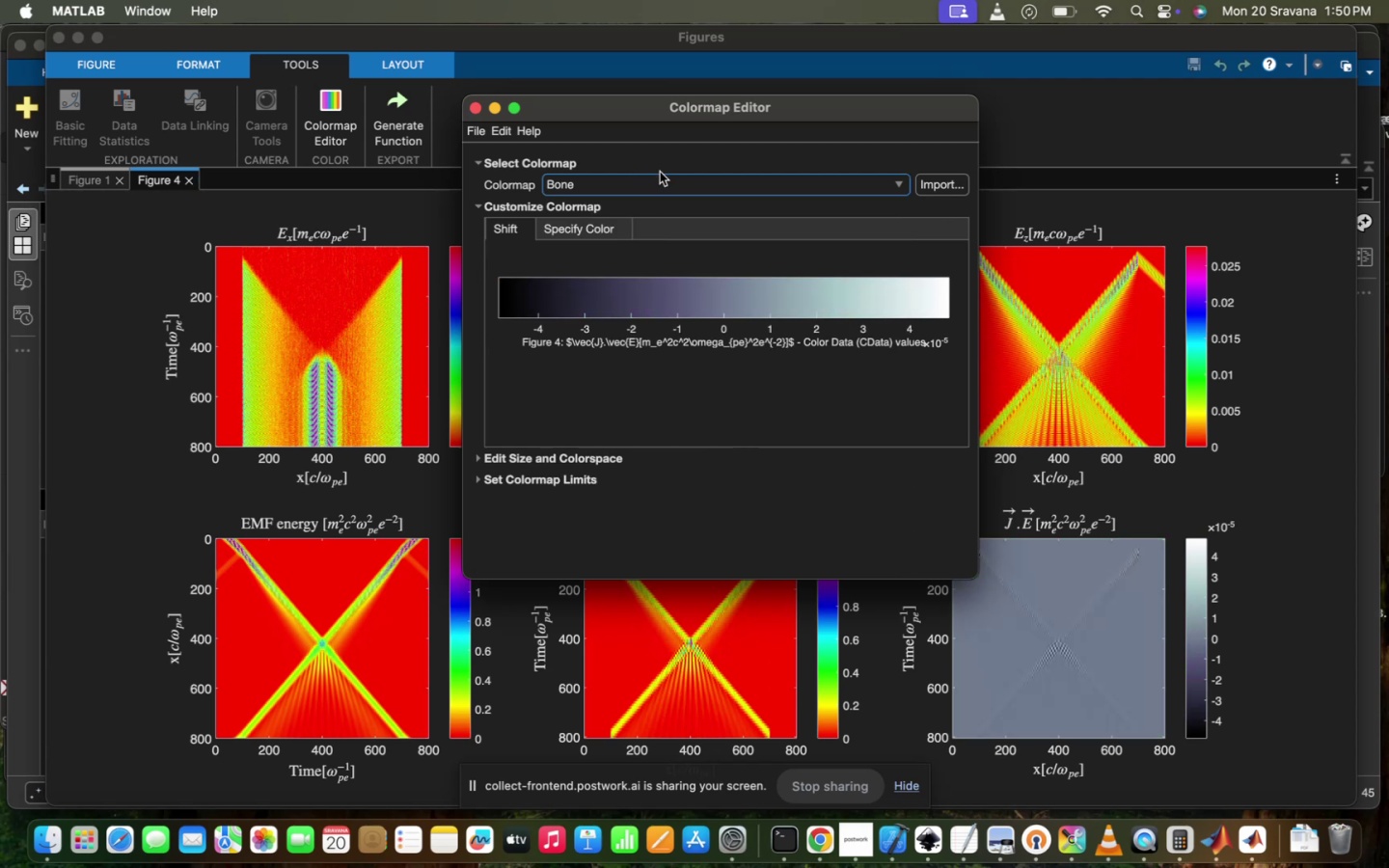 
left_click([656, 177])
 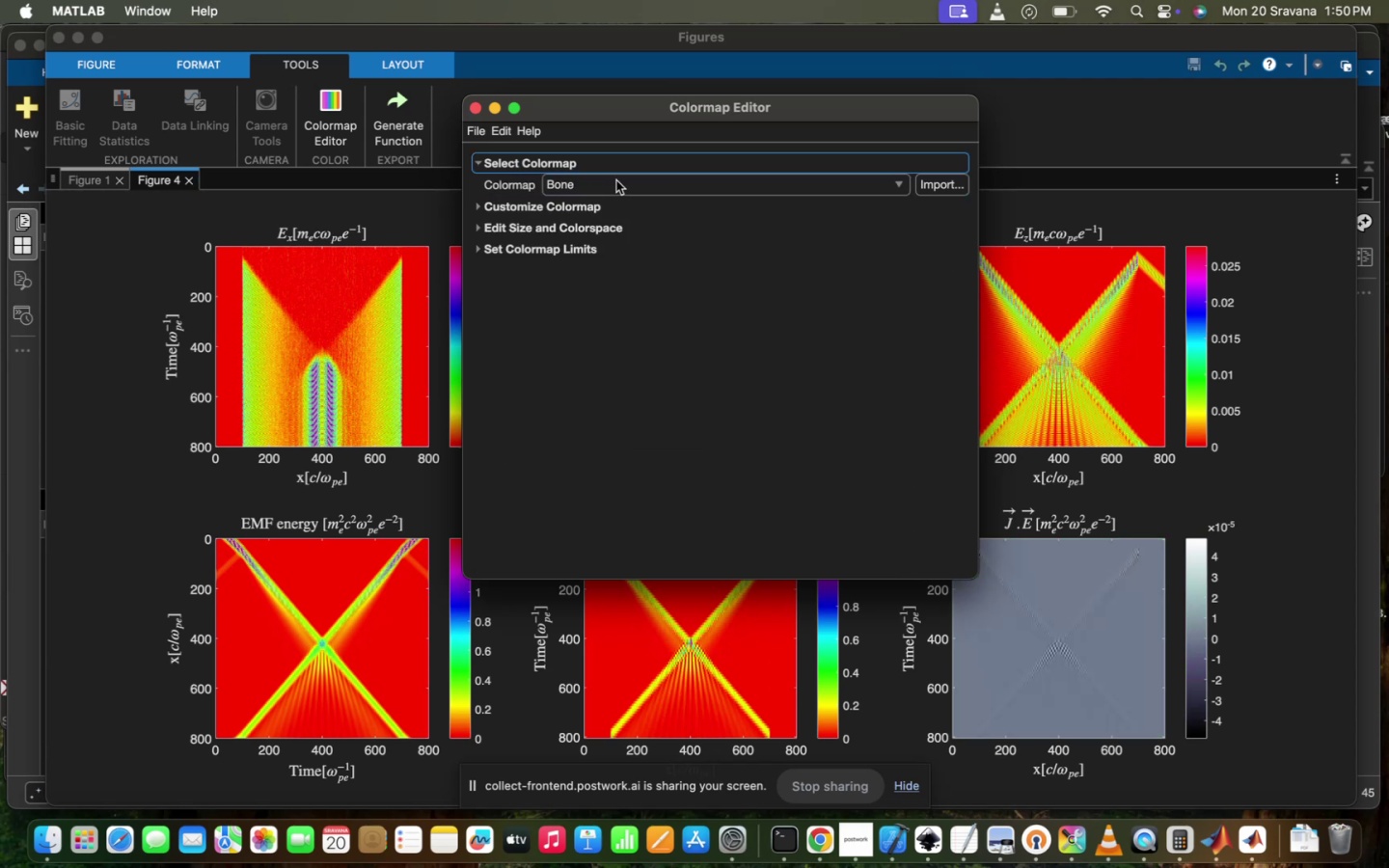 
left_click([616, 180])
 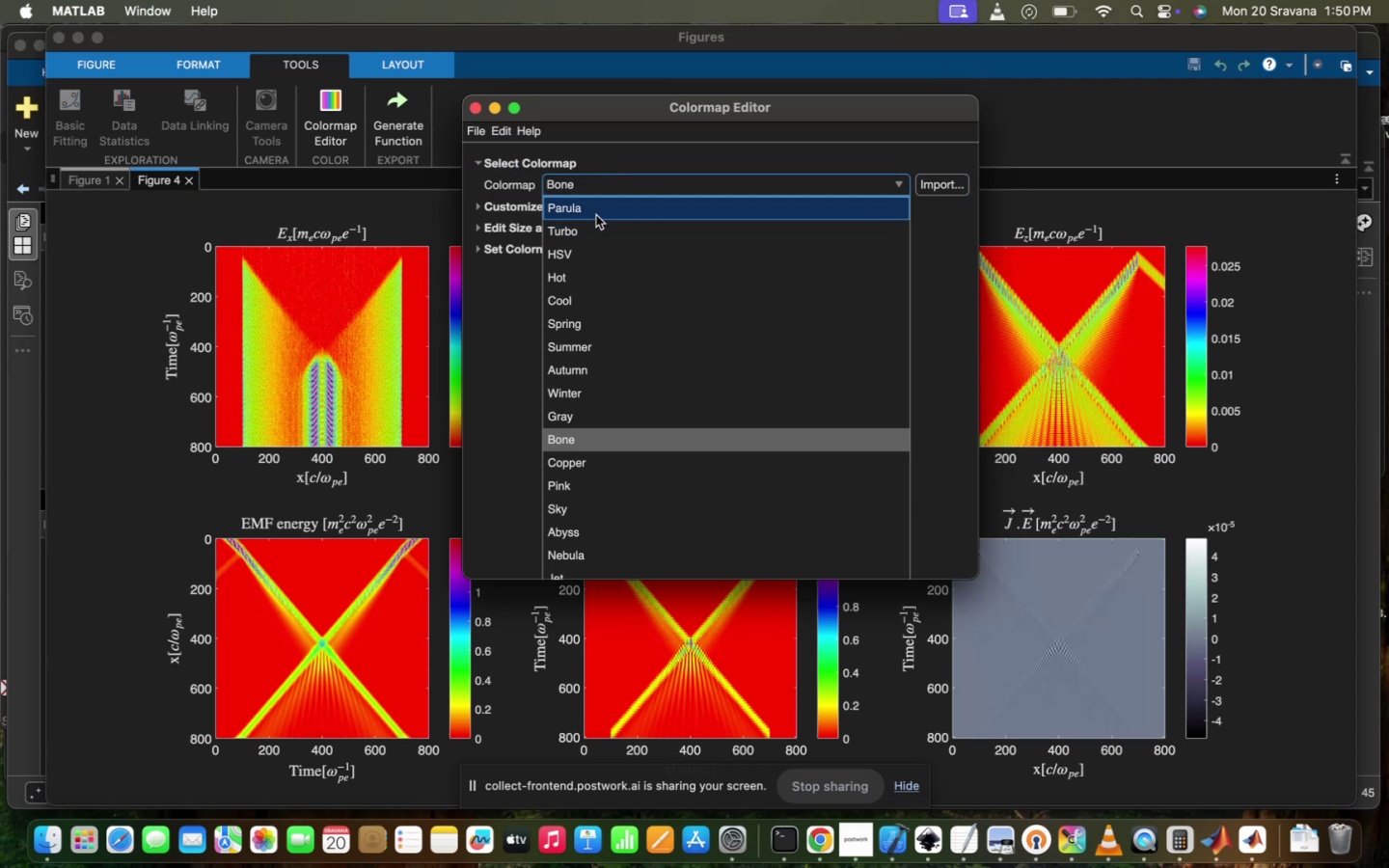 
left_click([596, 215])
 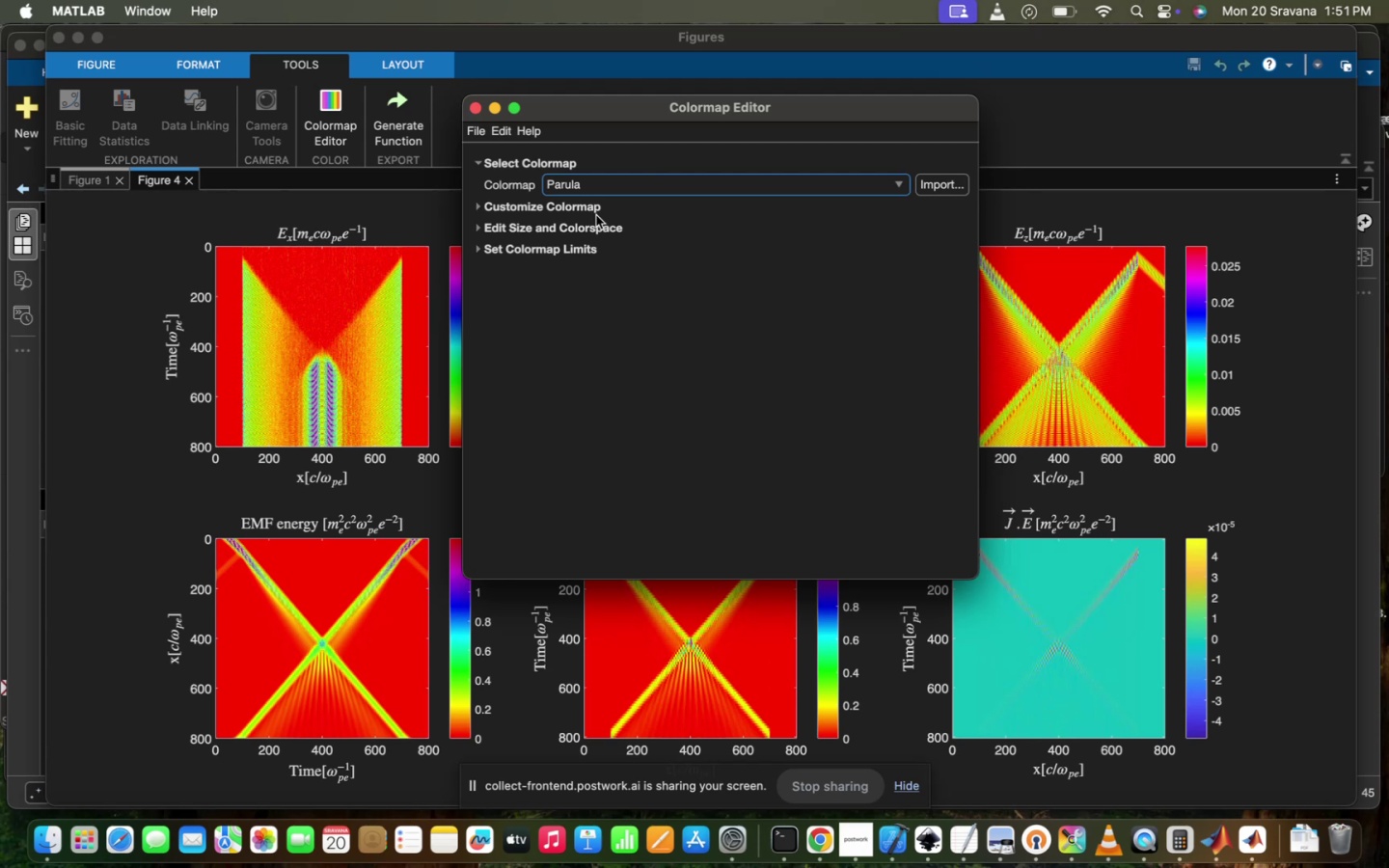 
left_click([617, 181])
 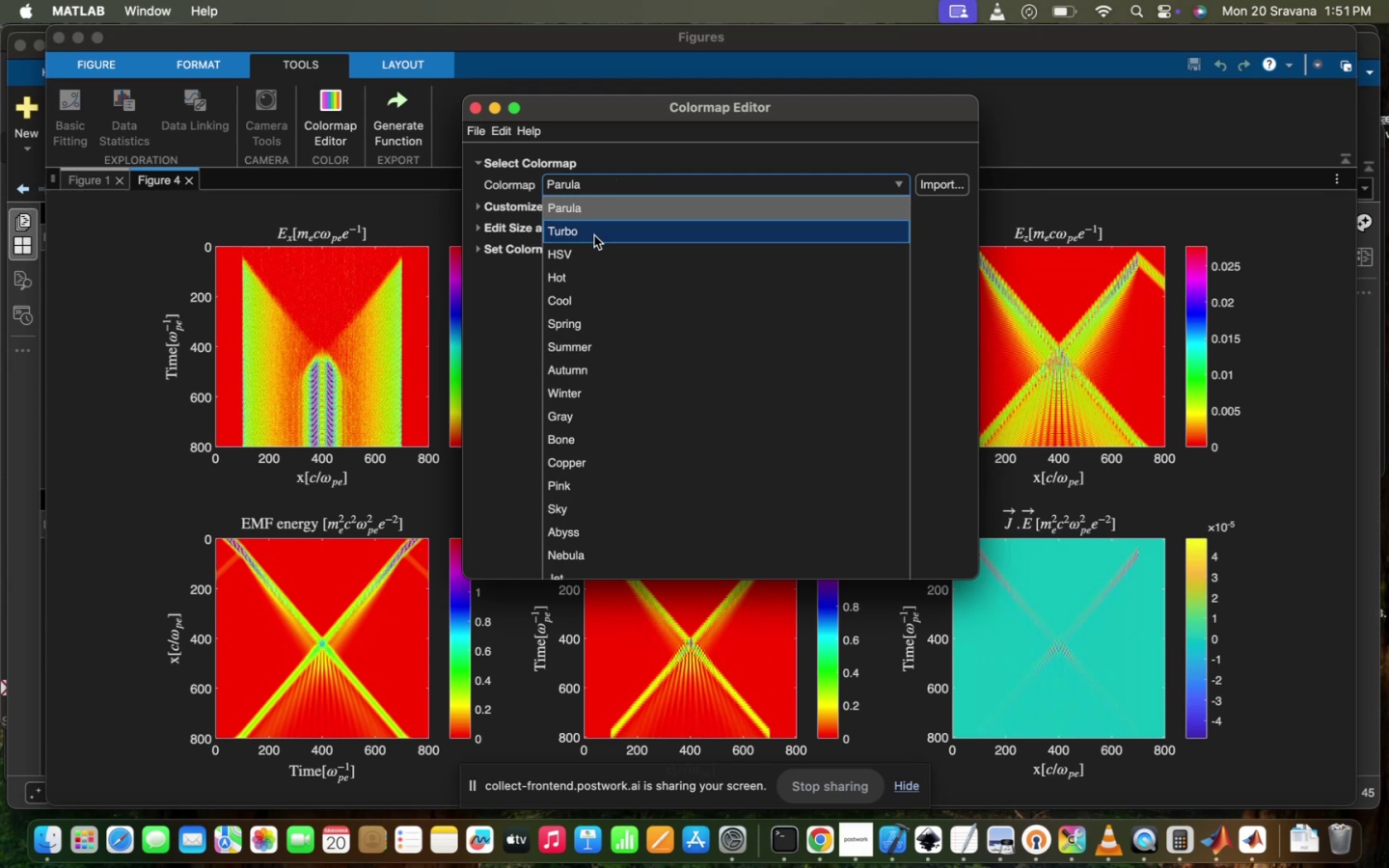 
left_click([594, 235])
 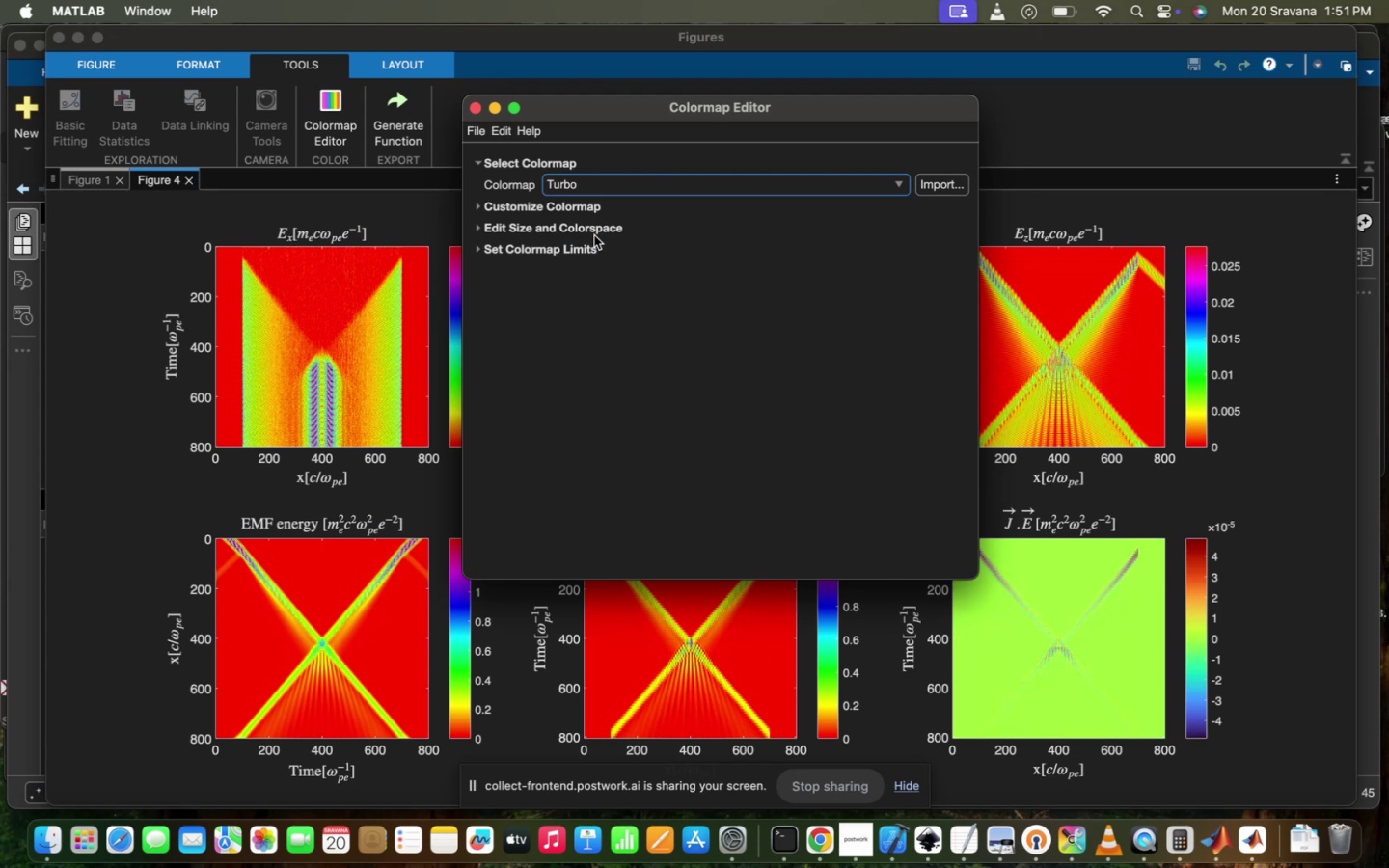 
wait(9.92)
 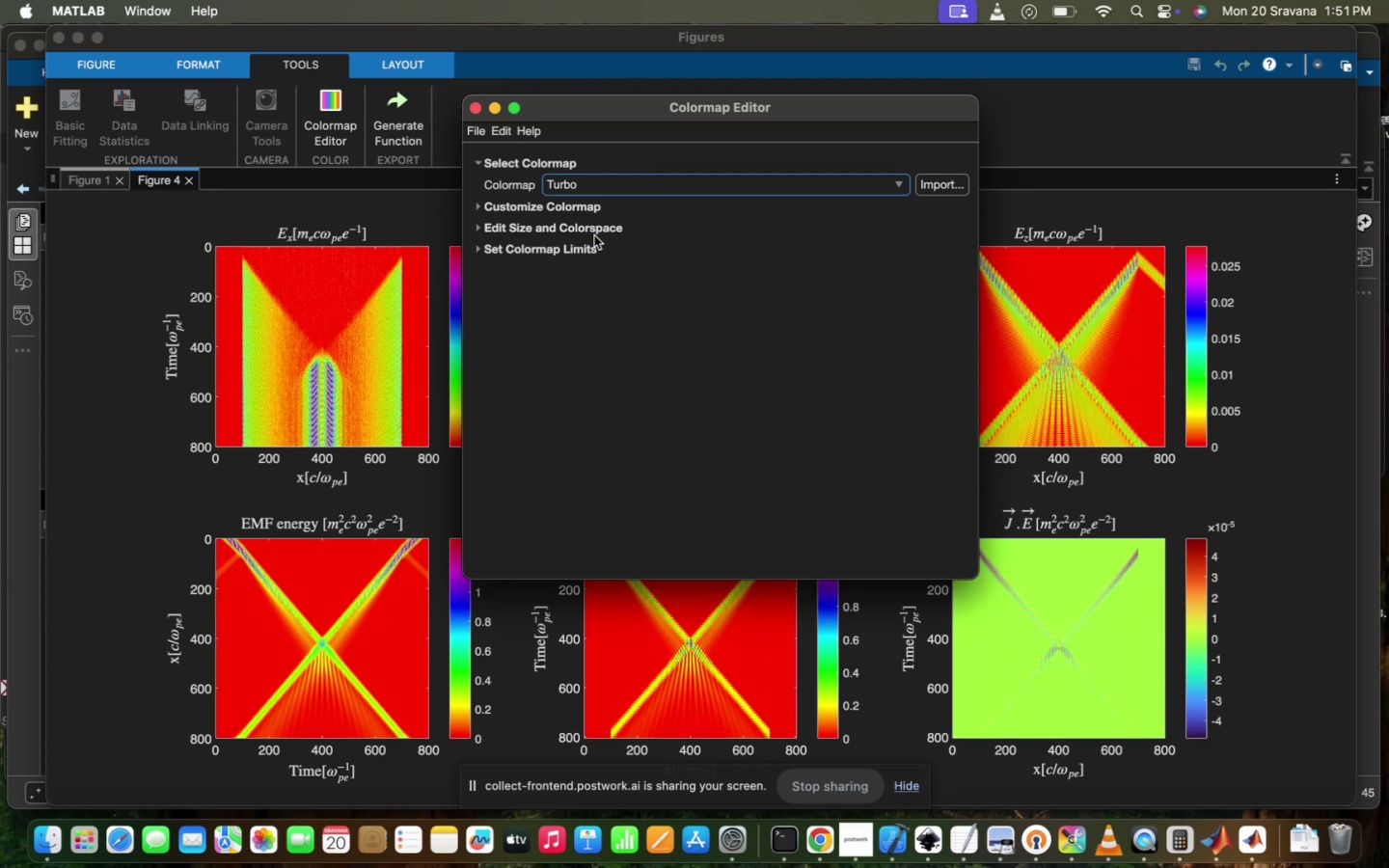 
left_click([481, 206])
 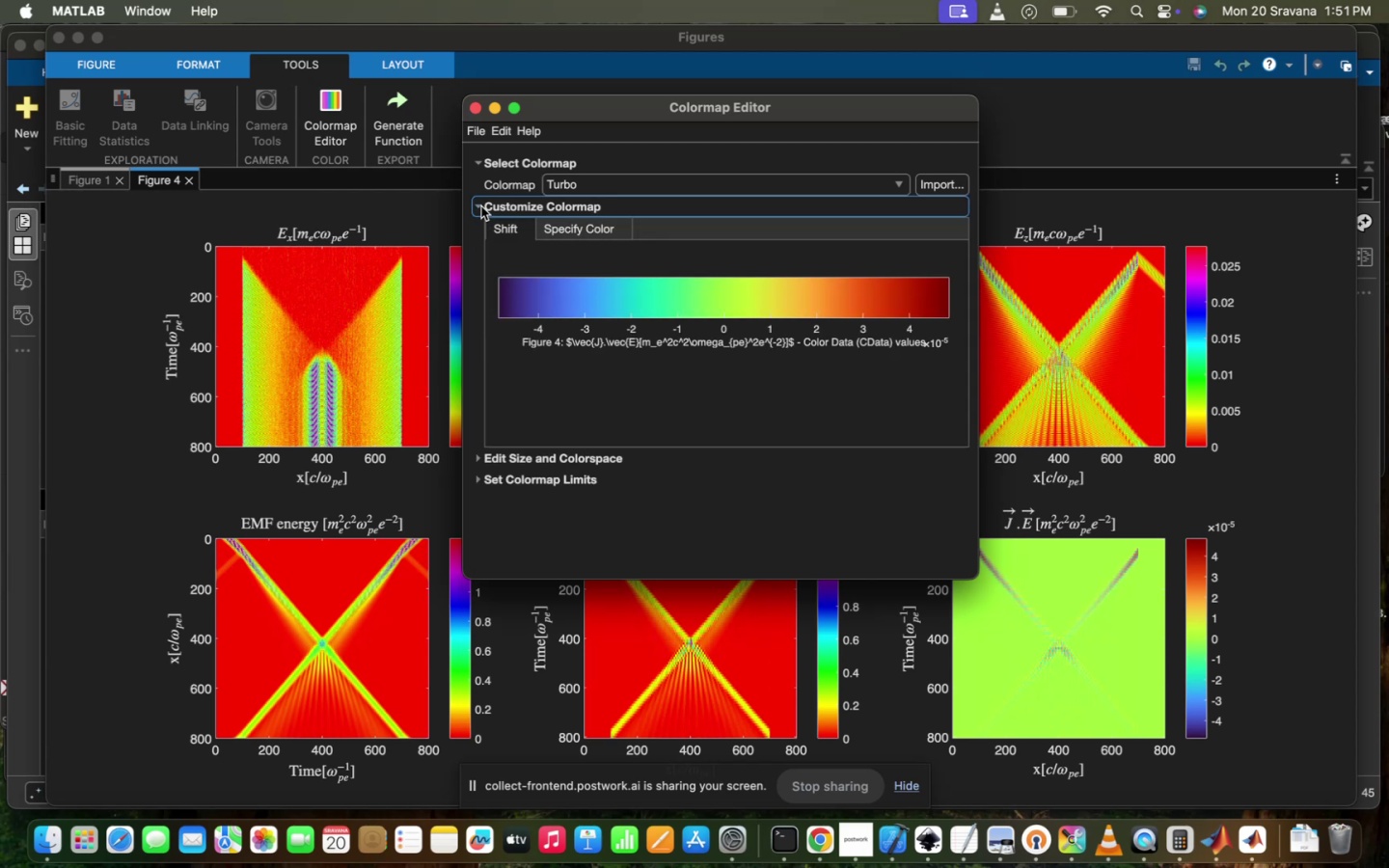 
left_click([481, 206])
 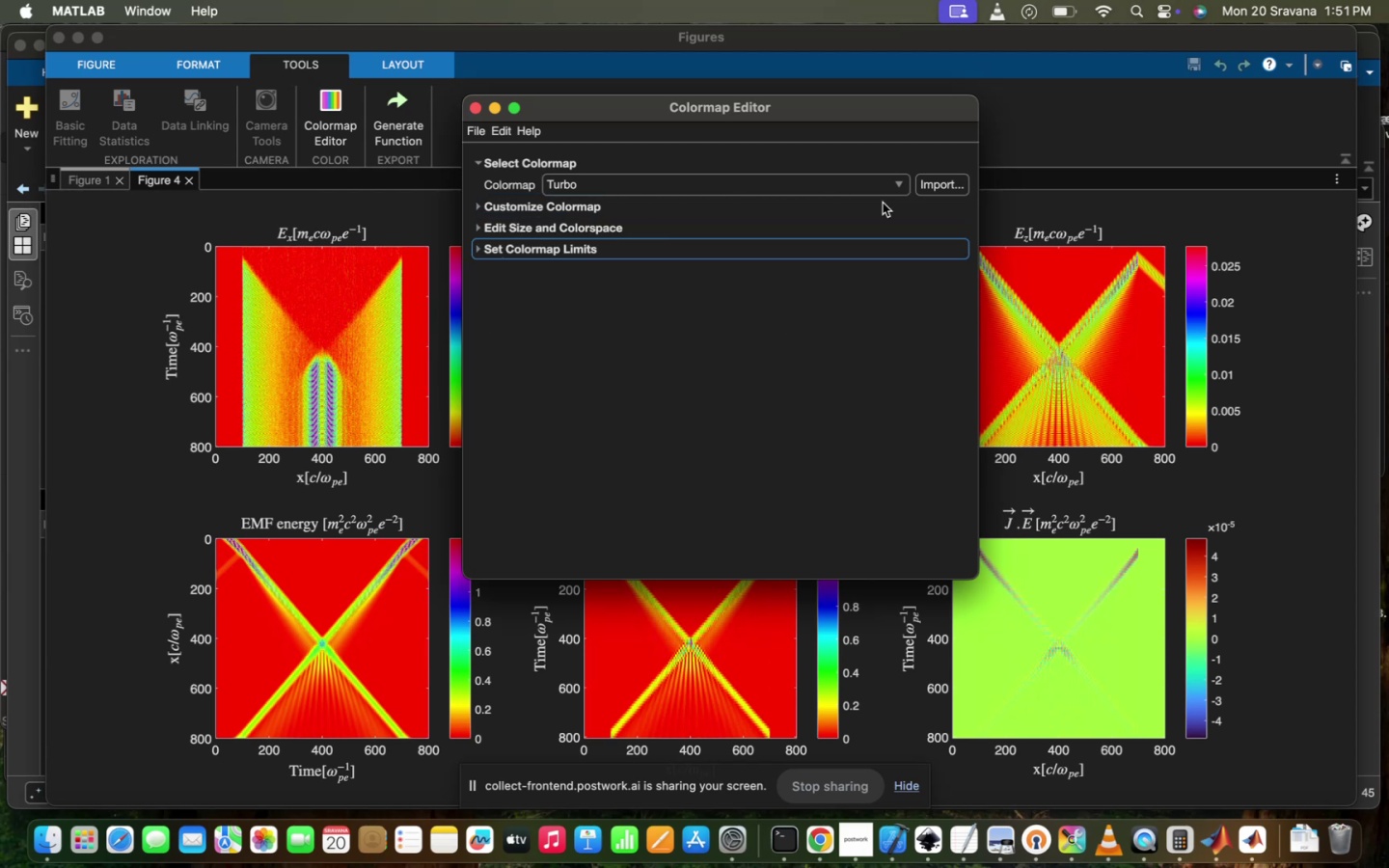 
left_click([932, 195])
 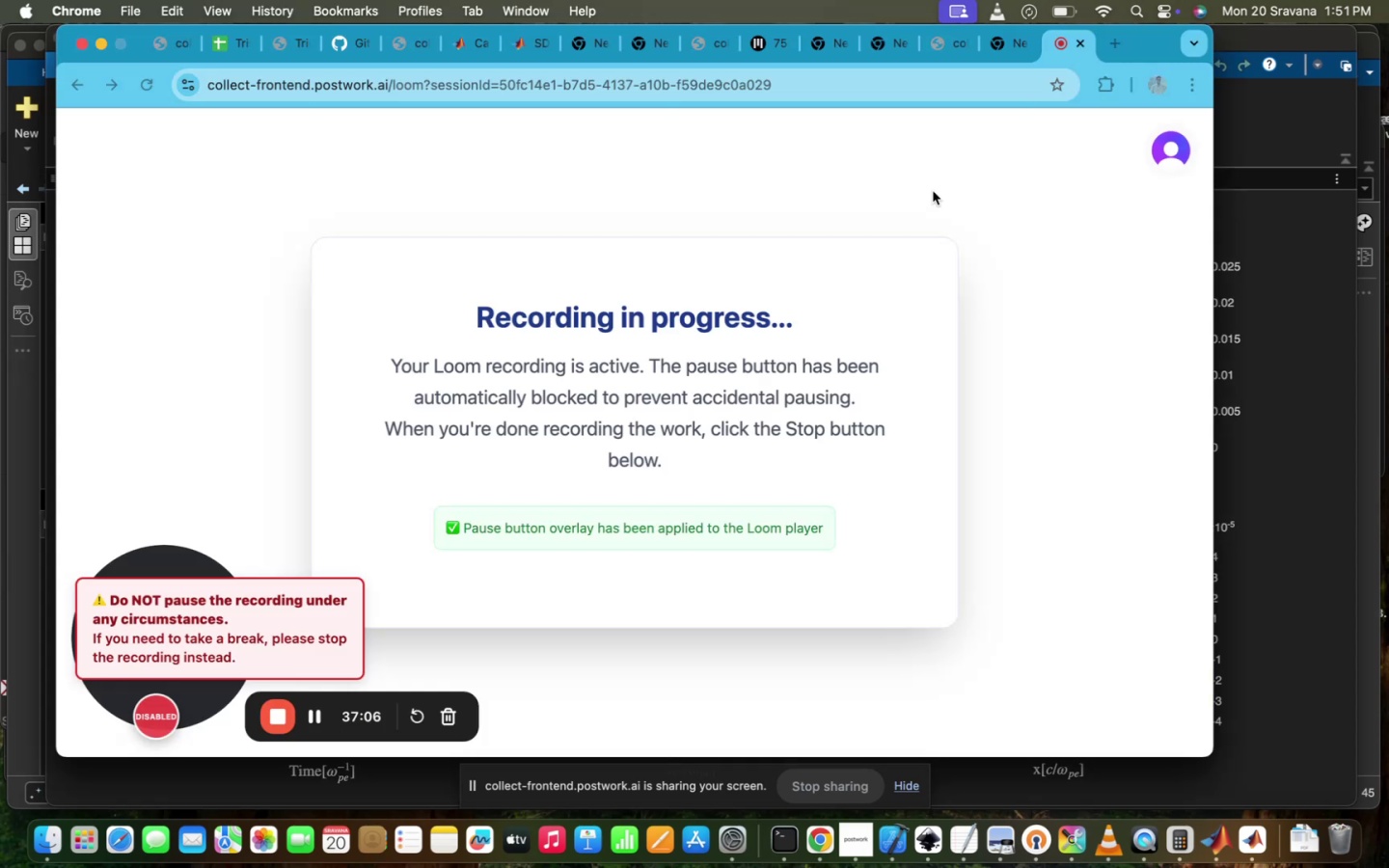 
left_click([933, 191])
 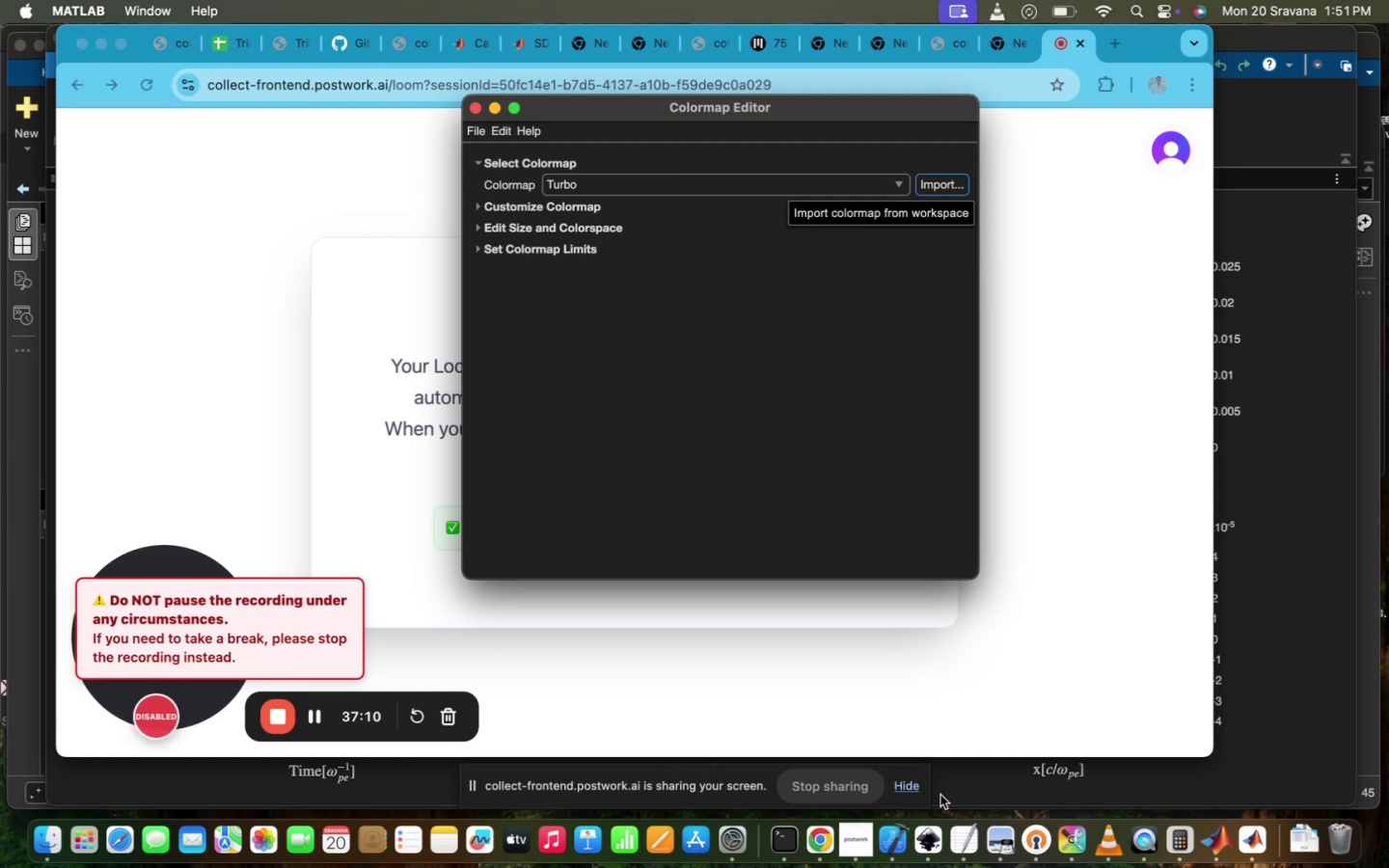 
left_click([1250, 853])
 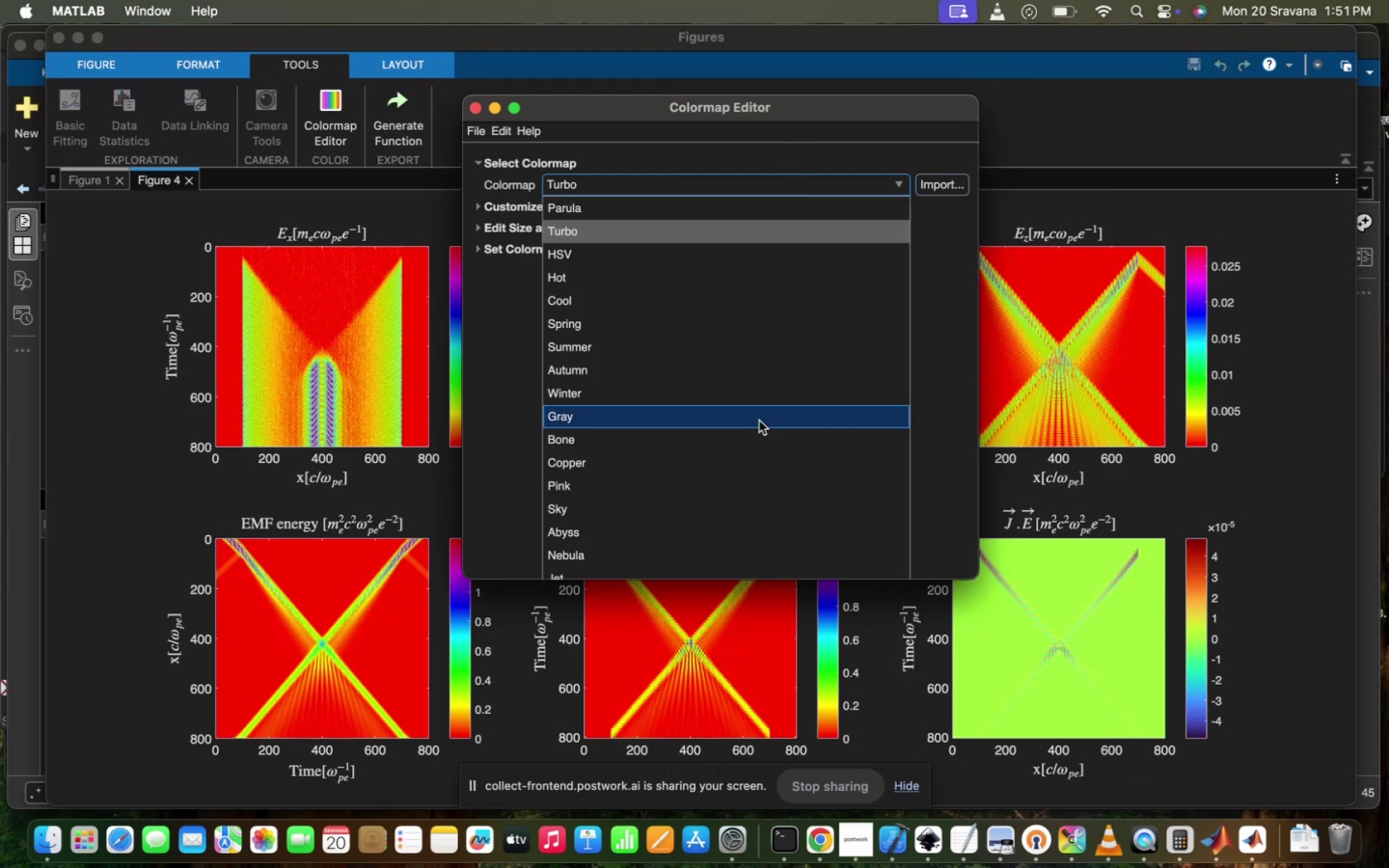 
left_click([766, 398])
 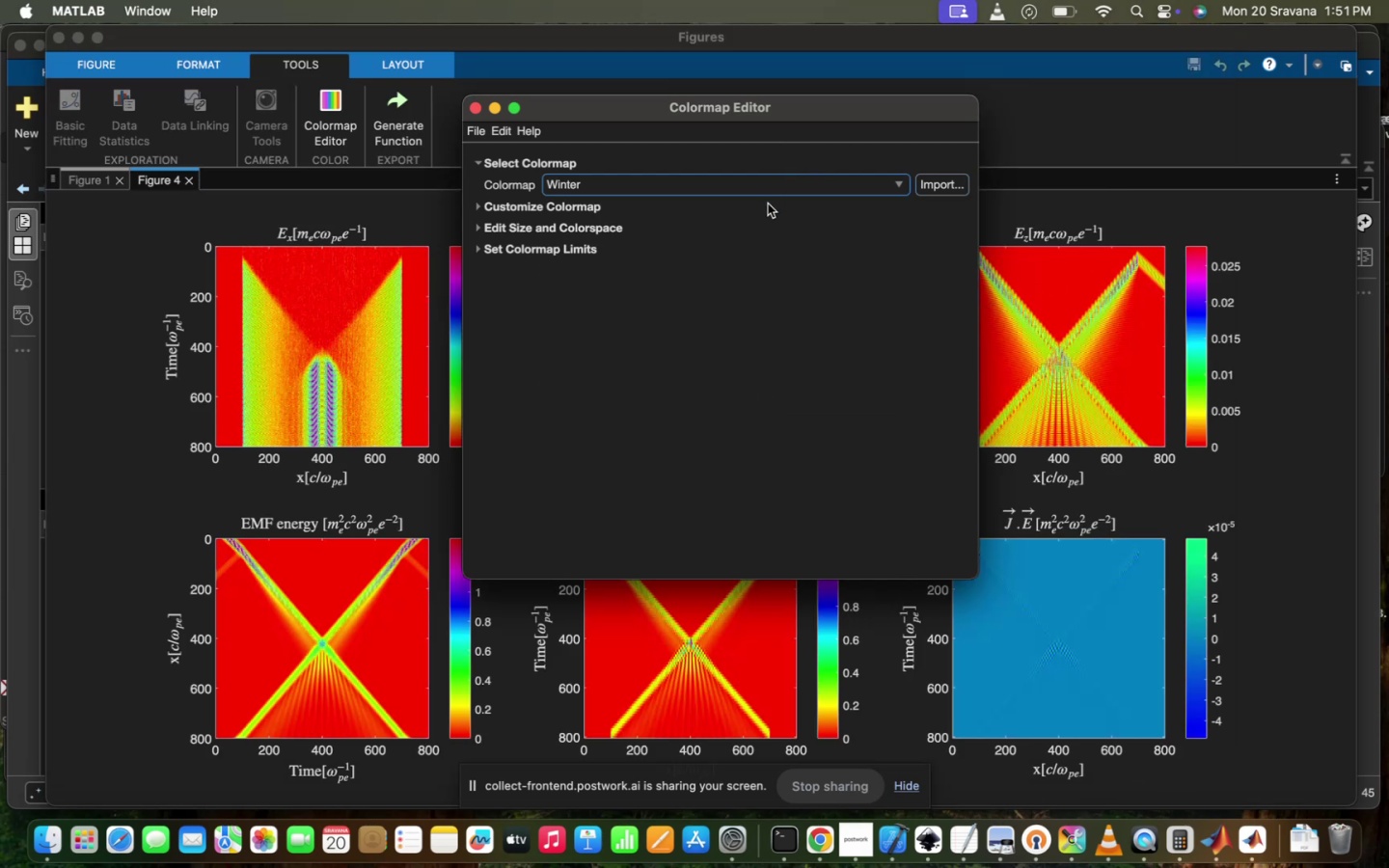 
left_click([786, 183])
 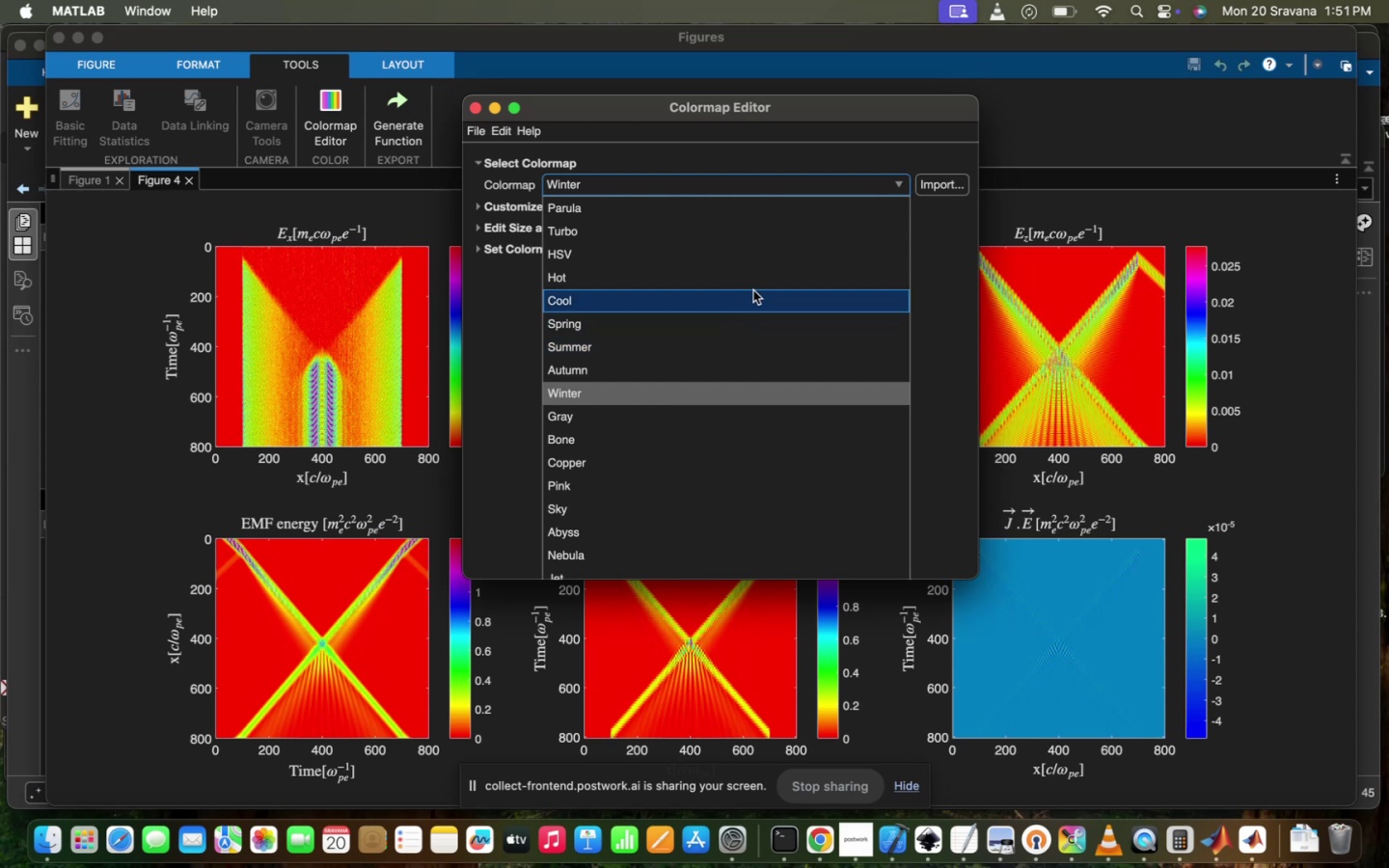 
double_click([761, 278])
 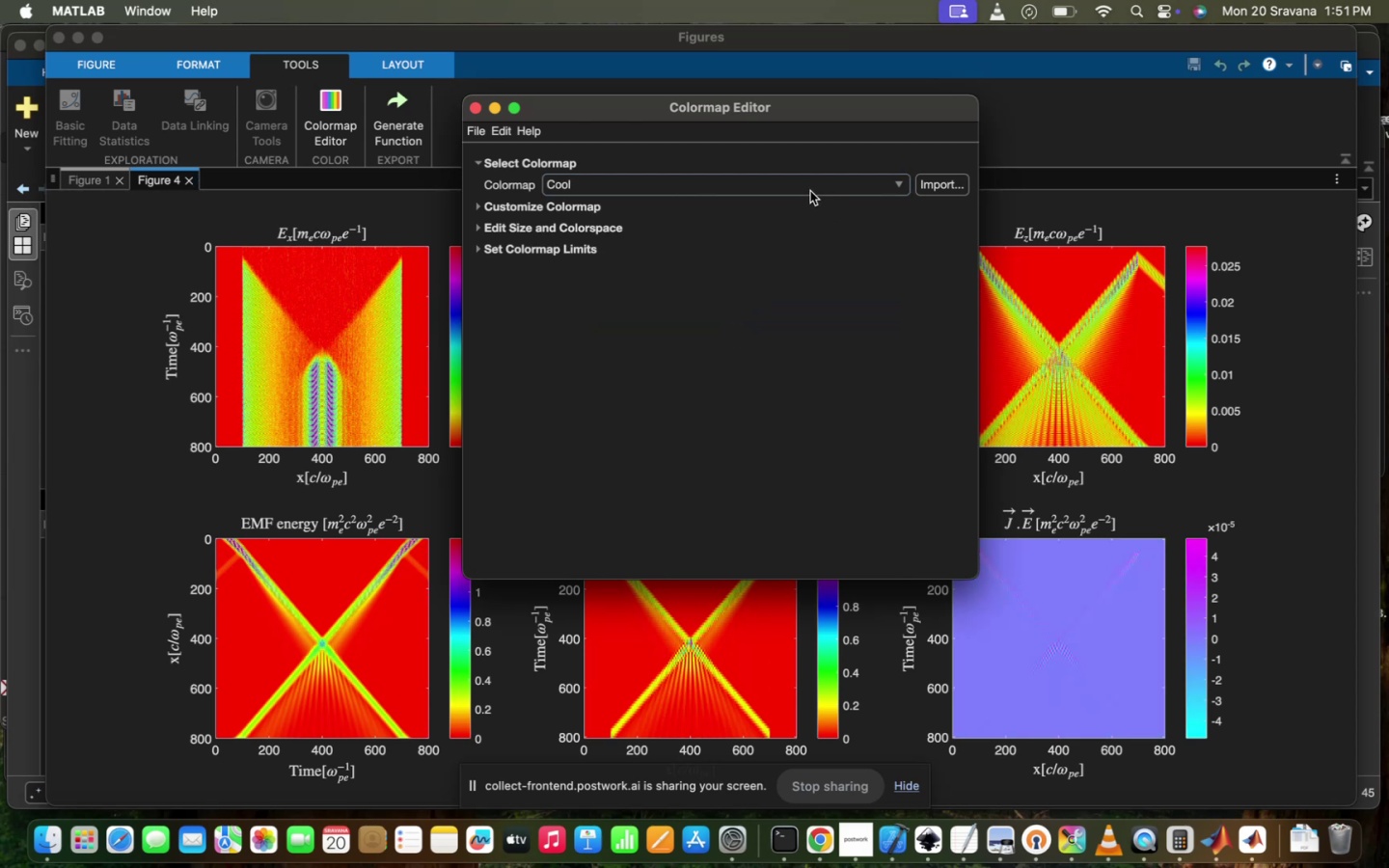 
left_click([815, 180])
 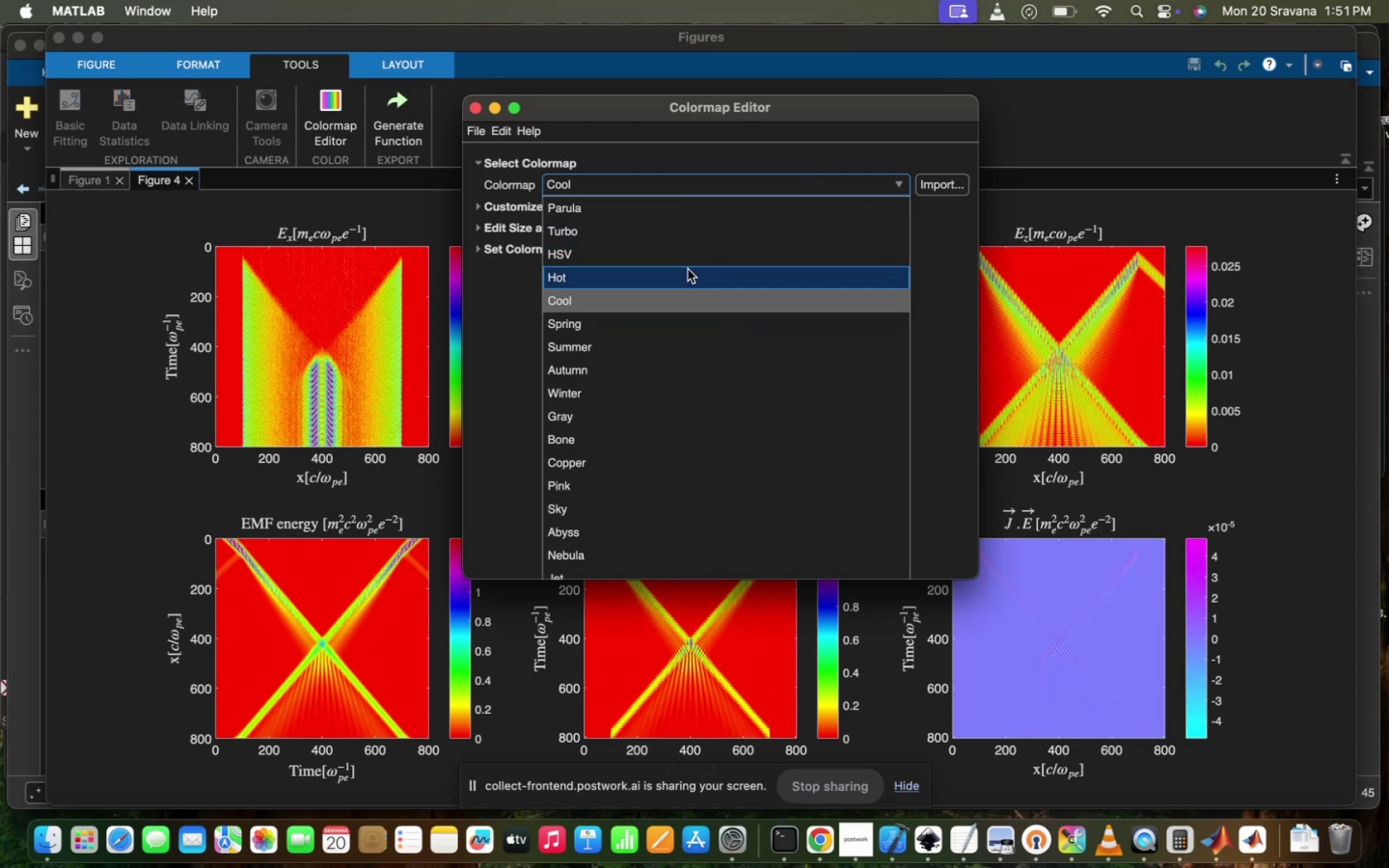 
left_click([688, 269])
 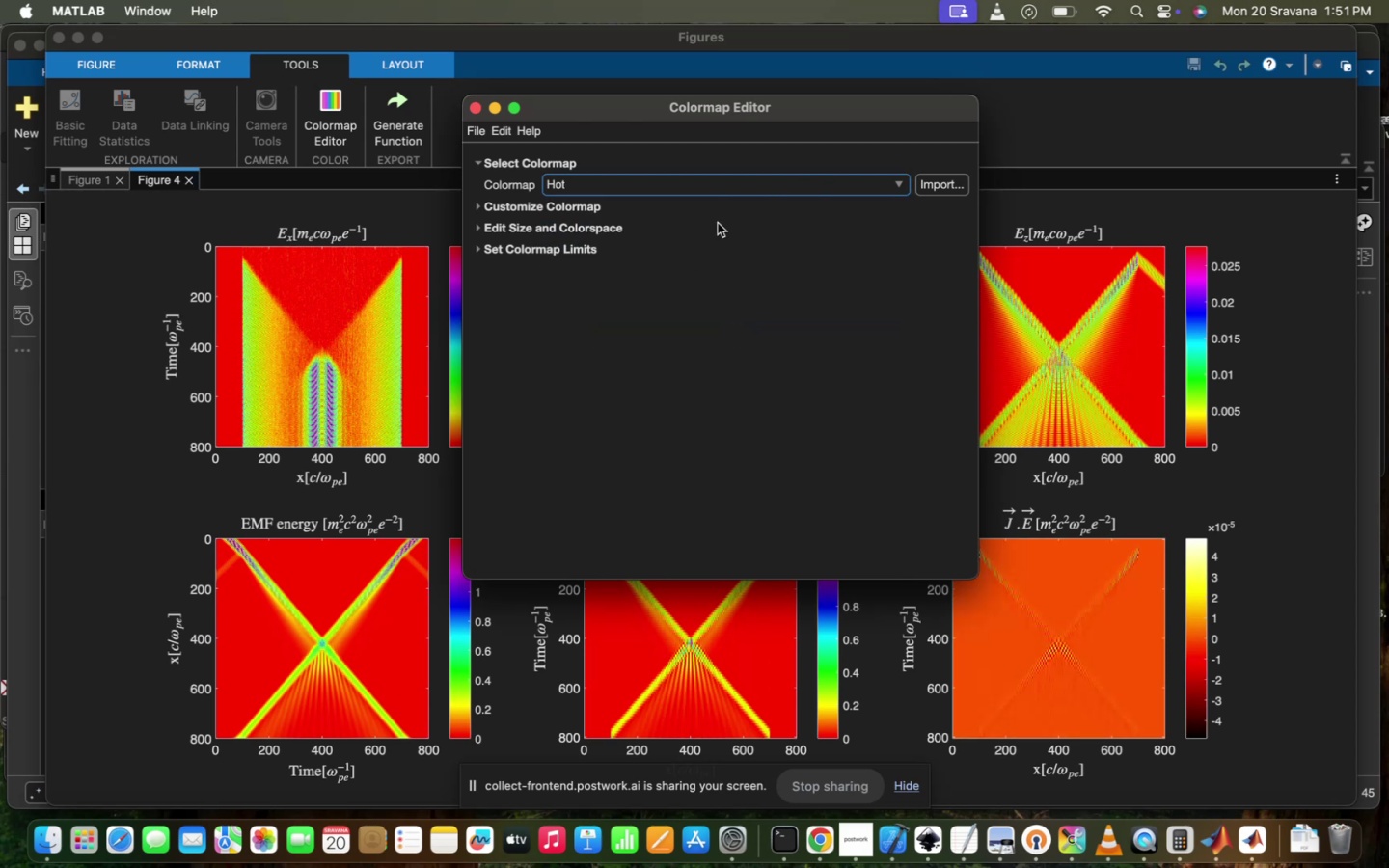 
left_click([739, 180])
 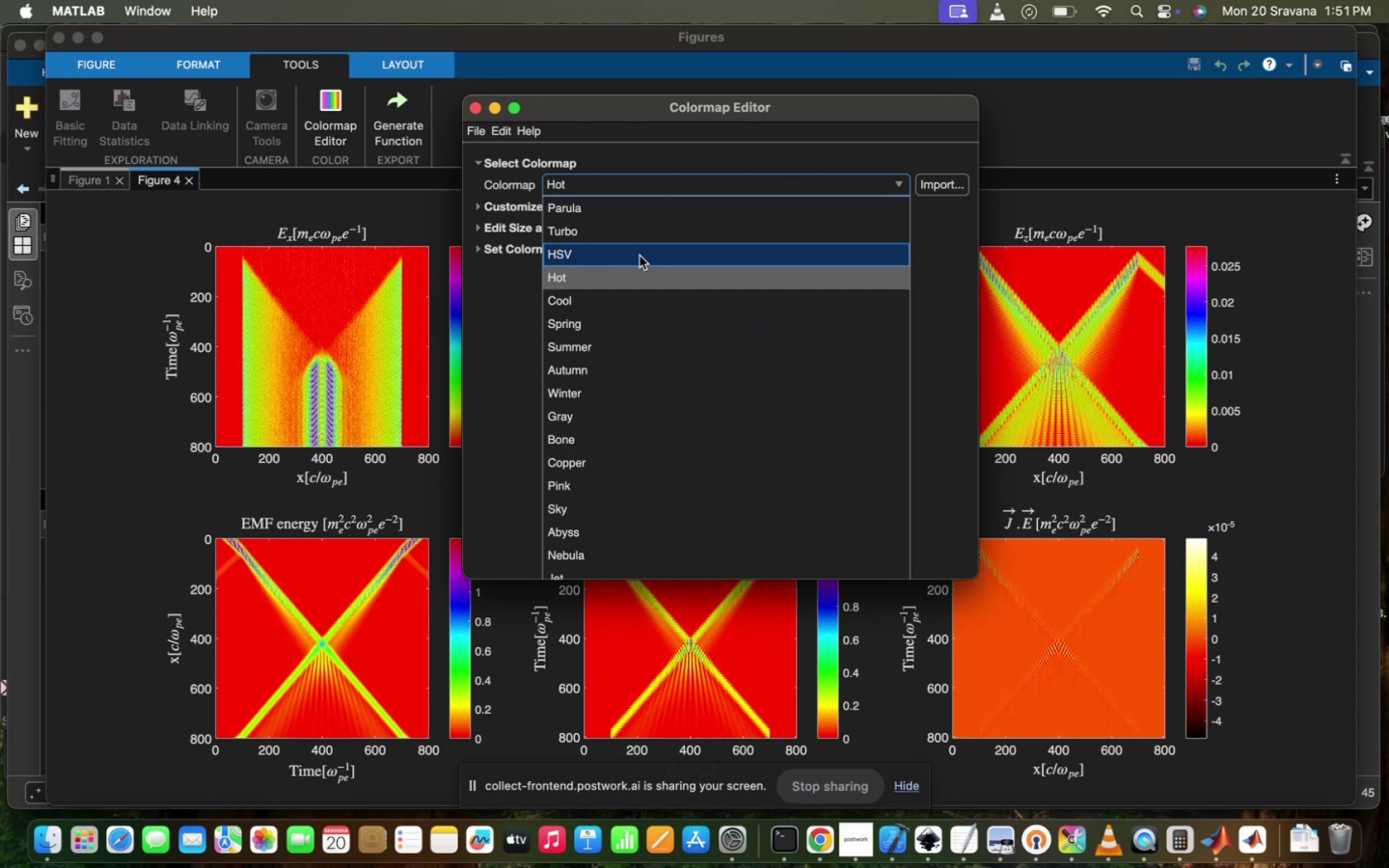 
left_click([640, 256])
 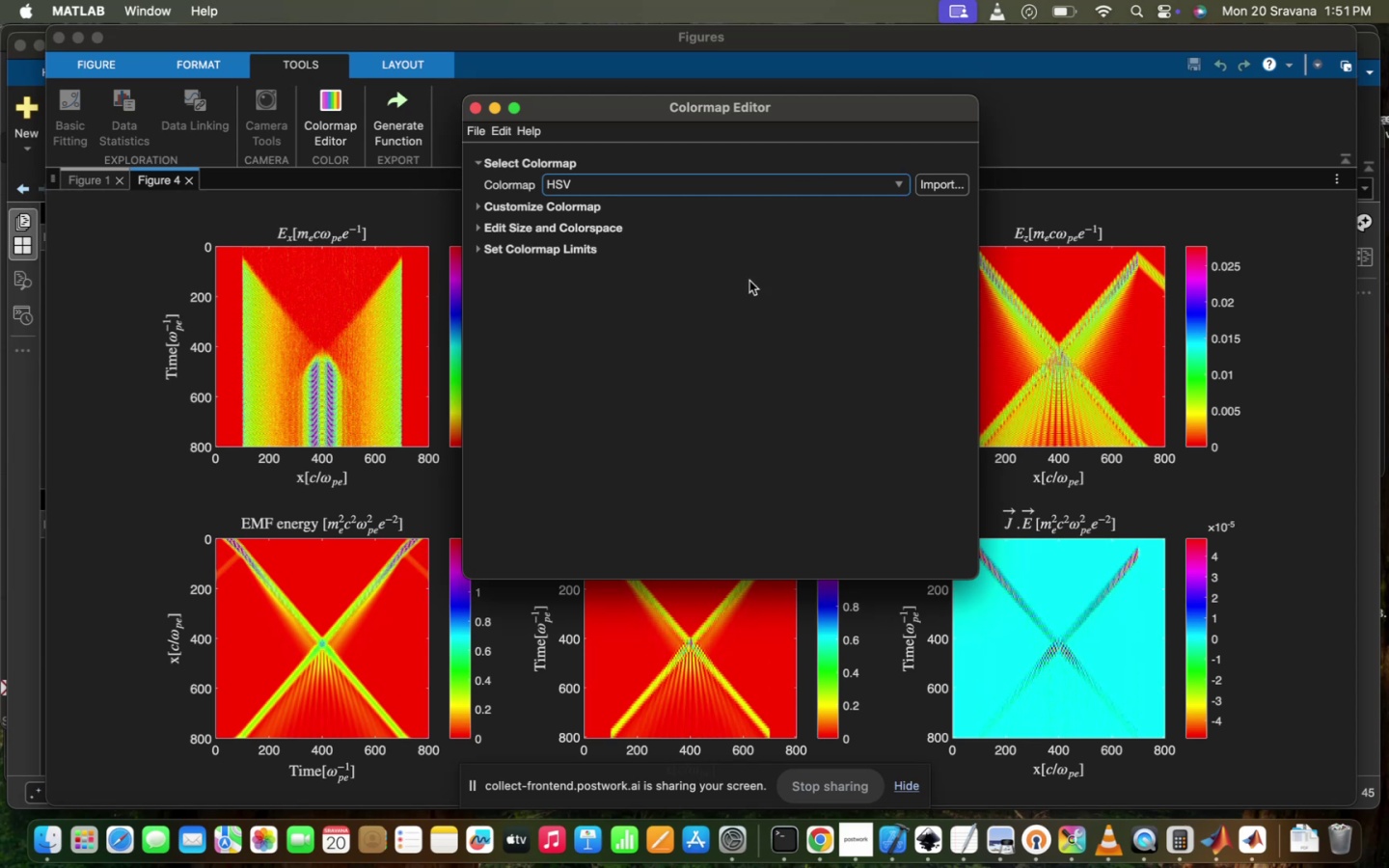 
left_click([482, 112])
 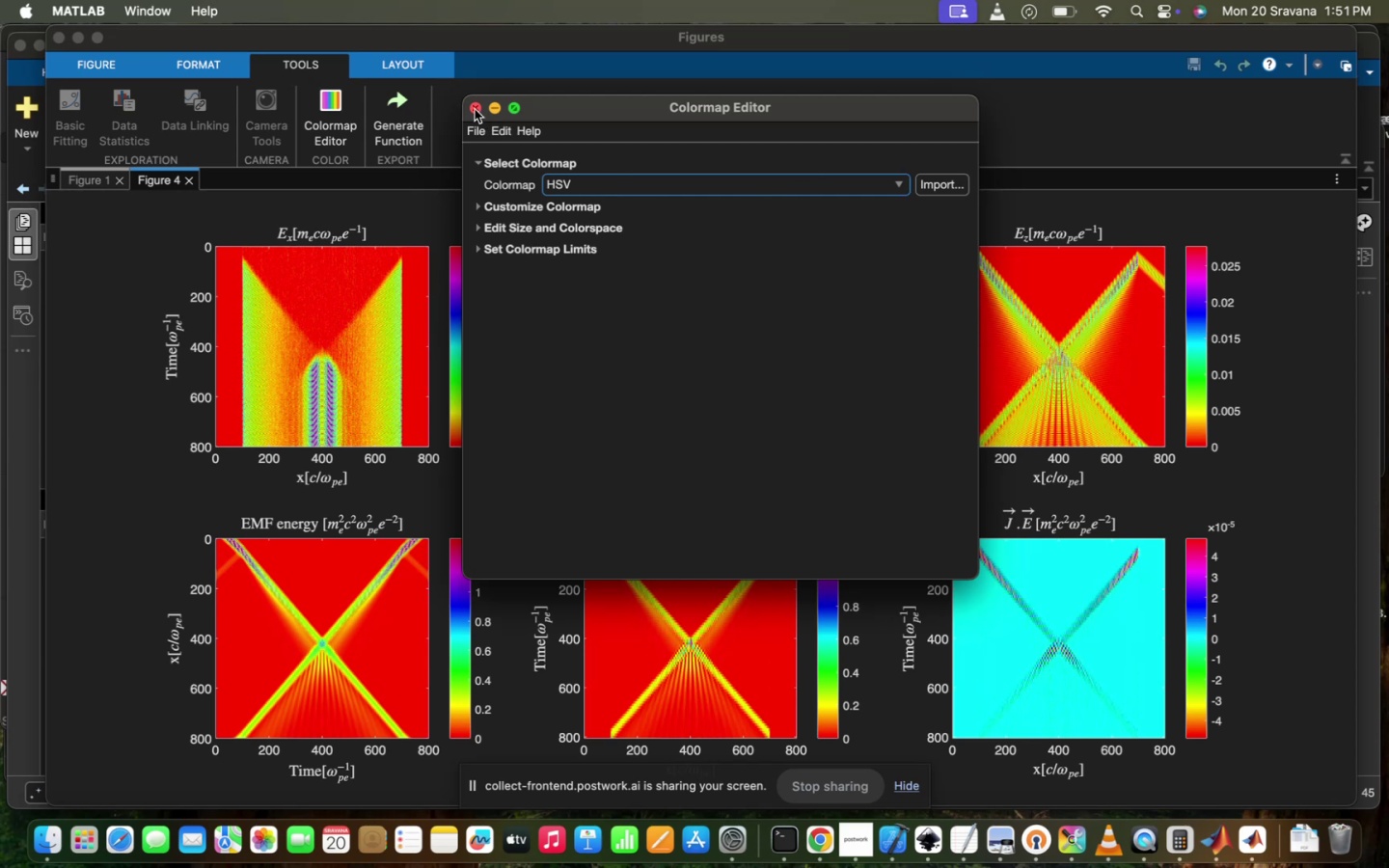 
left_click([475, 109])
 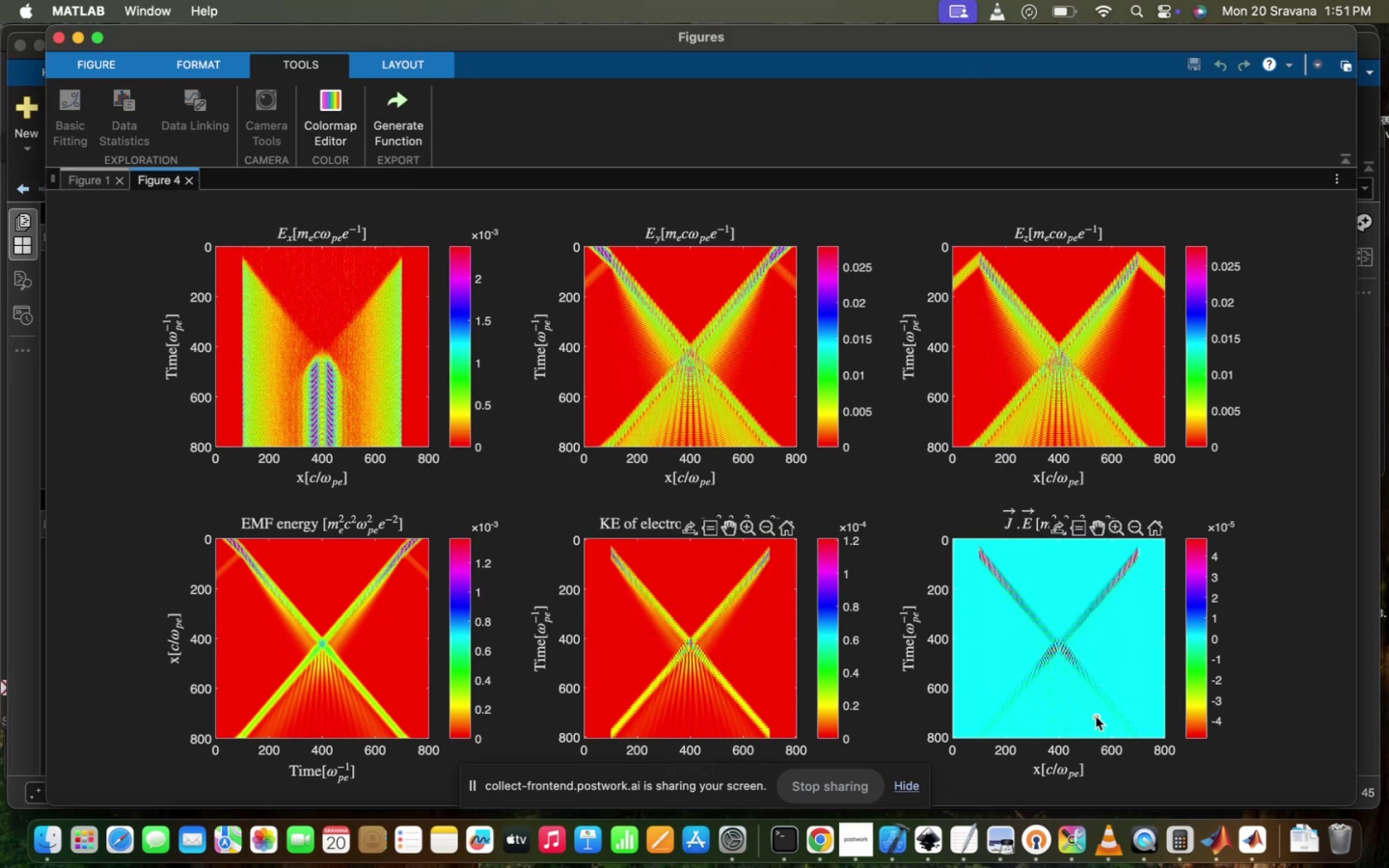 
wait(8.88)
 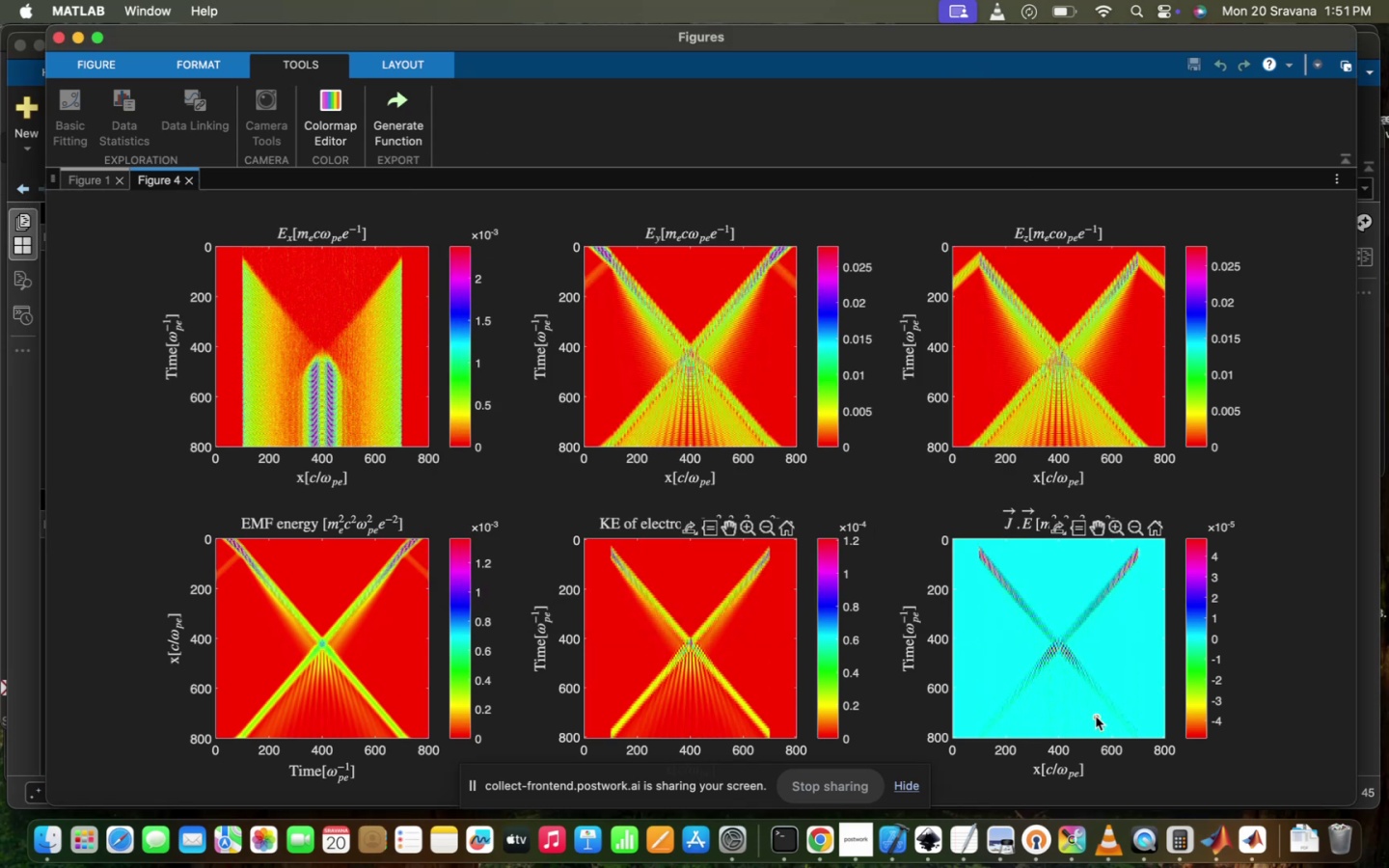 
left_click([223, 63])
 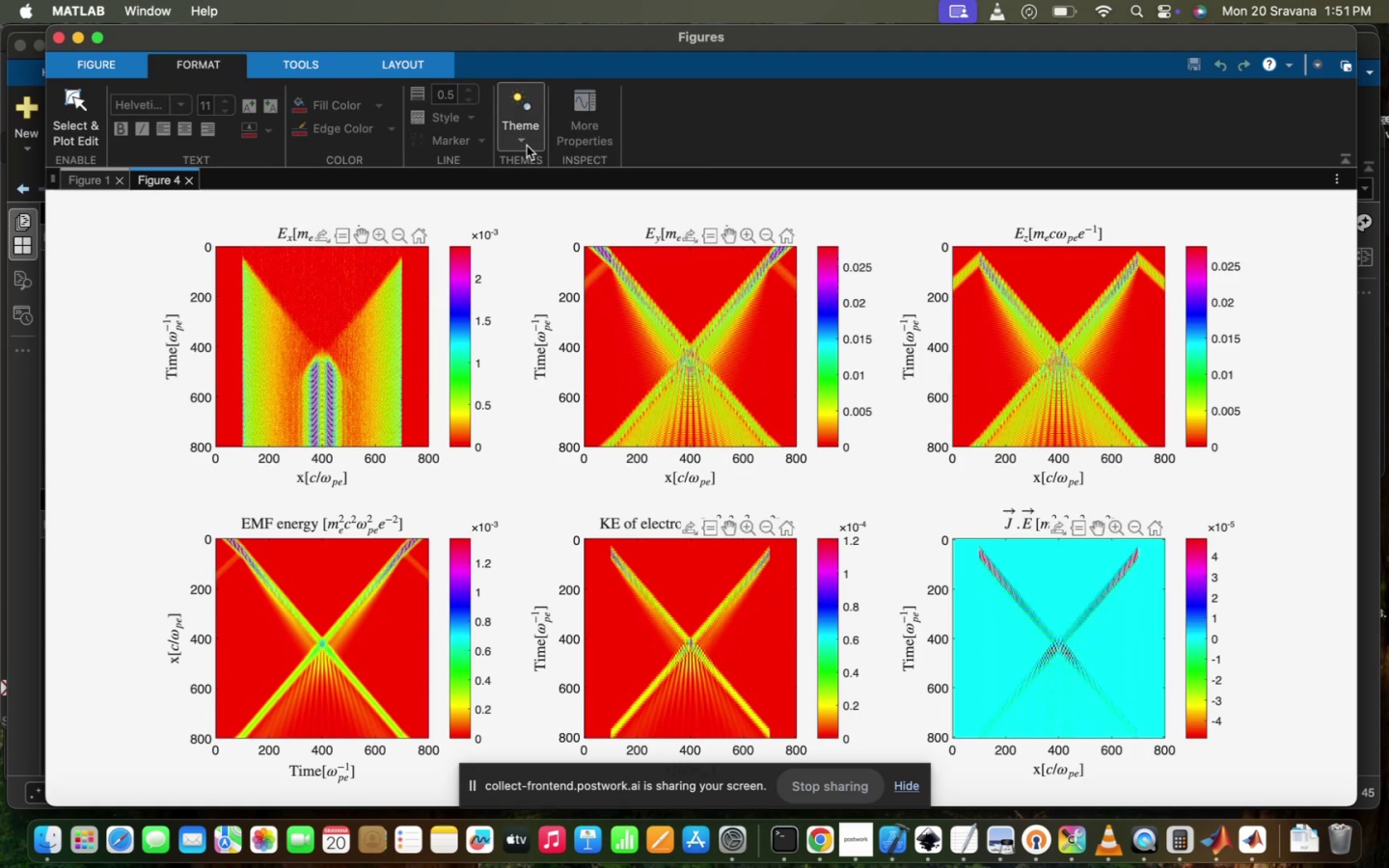 
wait(5.85)
 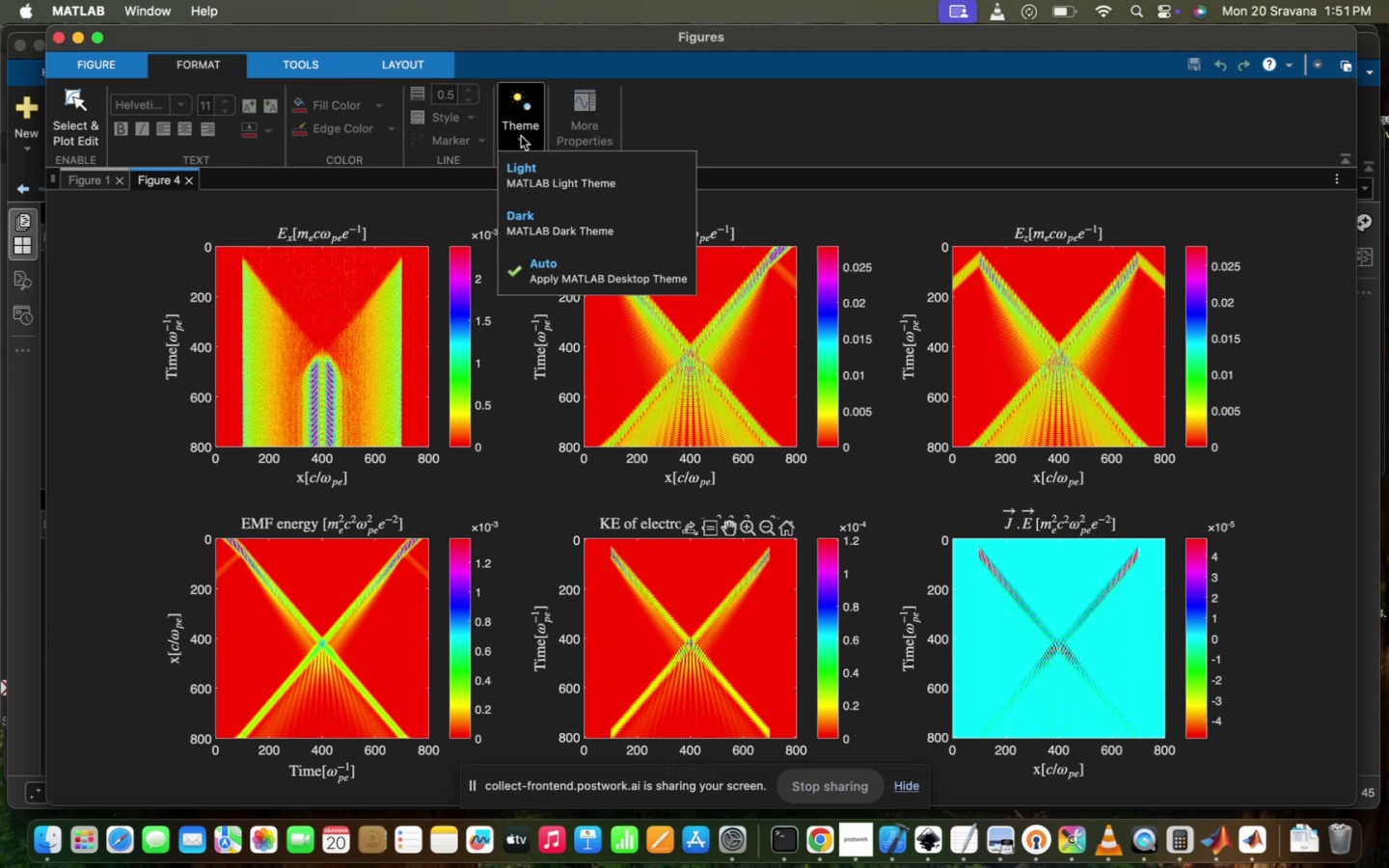 
left_click([804, 187])
 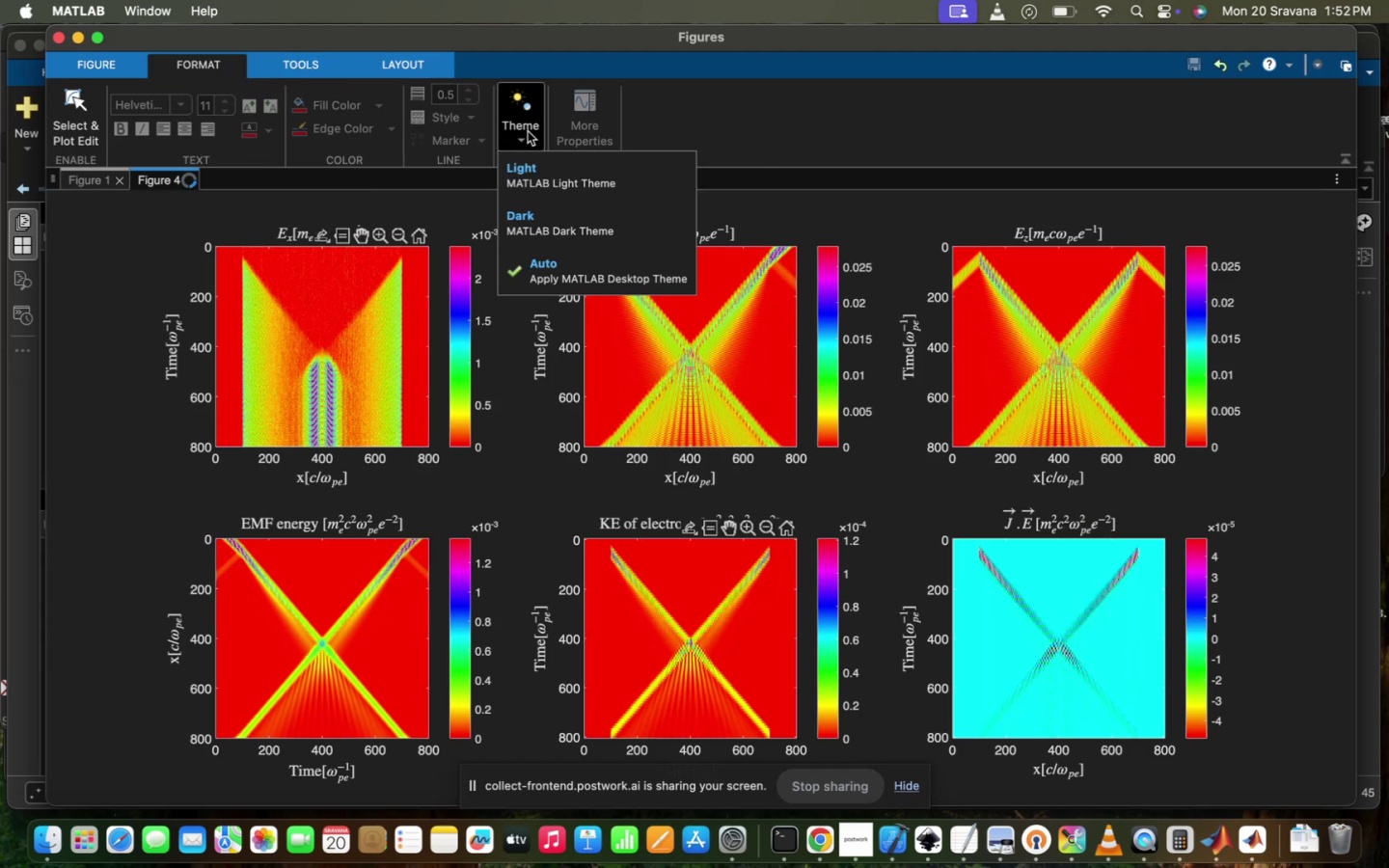 
left_click([538, 169])
 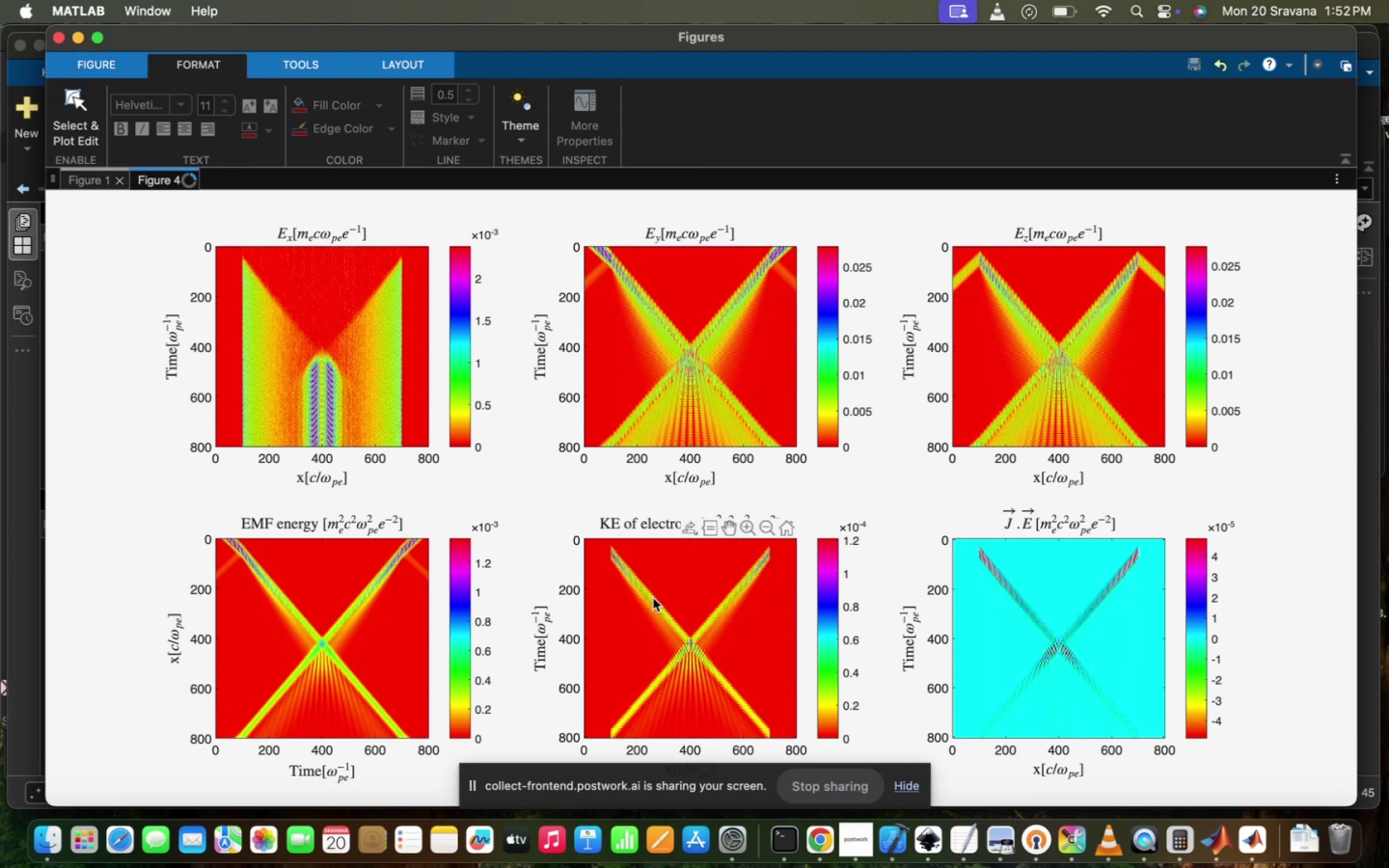 
wait(5.67)
 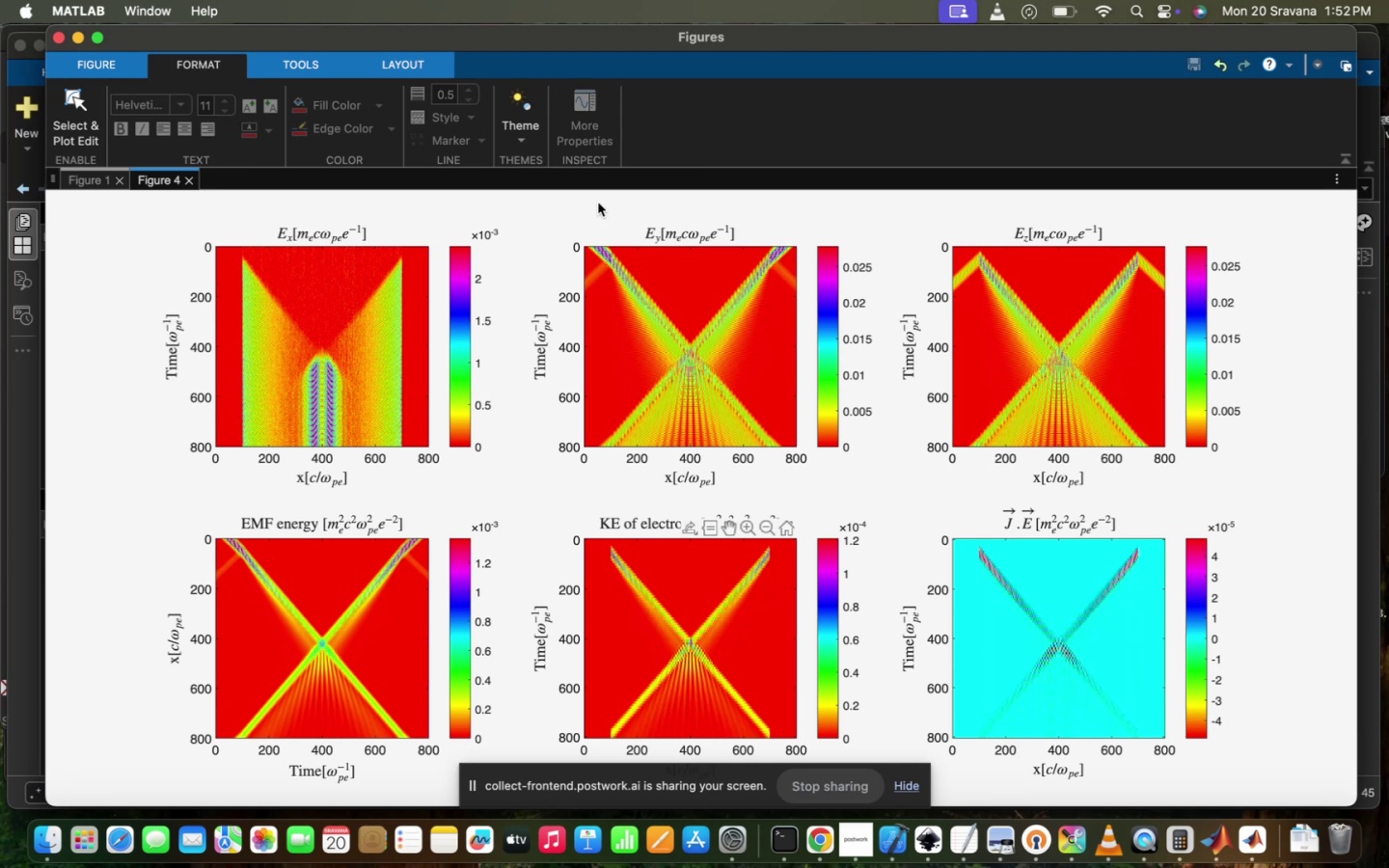 
left_click([71, 52])
 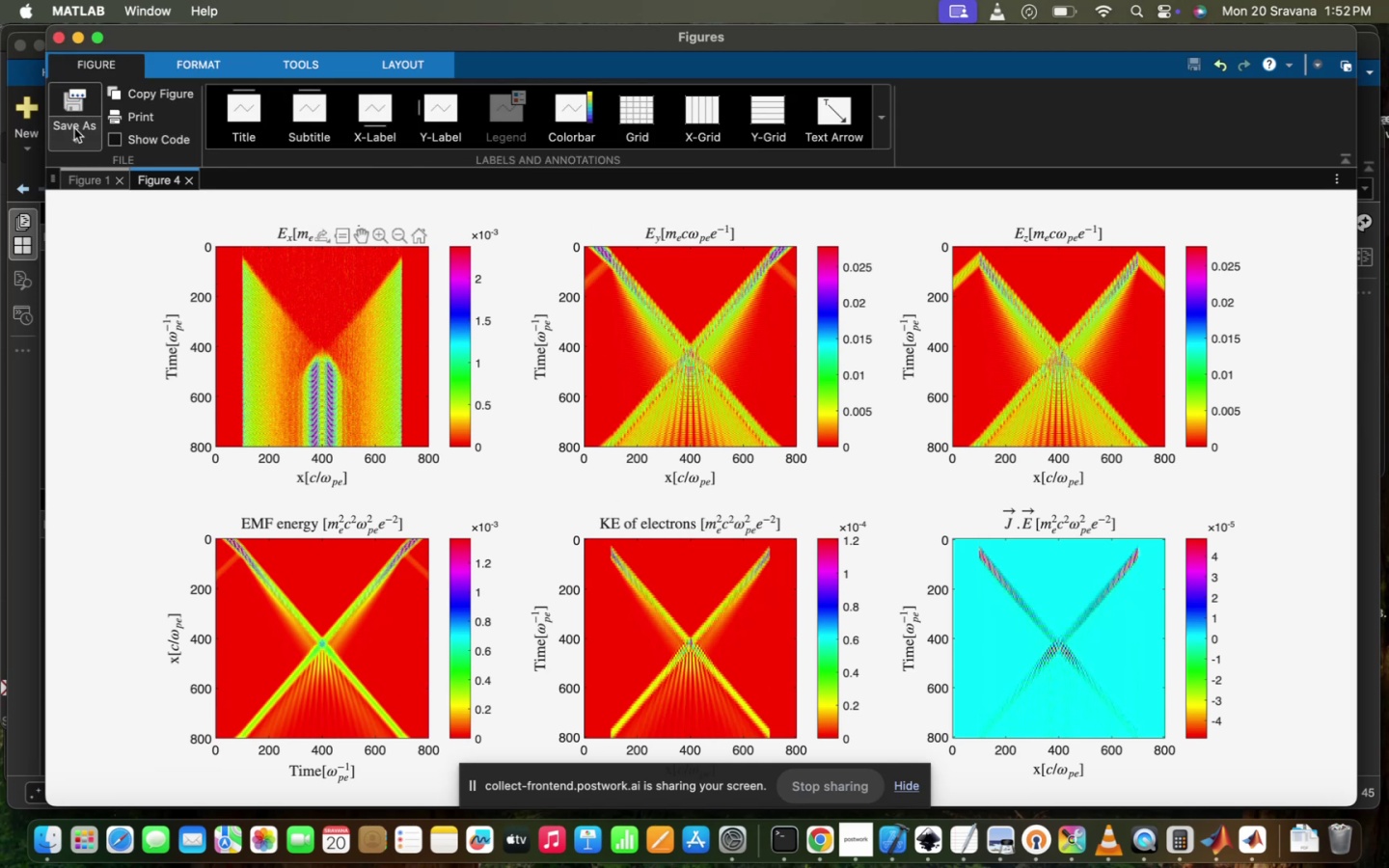 
left_click([74, 128])
 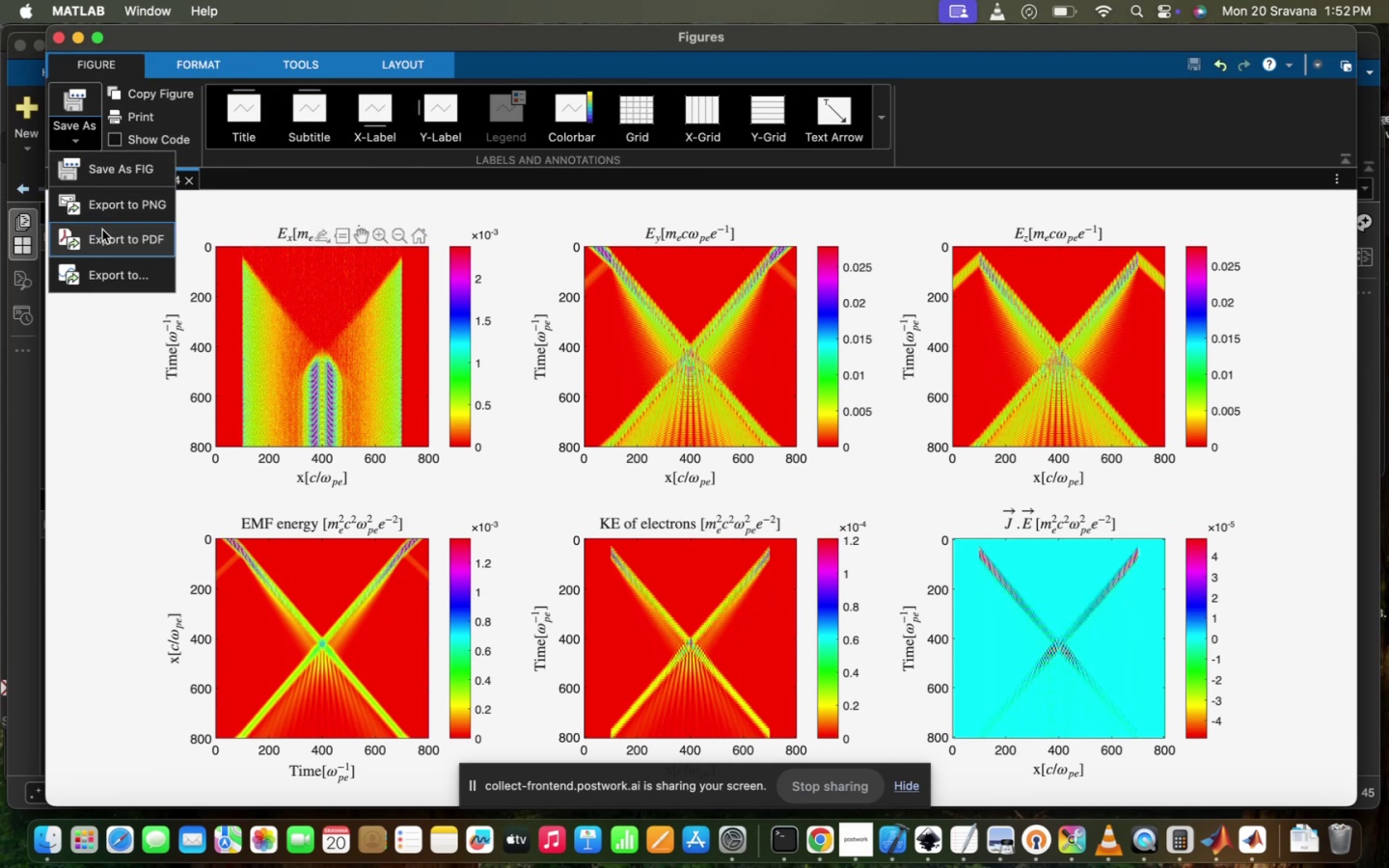 
left_click([101, 230])
 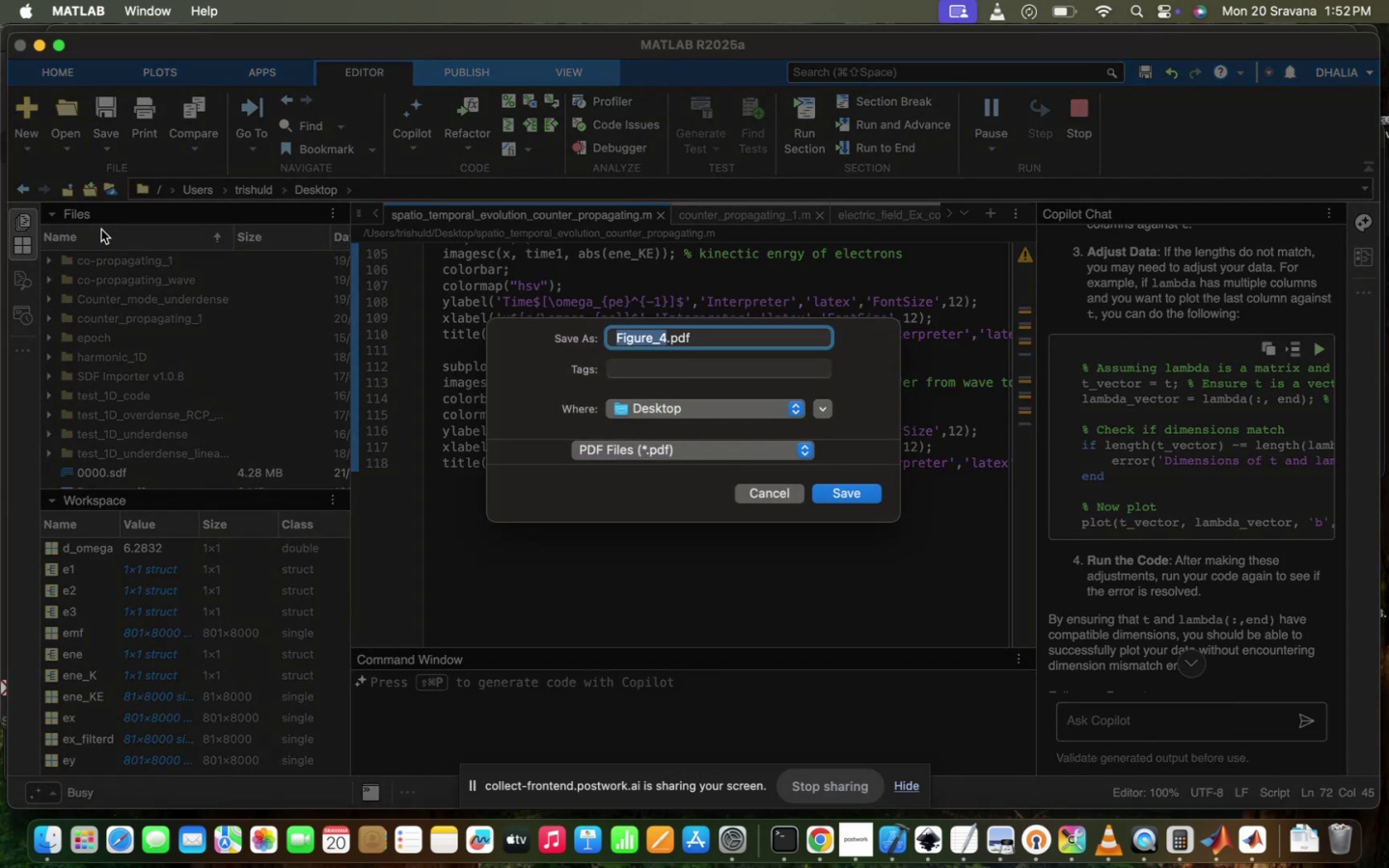 
type(EN)
key(Backspace)
key(Backspace)
type(spatioa)
key(Backspace)
type(_temporale)
key(Backspace)
type(_energy_EM_JE)
 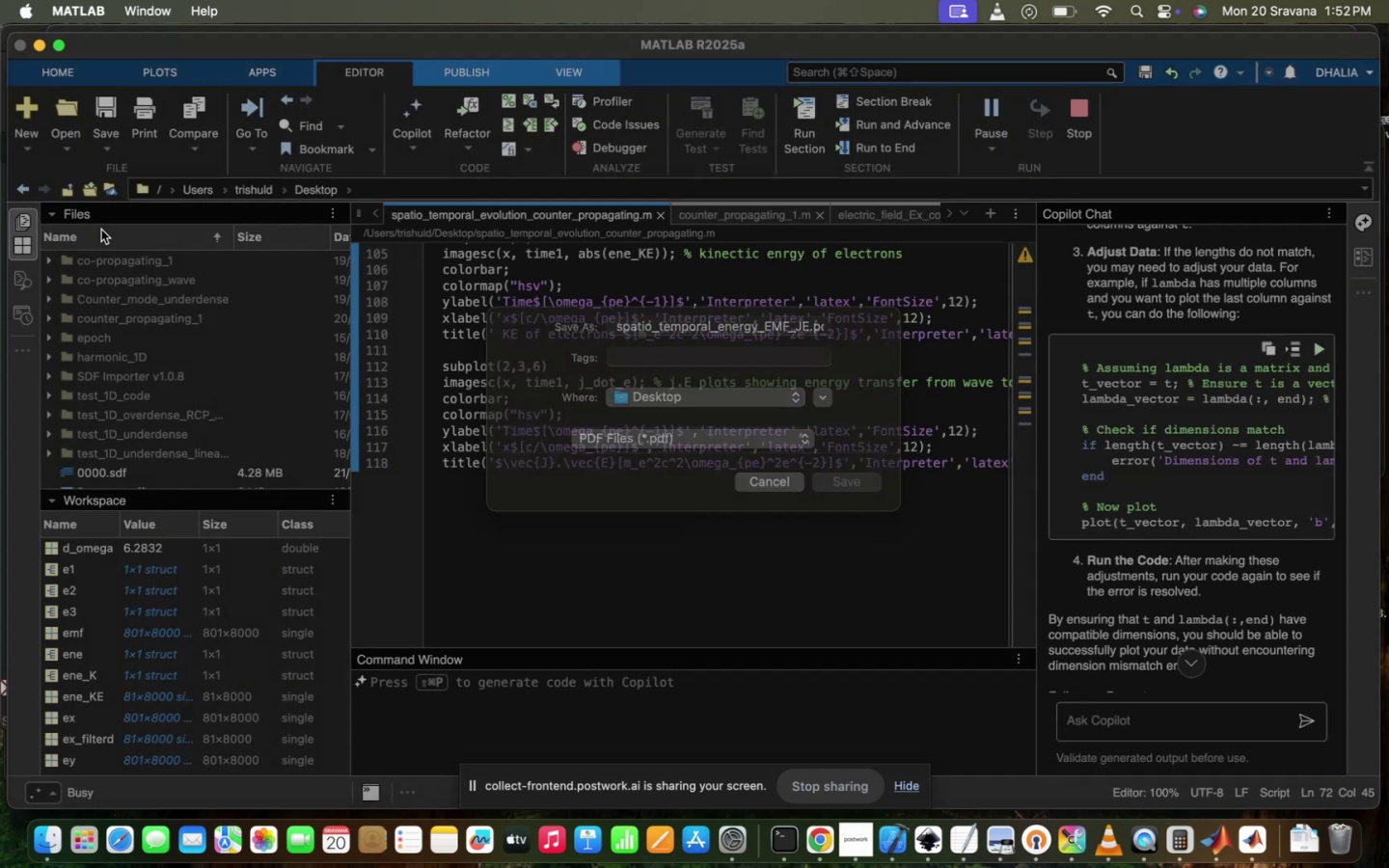 
 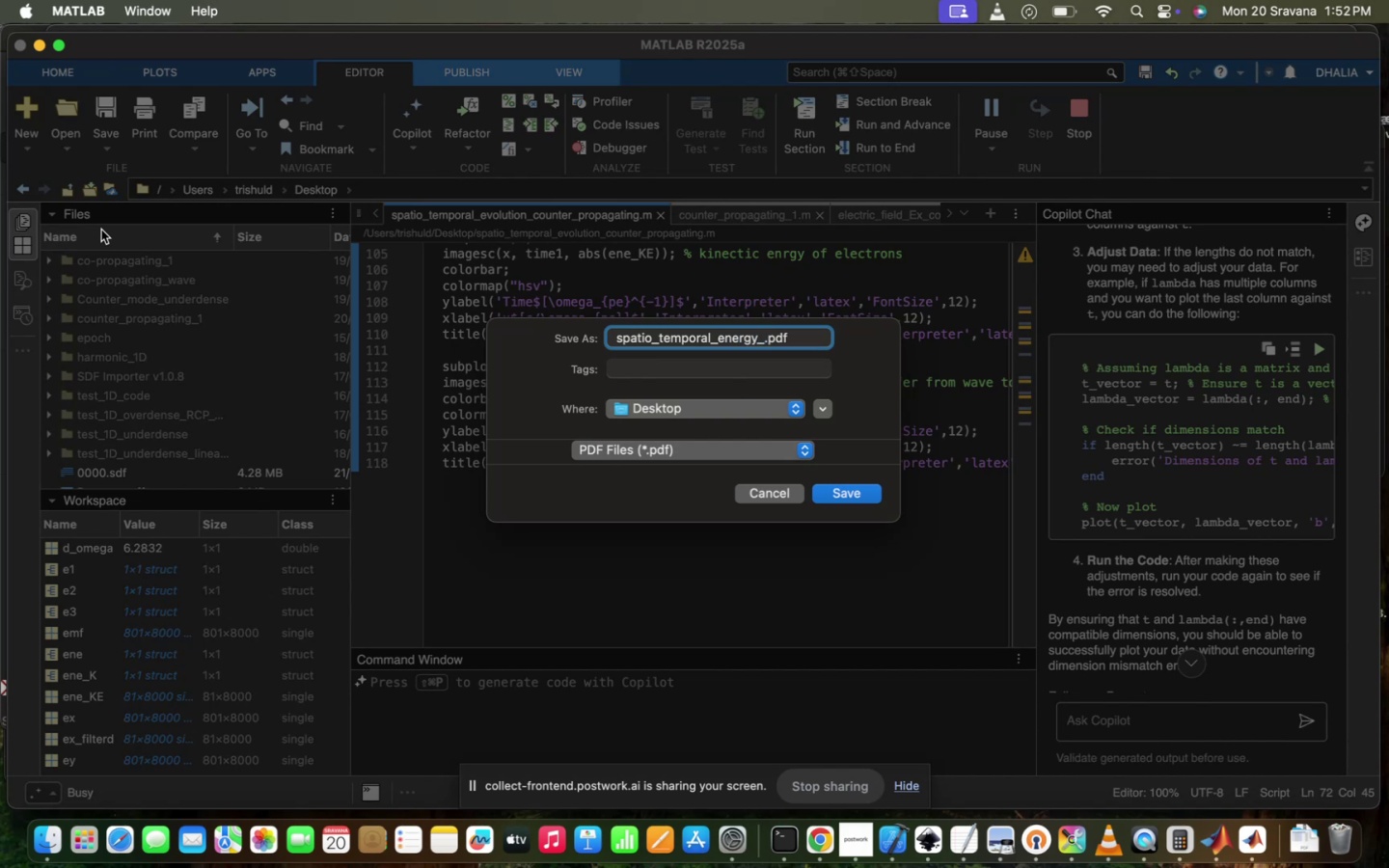 
hold_key(key=F, duration=0.38)
 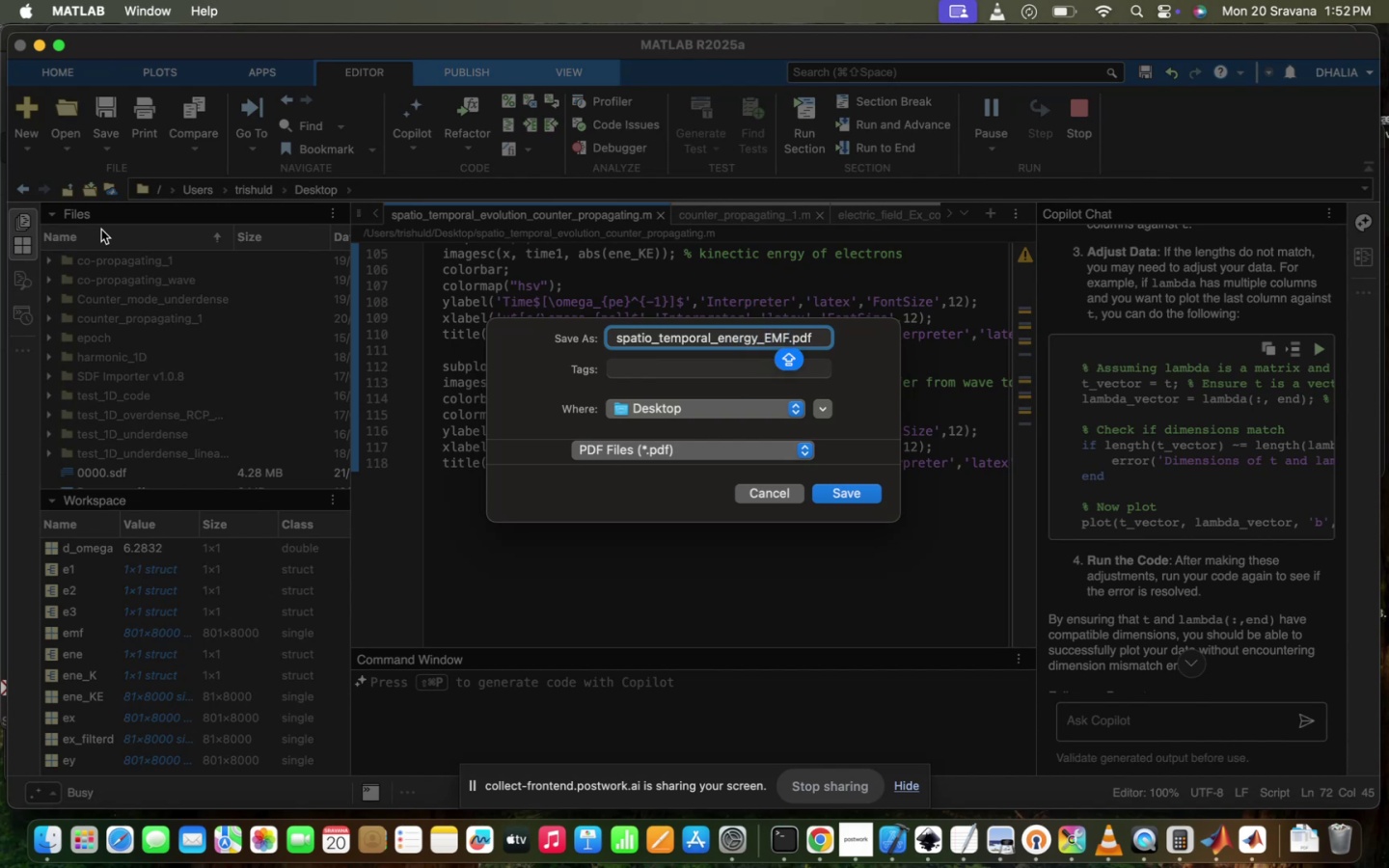 
hold_key(key=Enter, duration=0.32)
 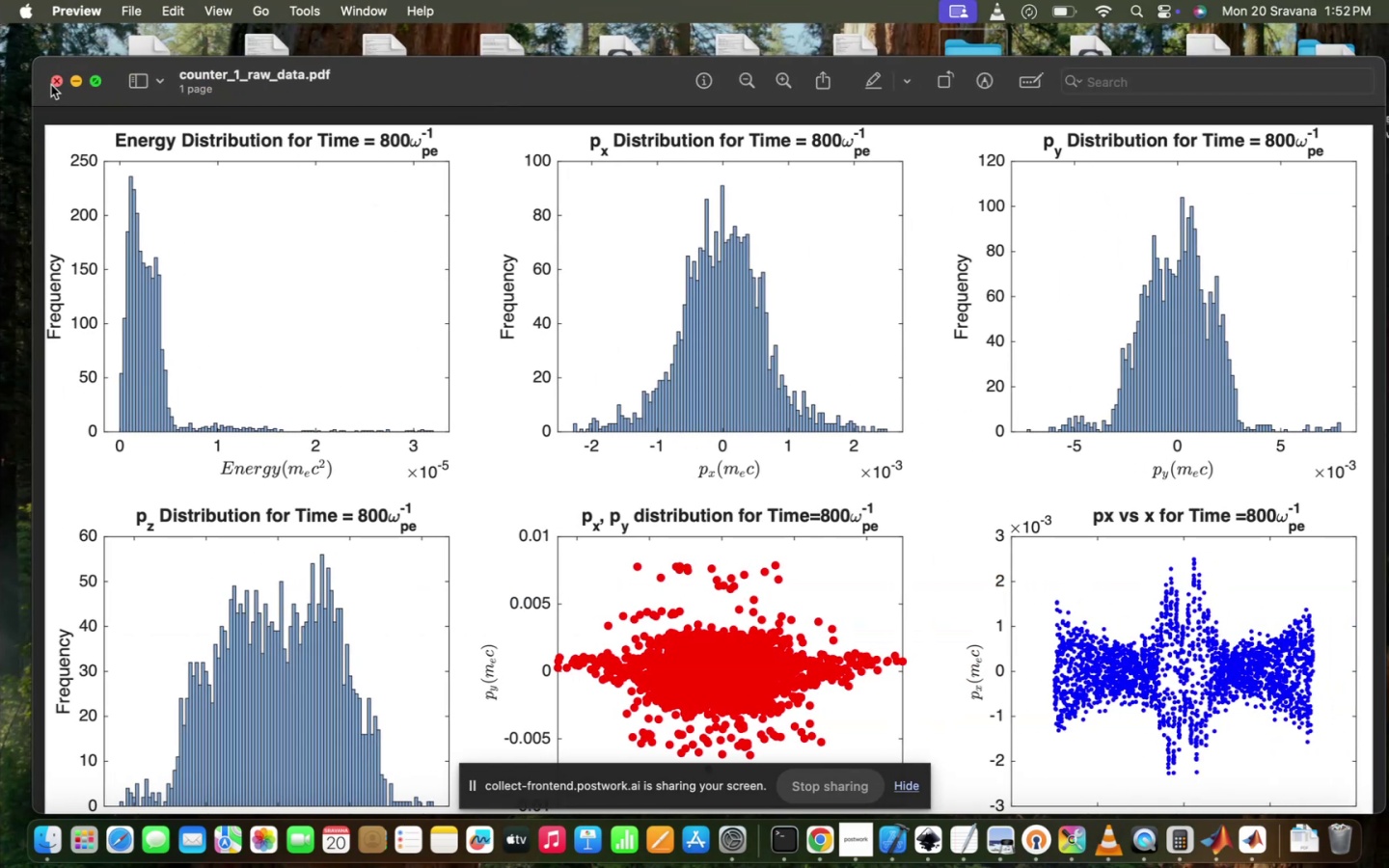 
wait(6.79)
 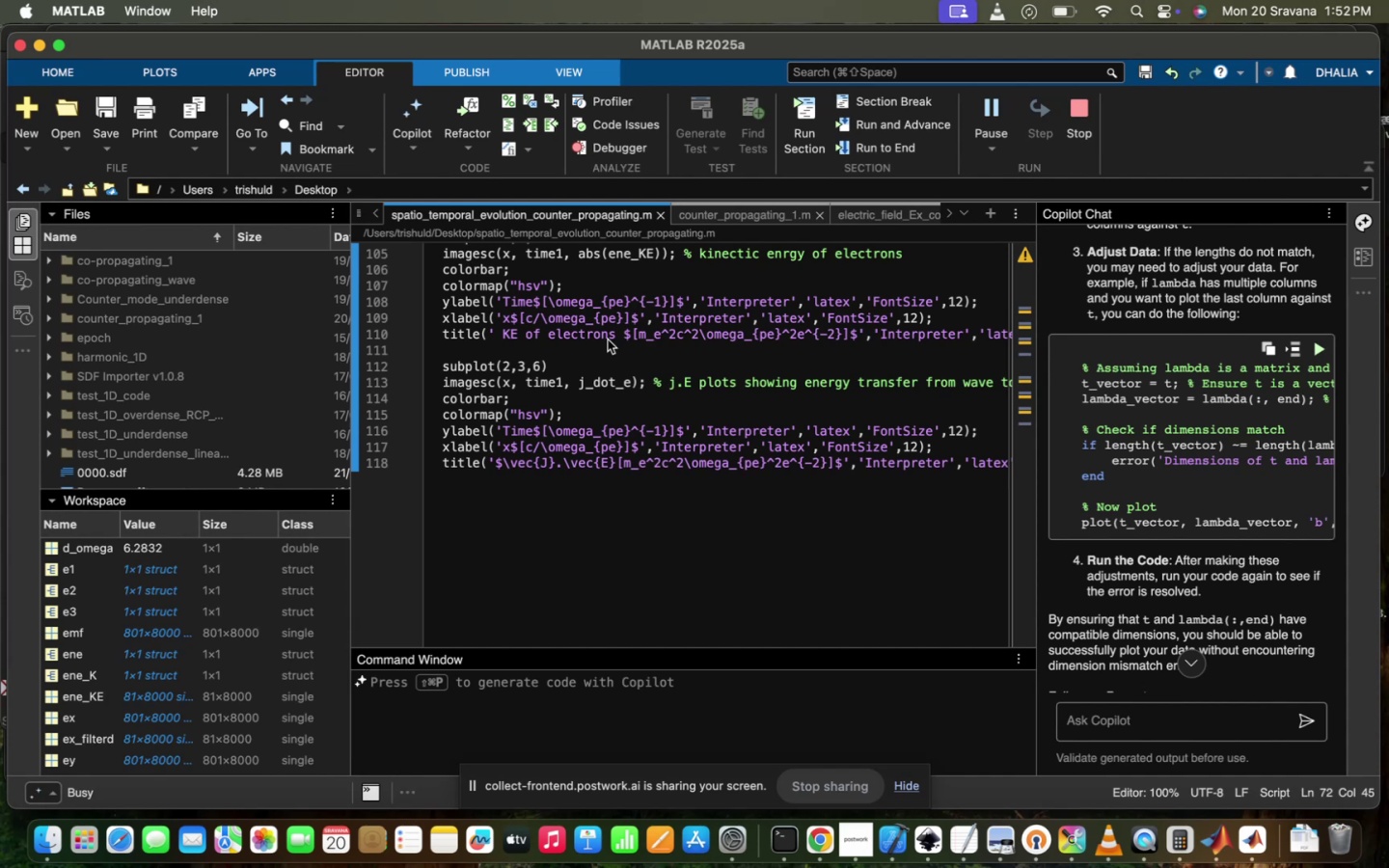 
scroll: coordinate [994, 459], scroll_direction: up, amount: 354.0
 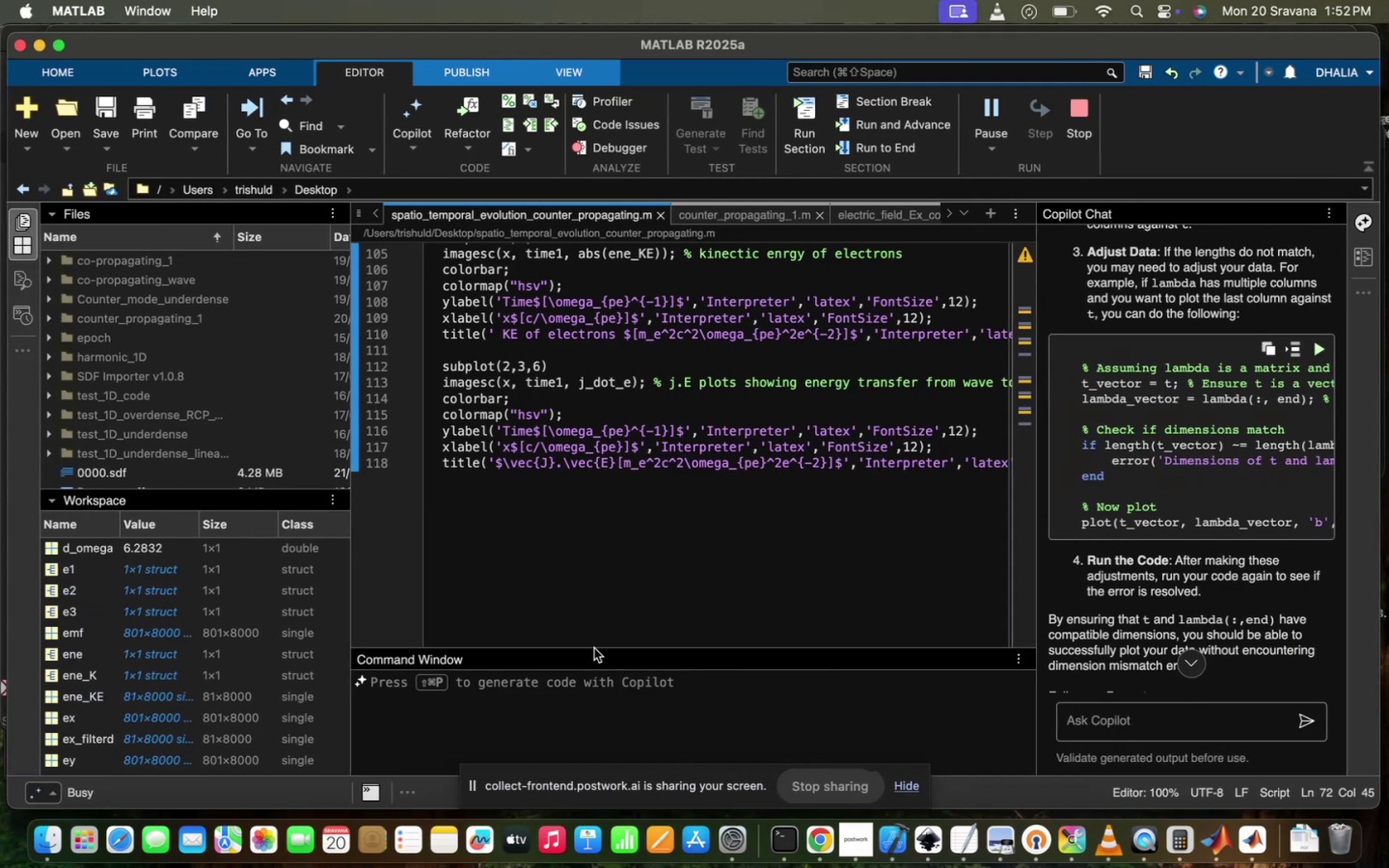 
left_click([554, 693])
 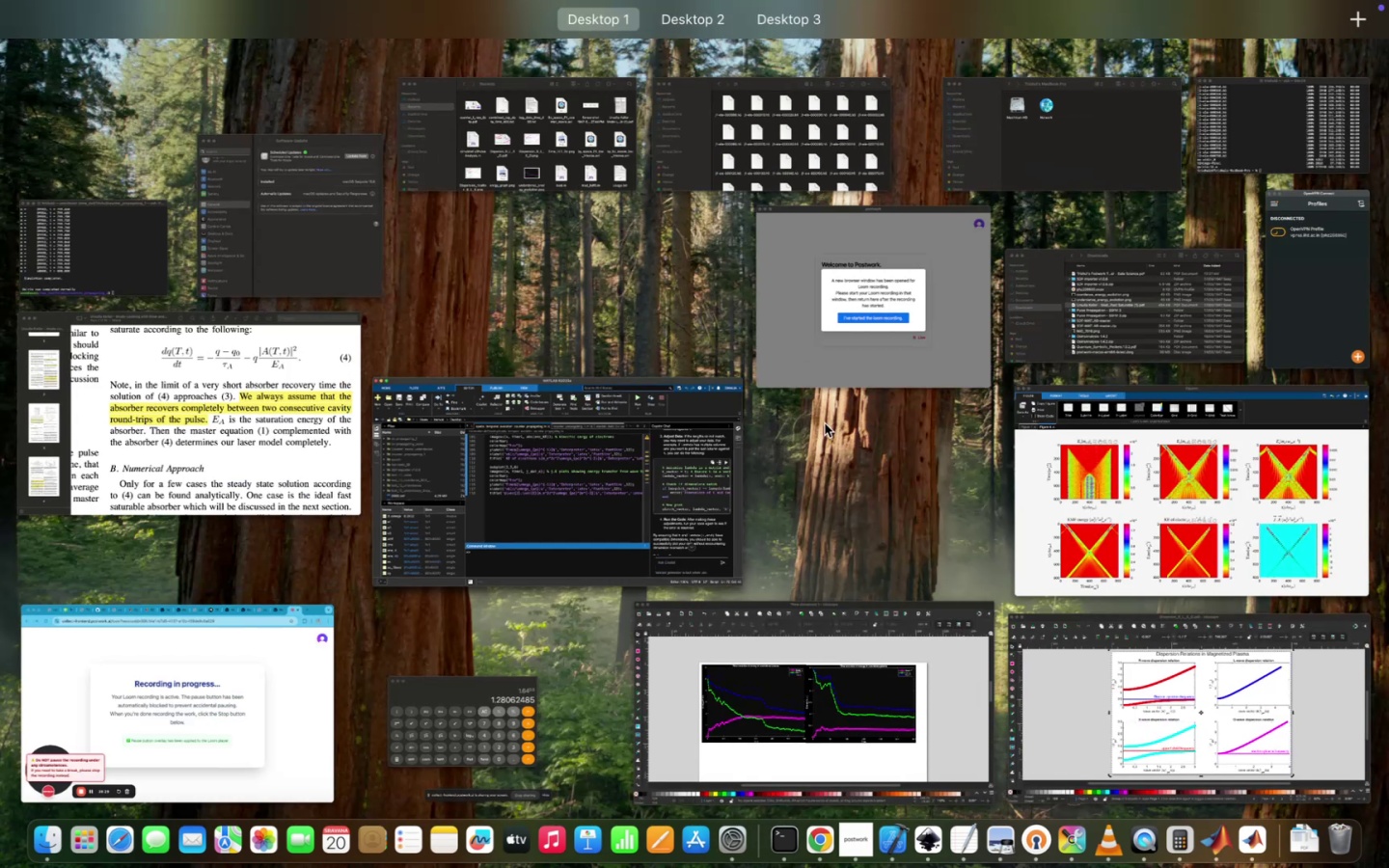 
left_click([1201, 475])
 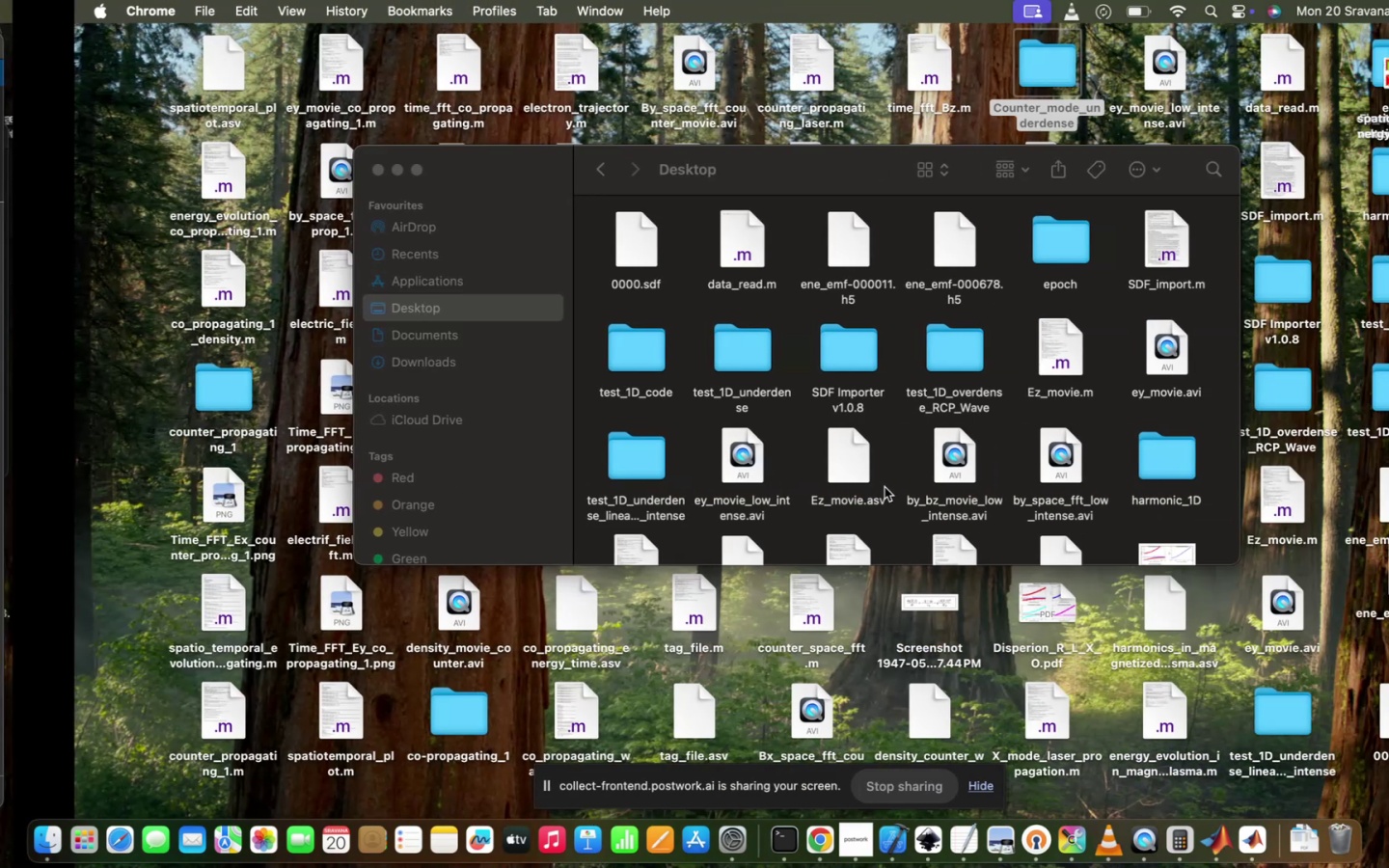 
wait(6.0)
 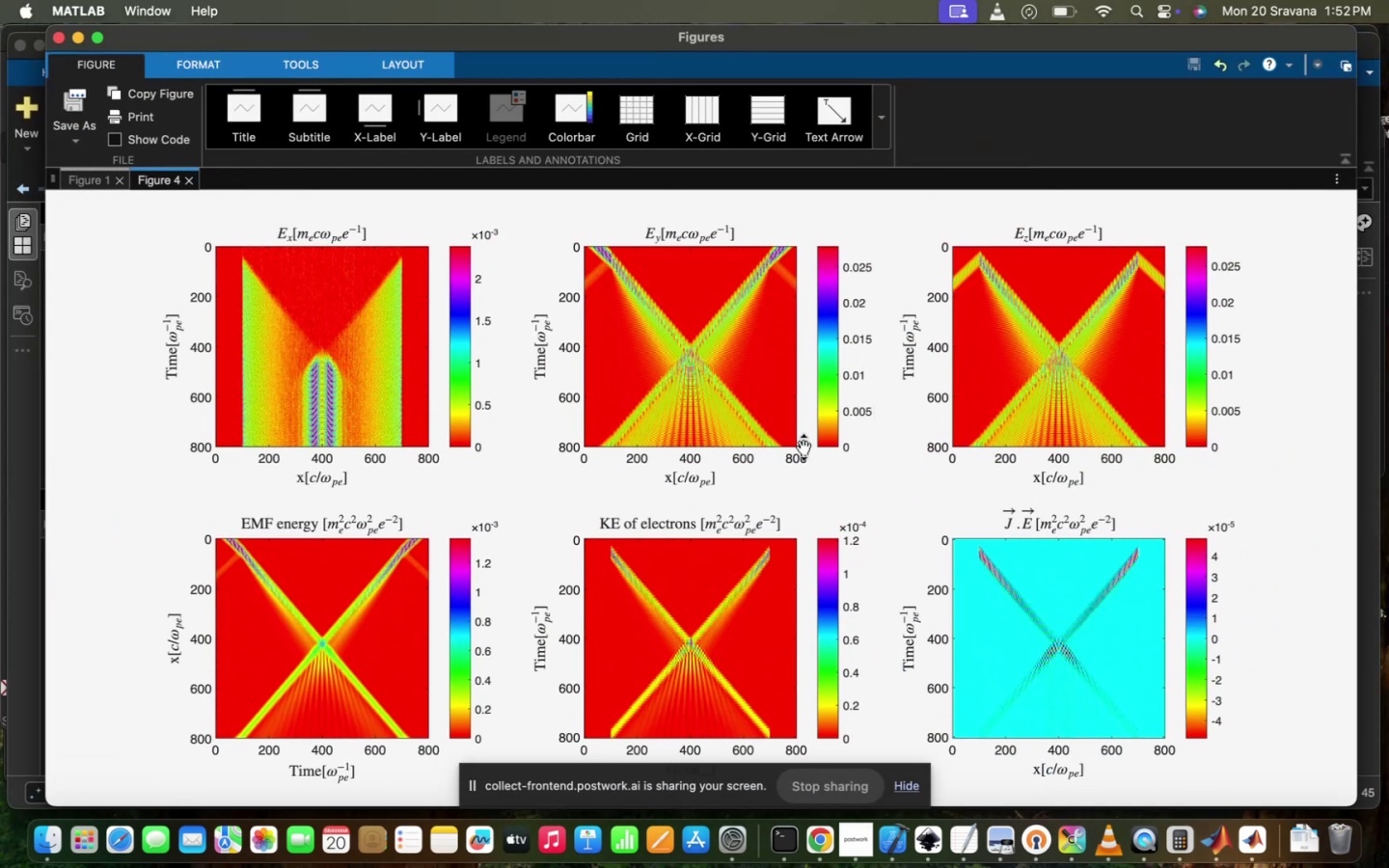 
scroll: coordinate [1118, 630], scroll_direction: down, amount: 201.0
 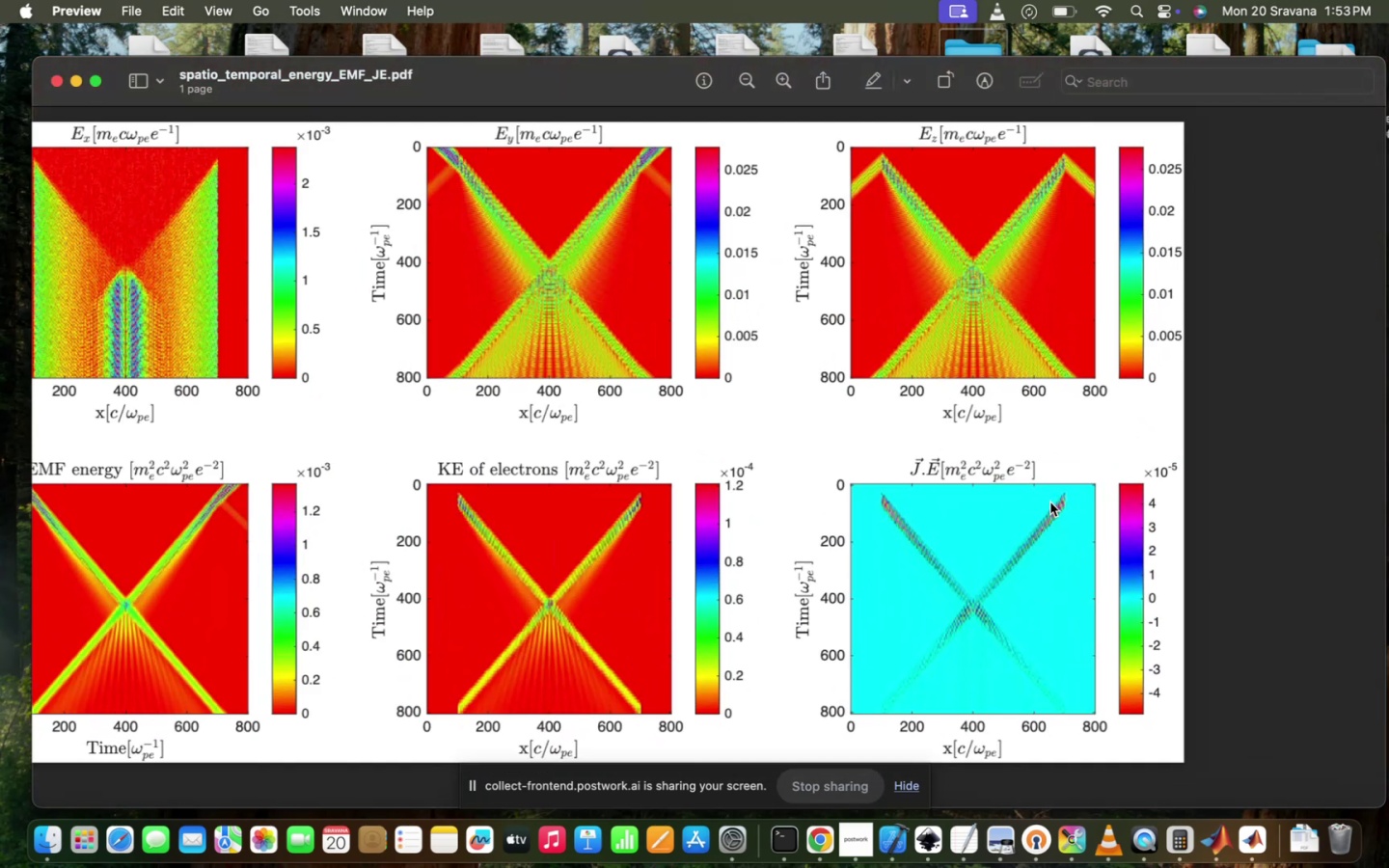 
wait(5.03)
 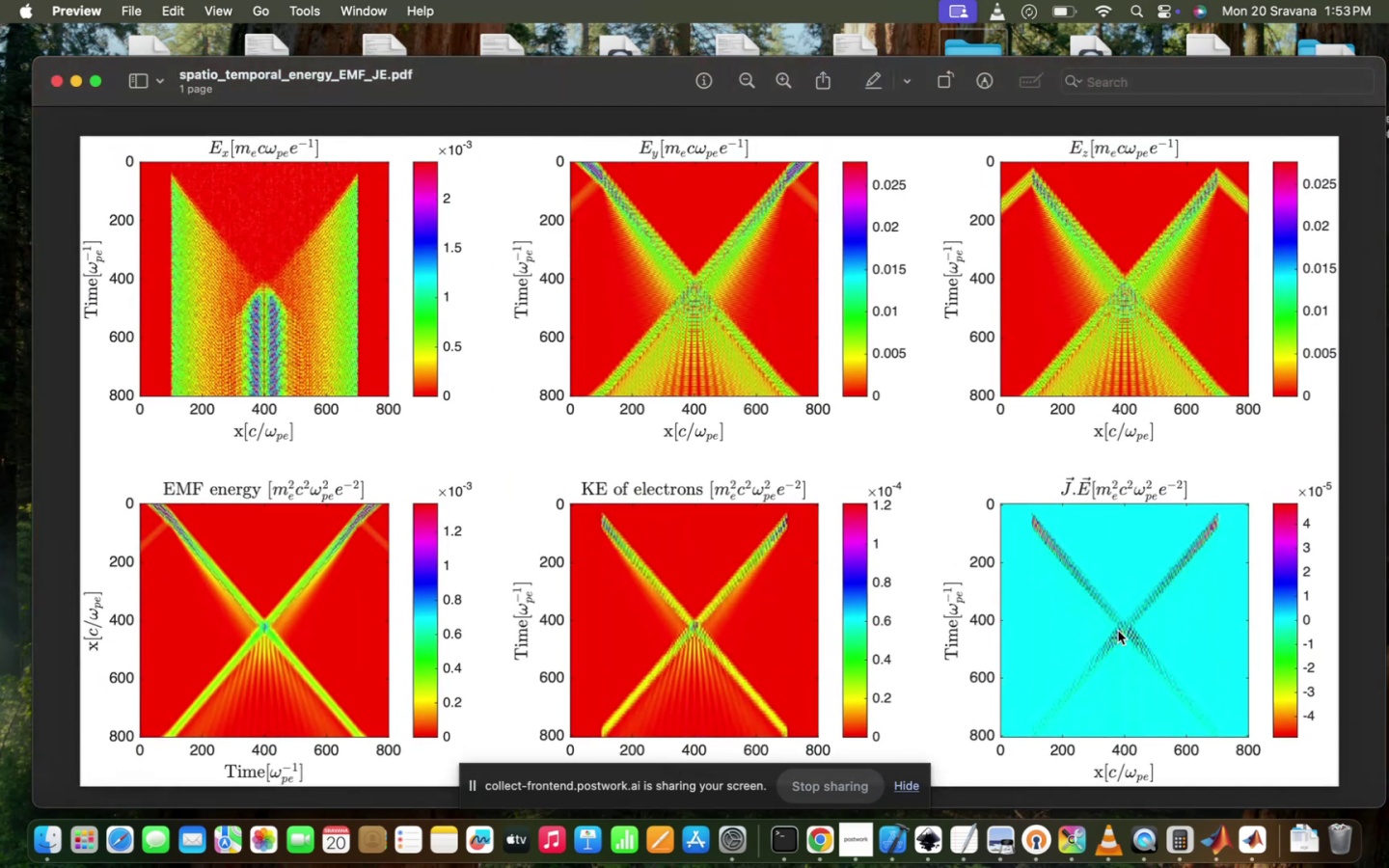 
scroll: coordinate [1050, 502], scroll_direction: up, amount: 107.0
 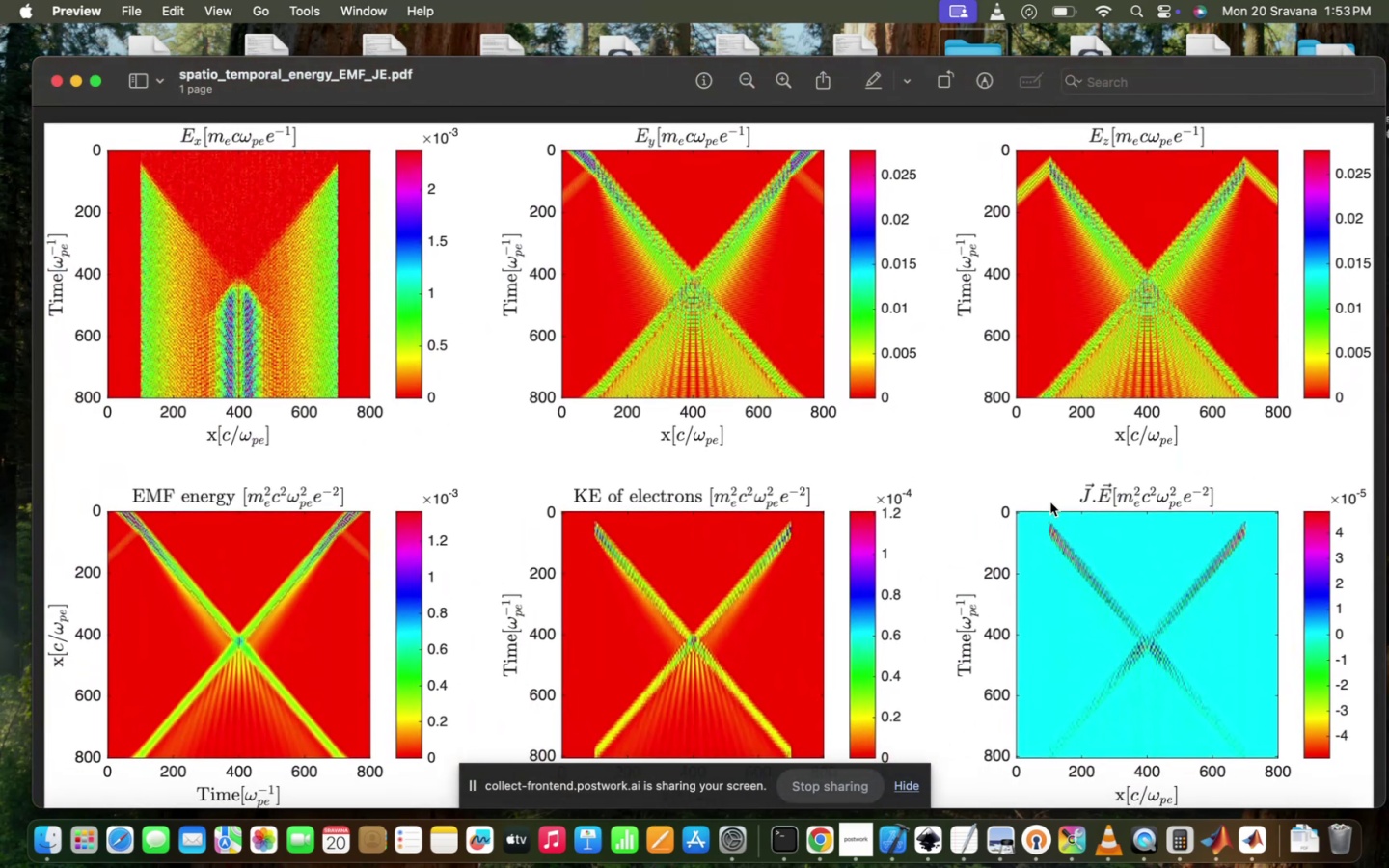 
scroll: coordinate [1050, 502], scroll_direction: down, amount: 28.0
 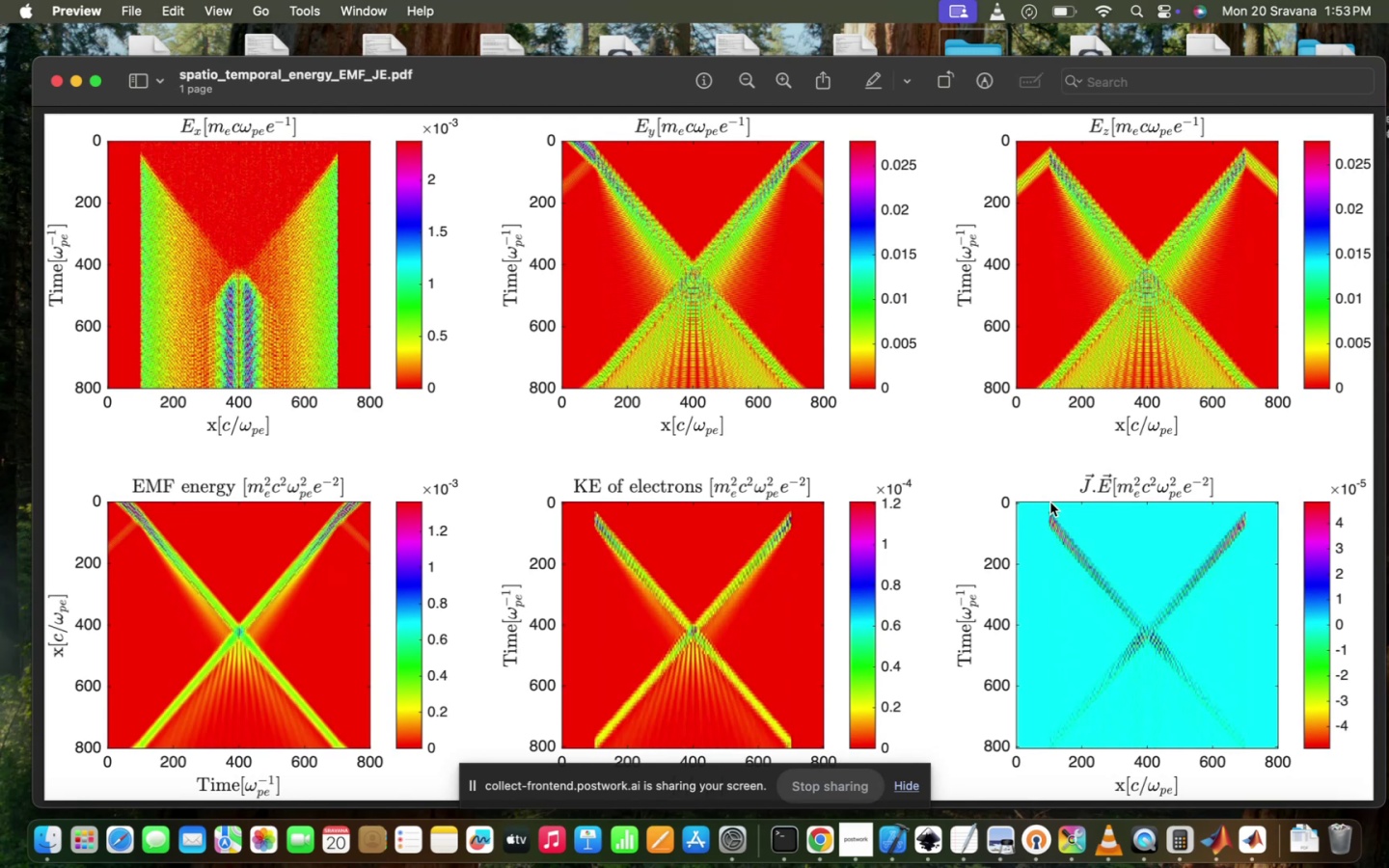 
scroll: coordinate [1050, 502], scroll_direction: up, amount: 92.0
 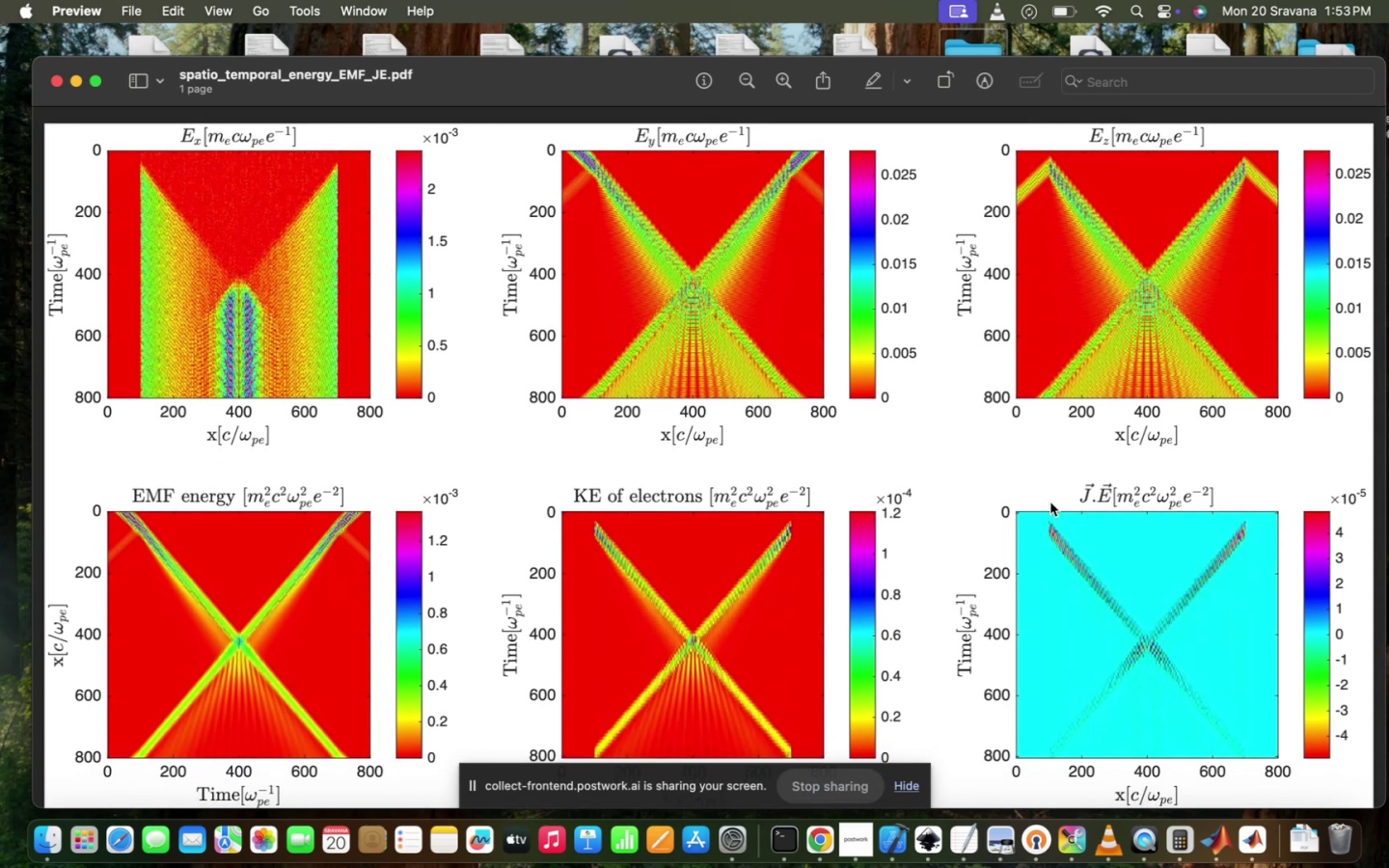 
scroll: coordinate [1050, 502], scroll_direction: down, amount: 61.0
 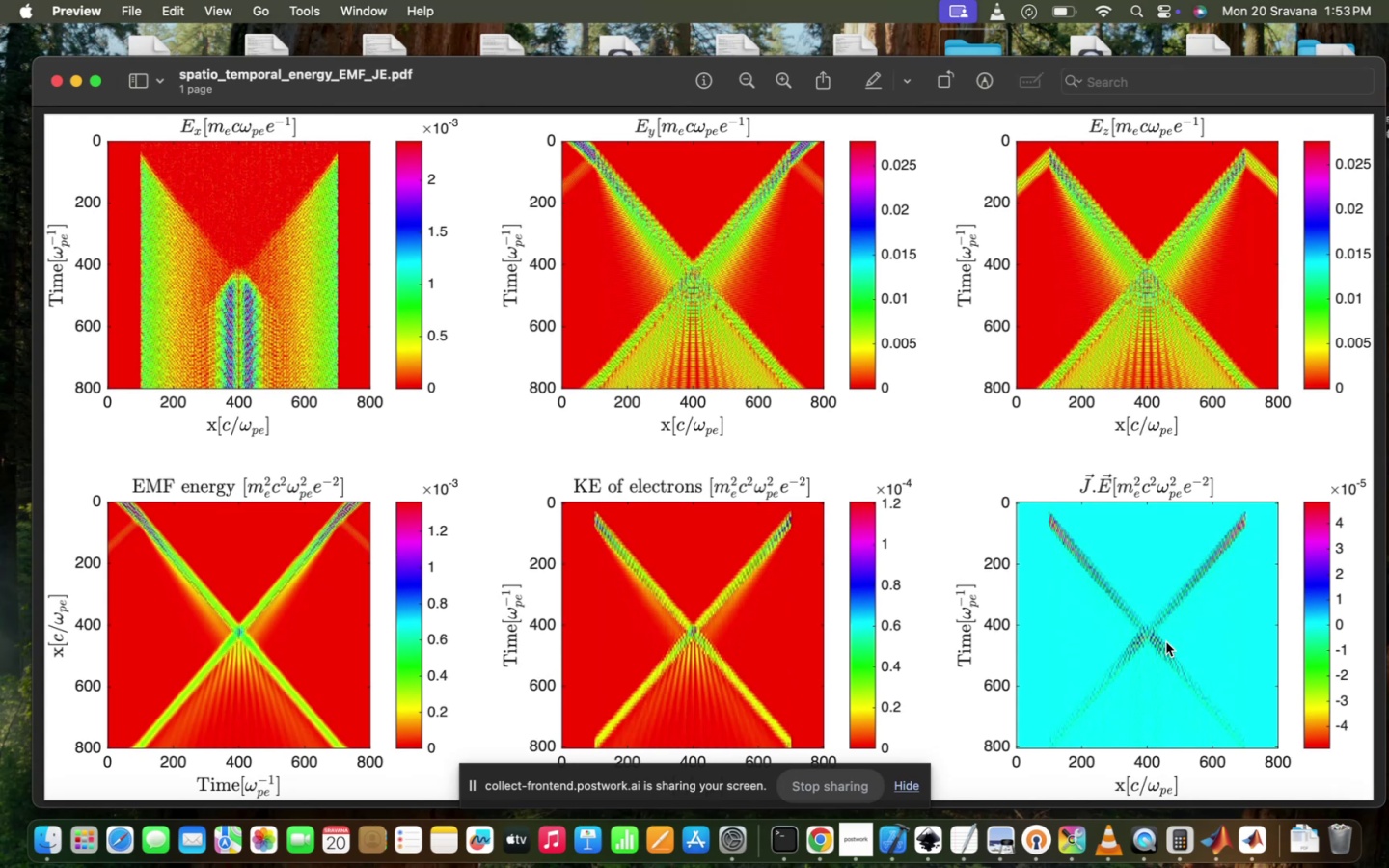 
wait(15.57)
 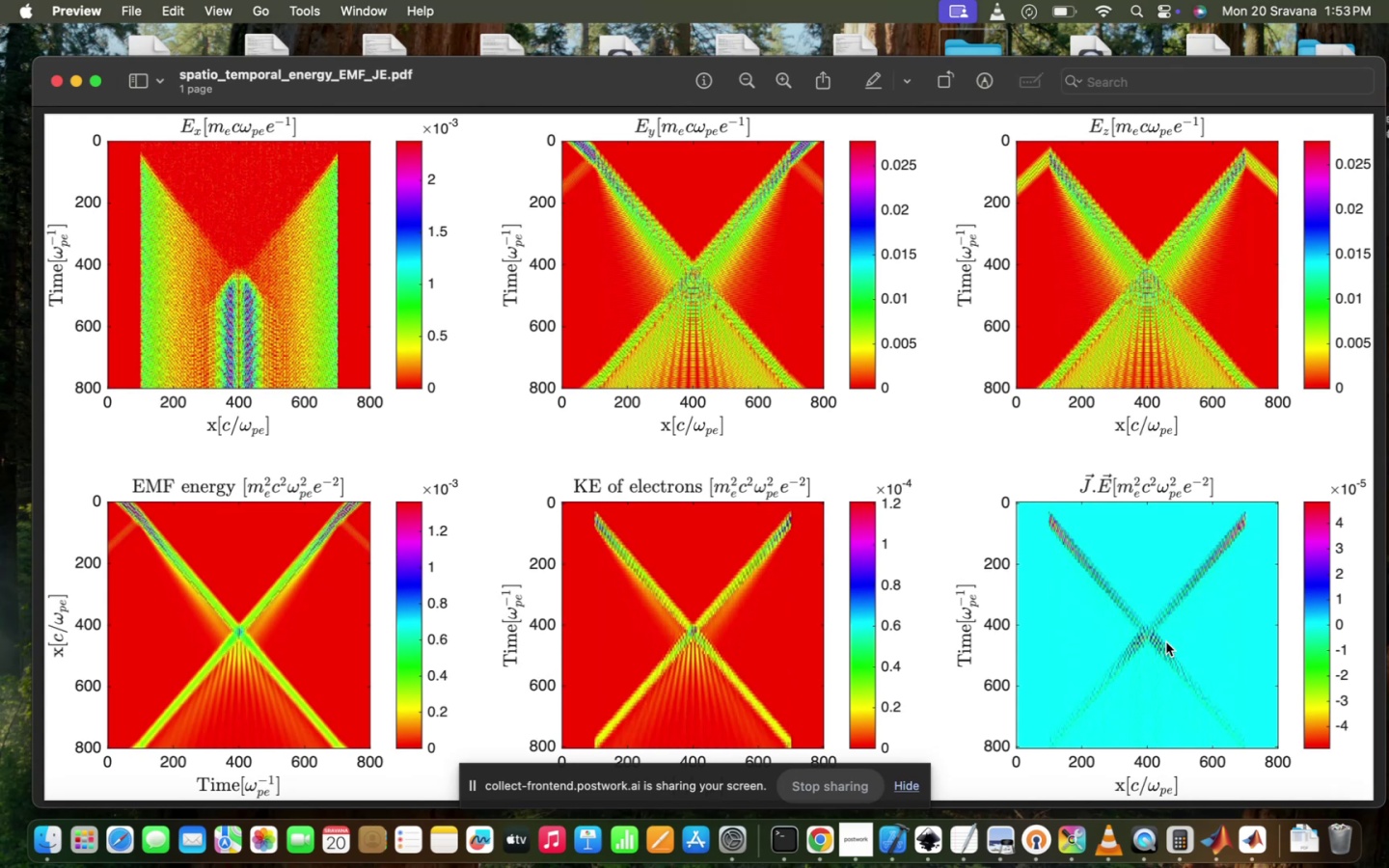 
scroll: coordinate [1023, 560], scroll_direction: down, amount: 89.0
 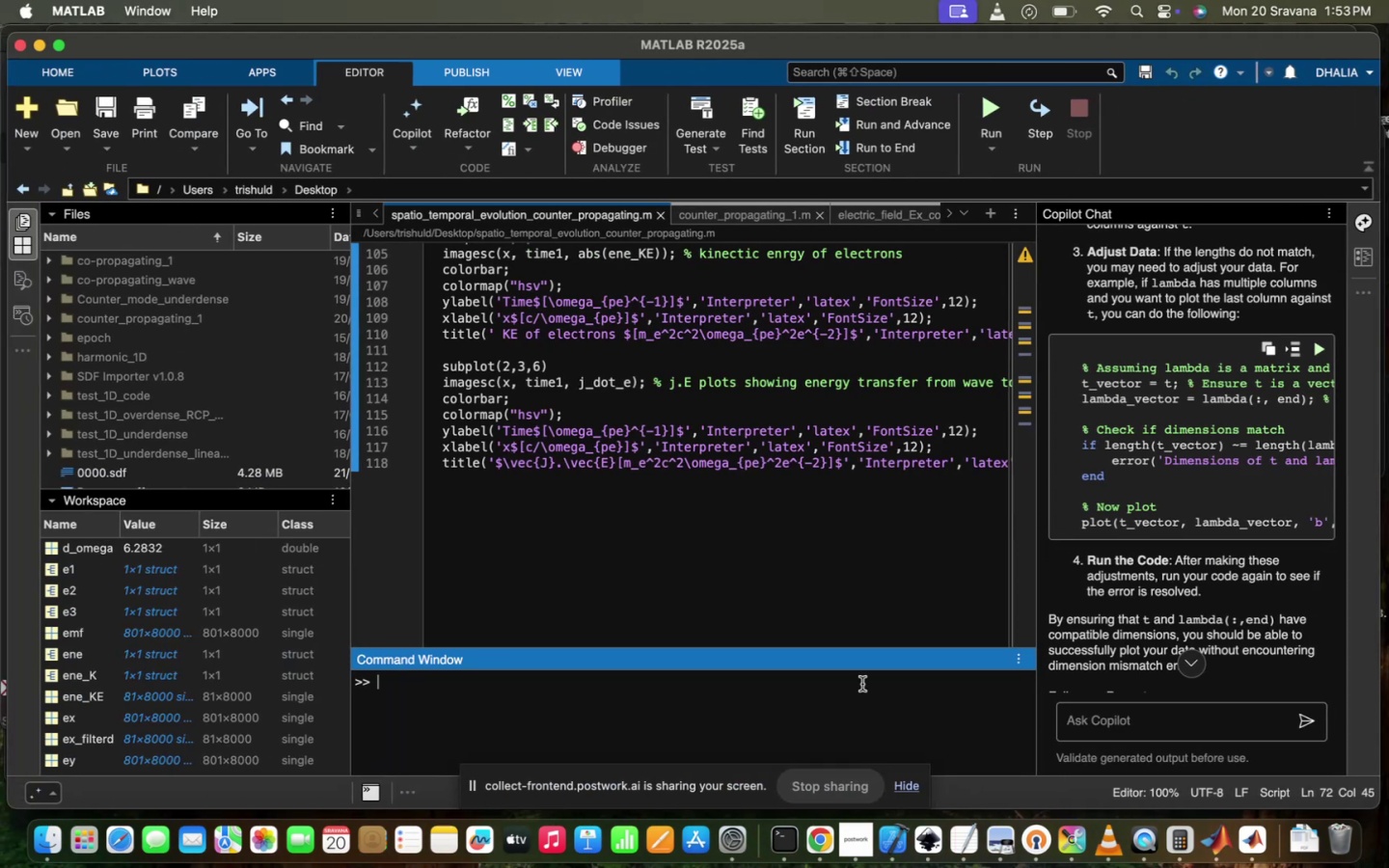 
left_click([701, 560])
 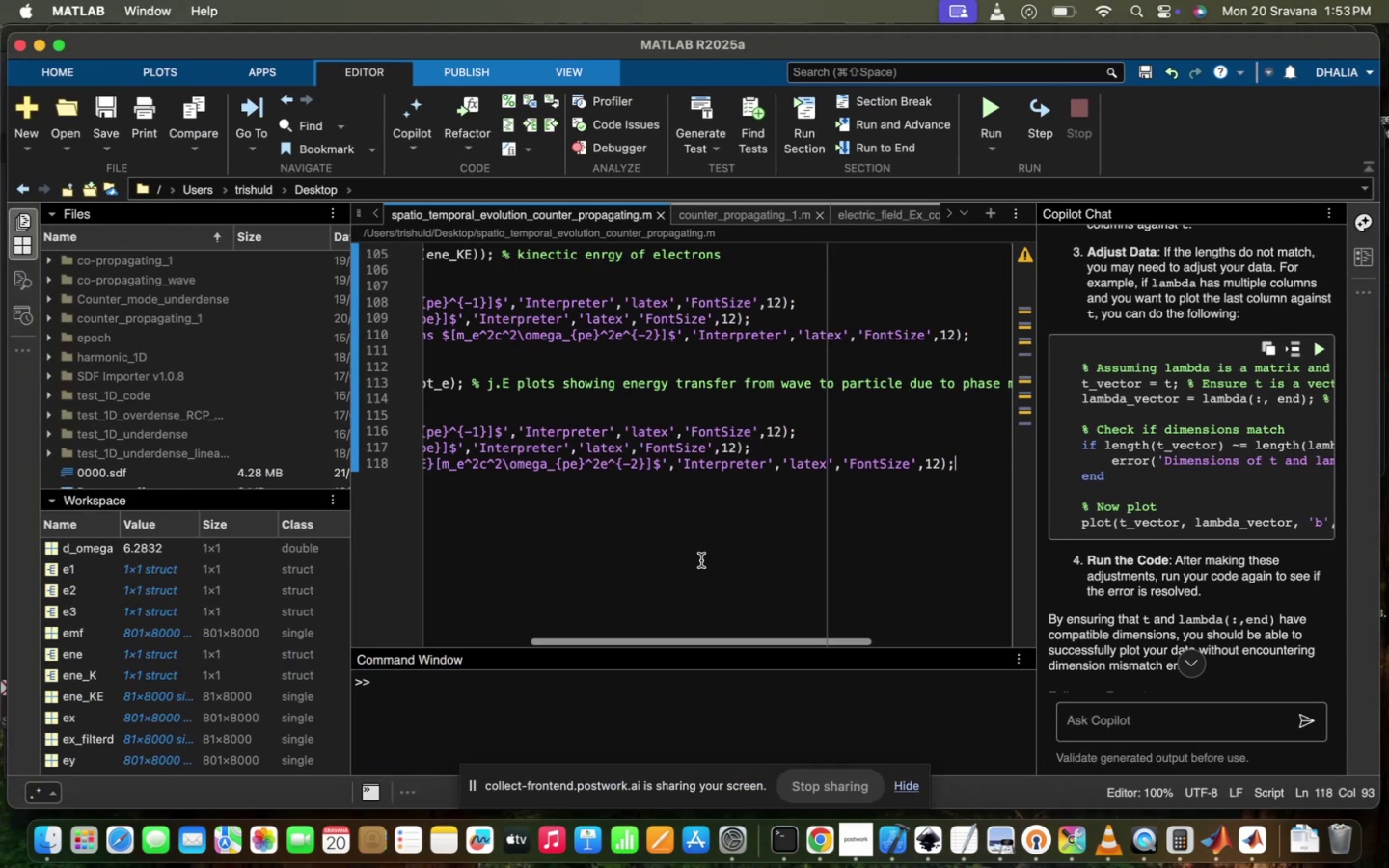 
scroll: coordinate [701, 560], scroll_direction: up, amount: 55.0
 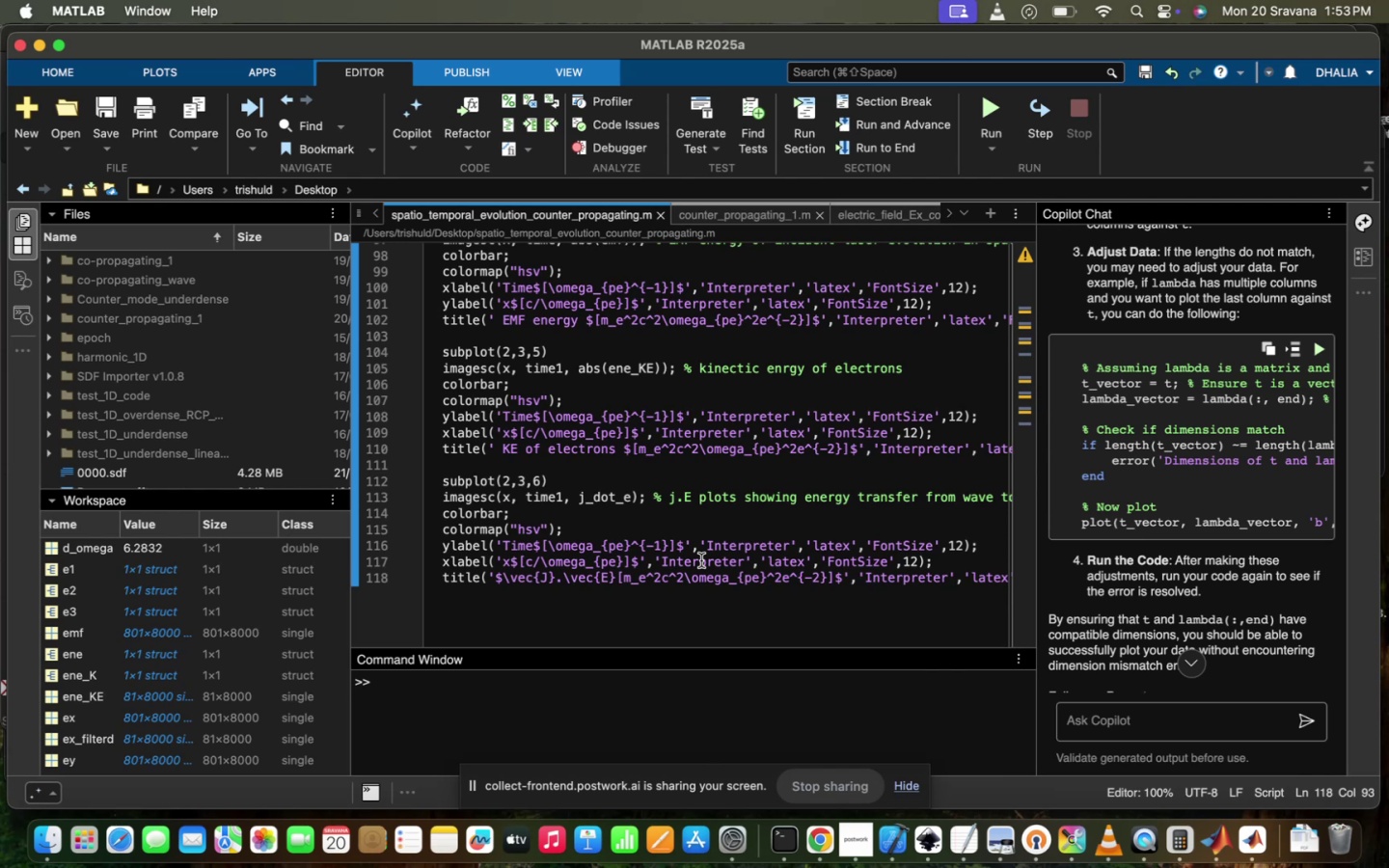 
wait(22.88)
 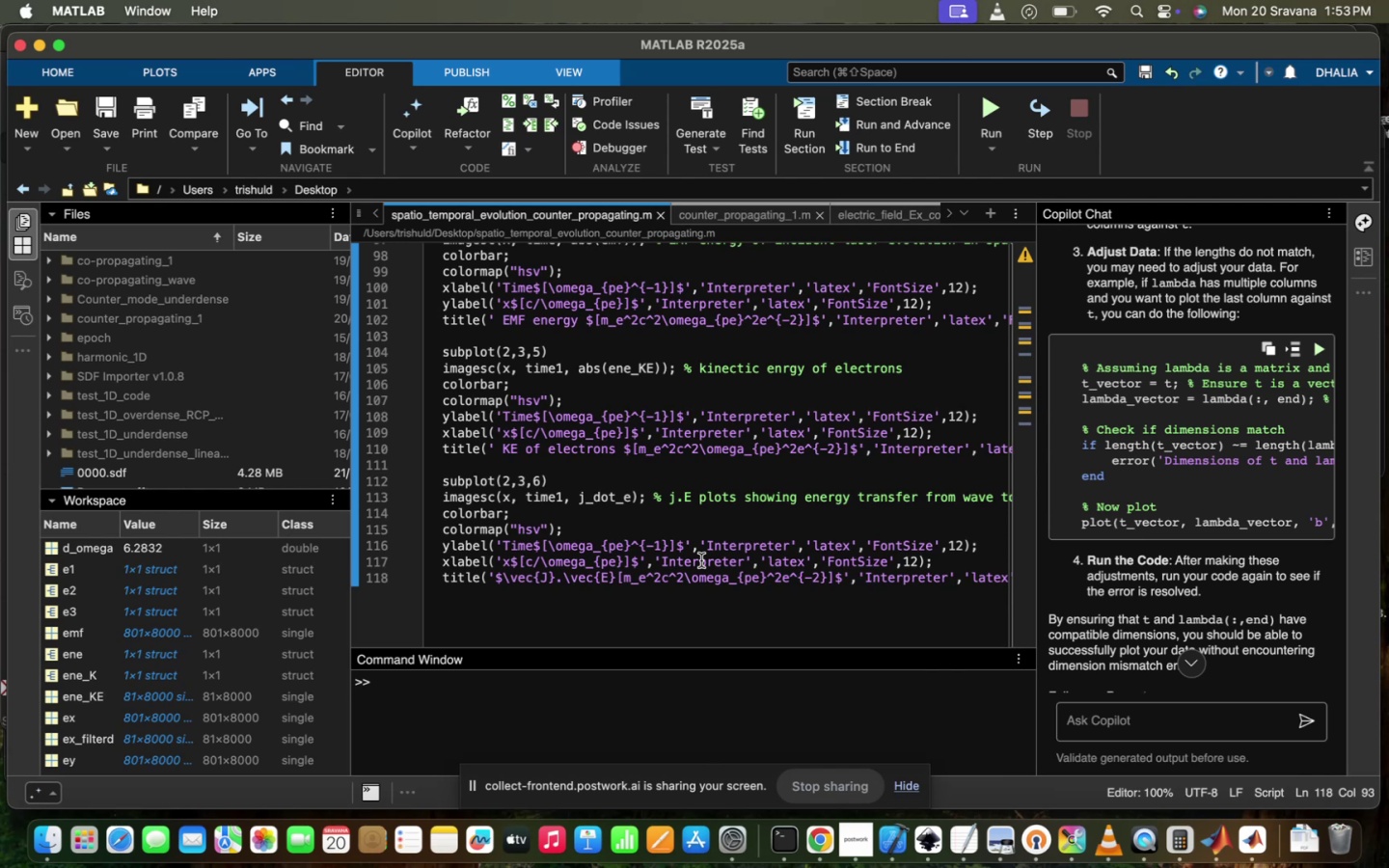 
scroll: coordinate [701, 560], scroll_direction: down, amount: 6.0
 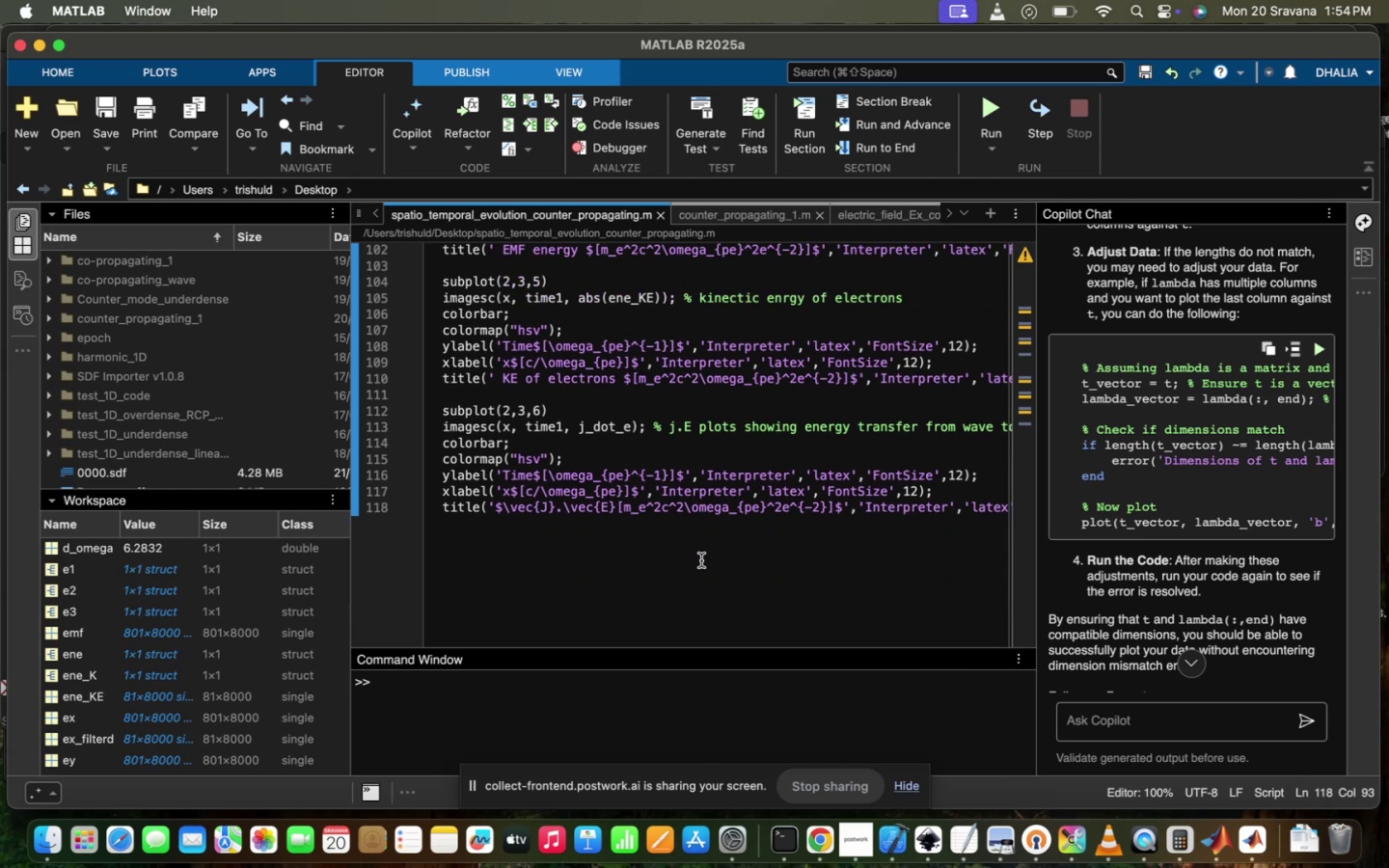 
wait(7.87)
 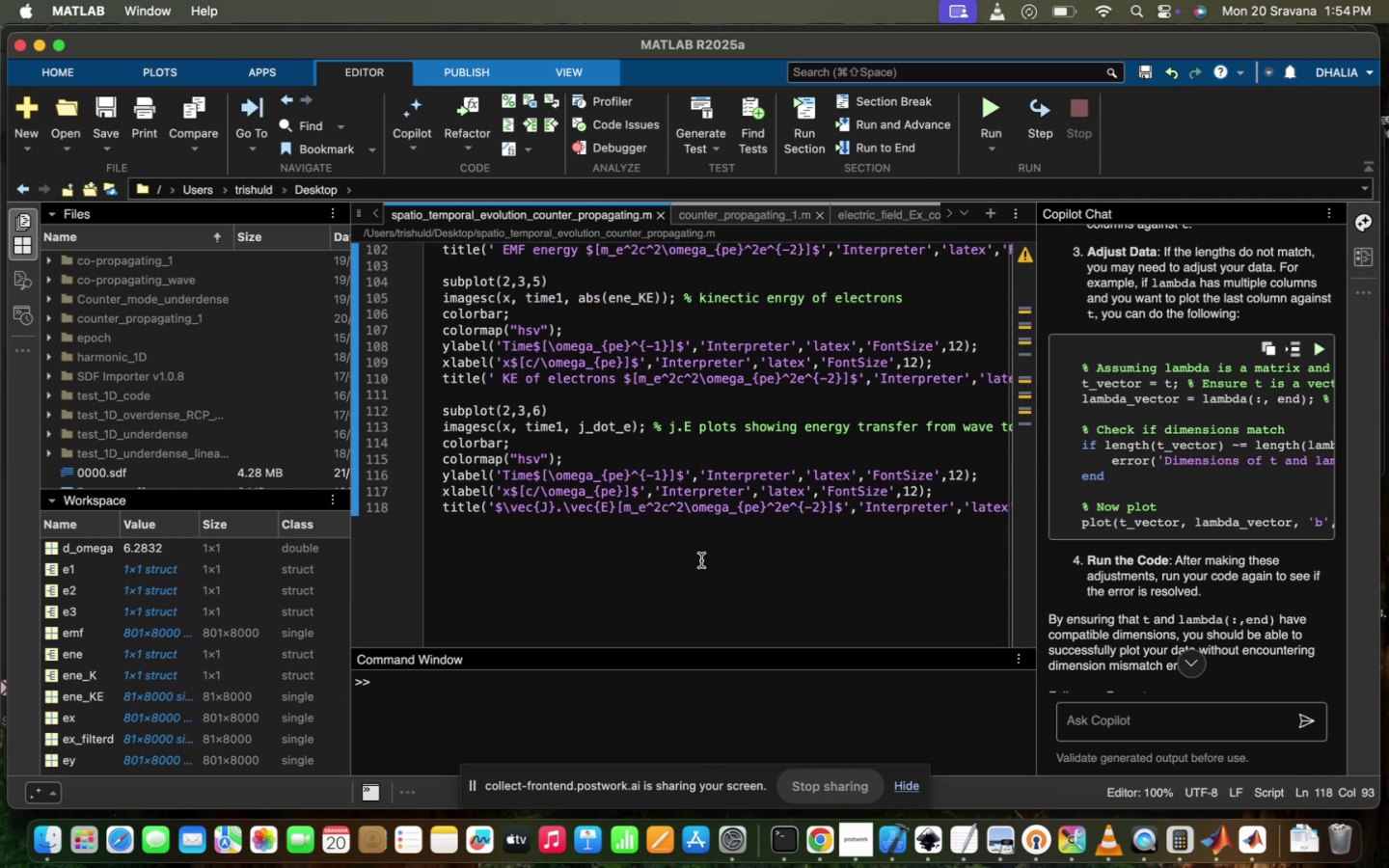 
scroll: coordinate [701, 560], scroll_direction: up, amount: 23.0
 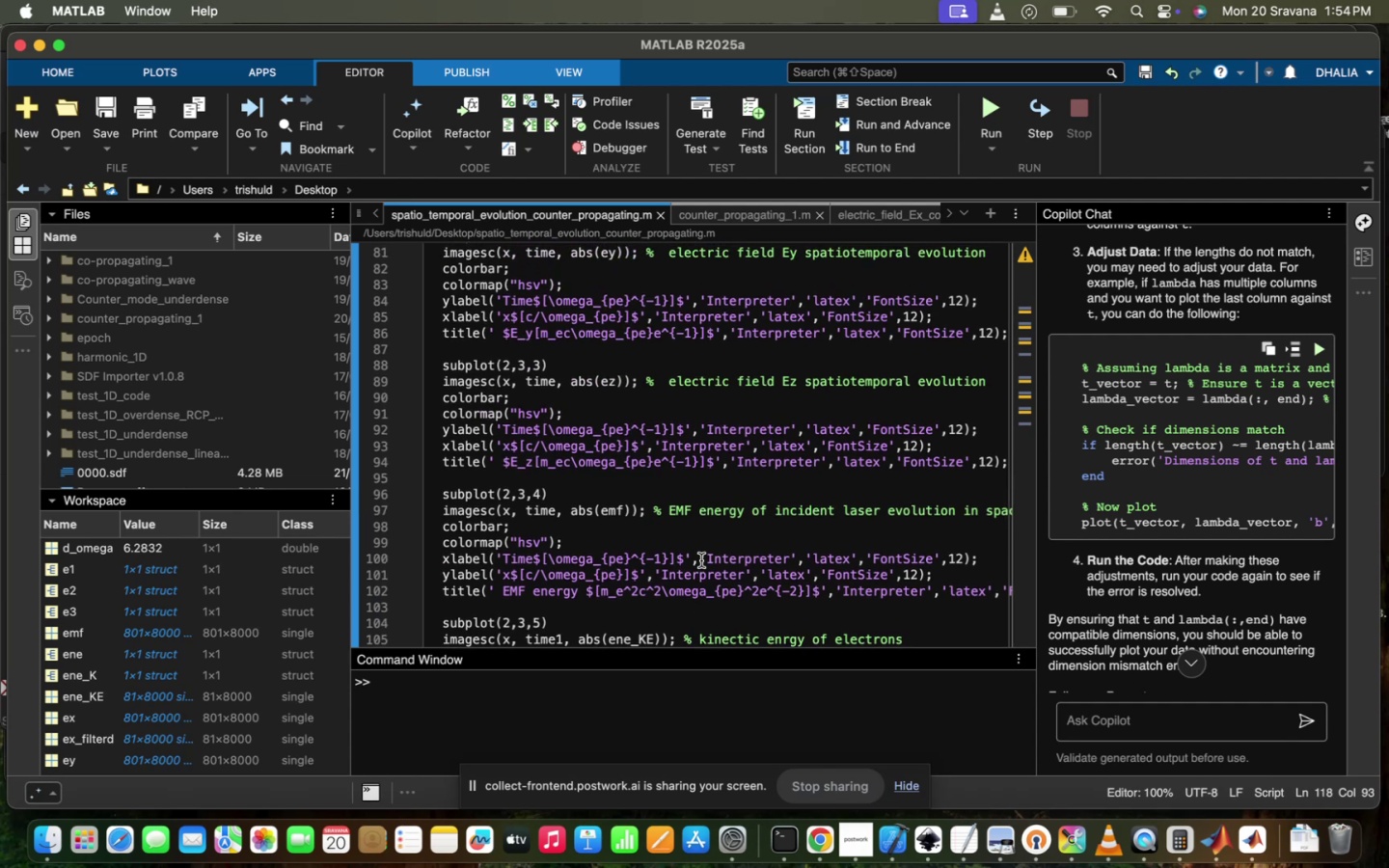 
wait(7.39)
 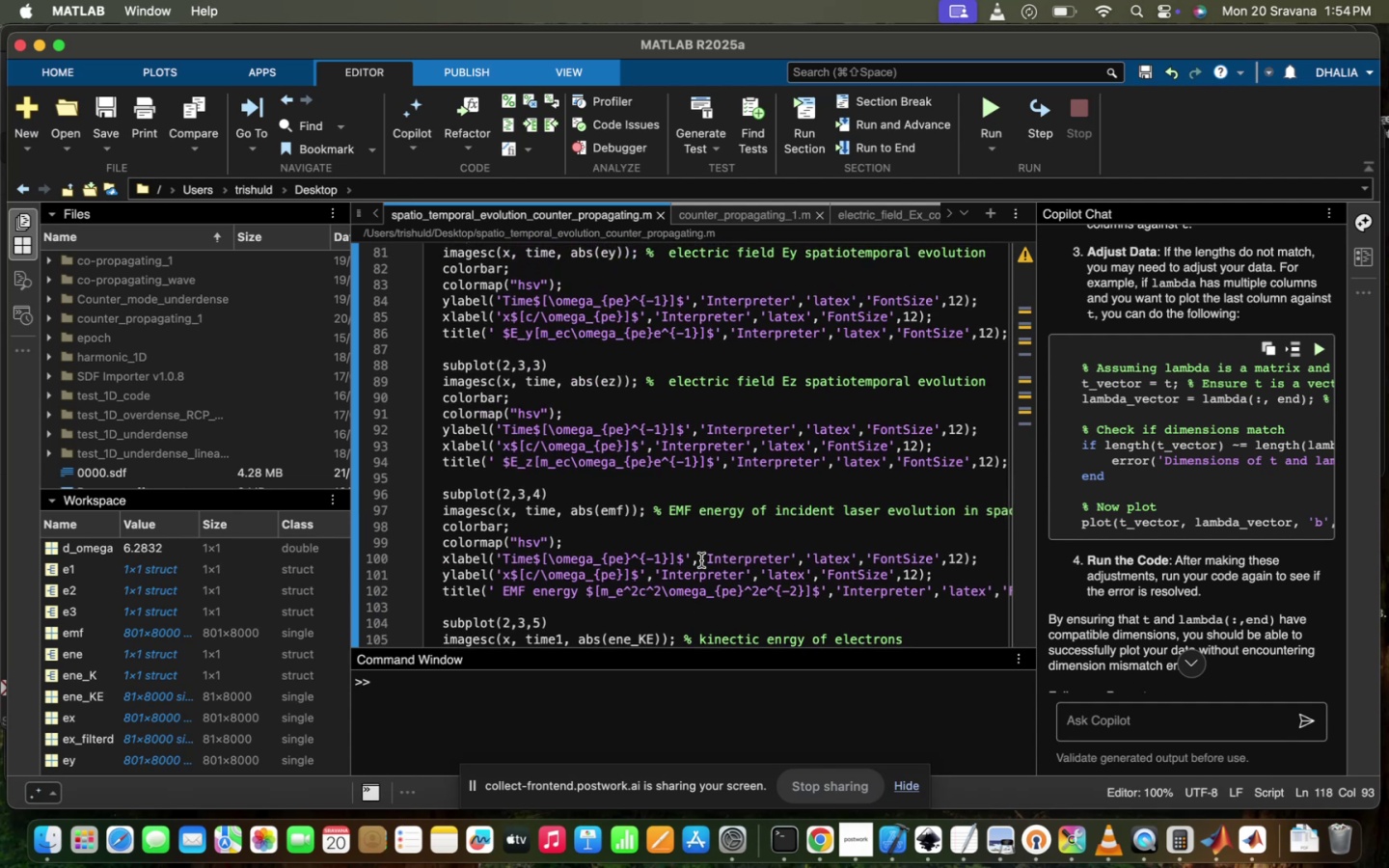 
scroll: coordinate [701, 560], scroll_direction: up, amount: 68.0
 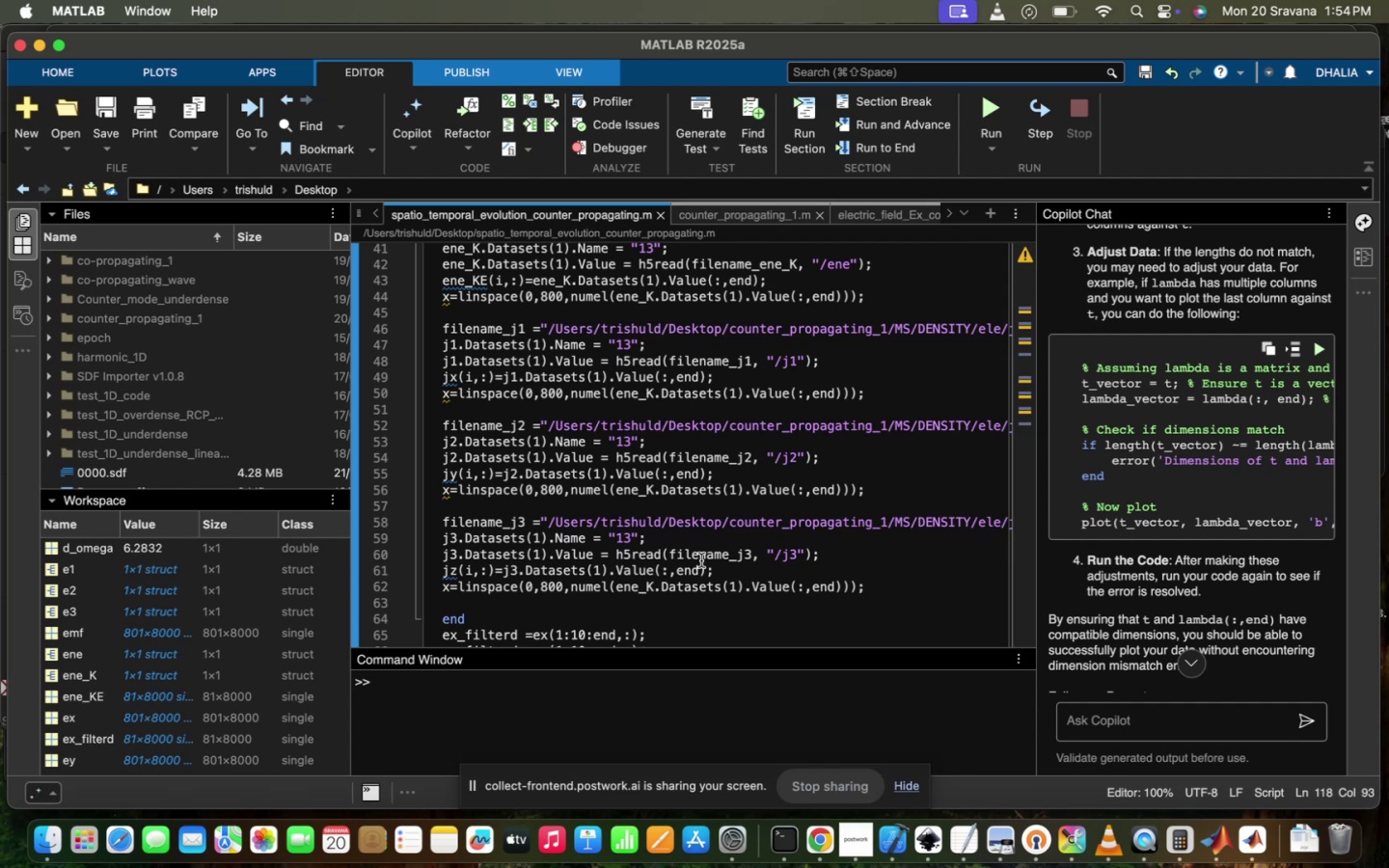 
wait(6.48)
 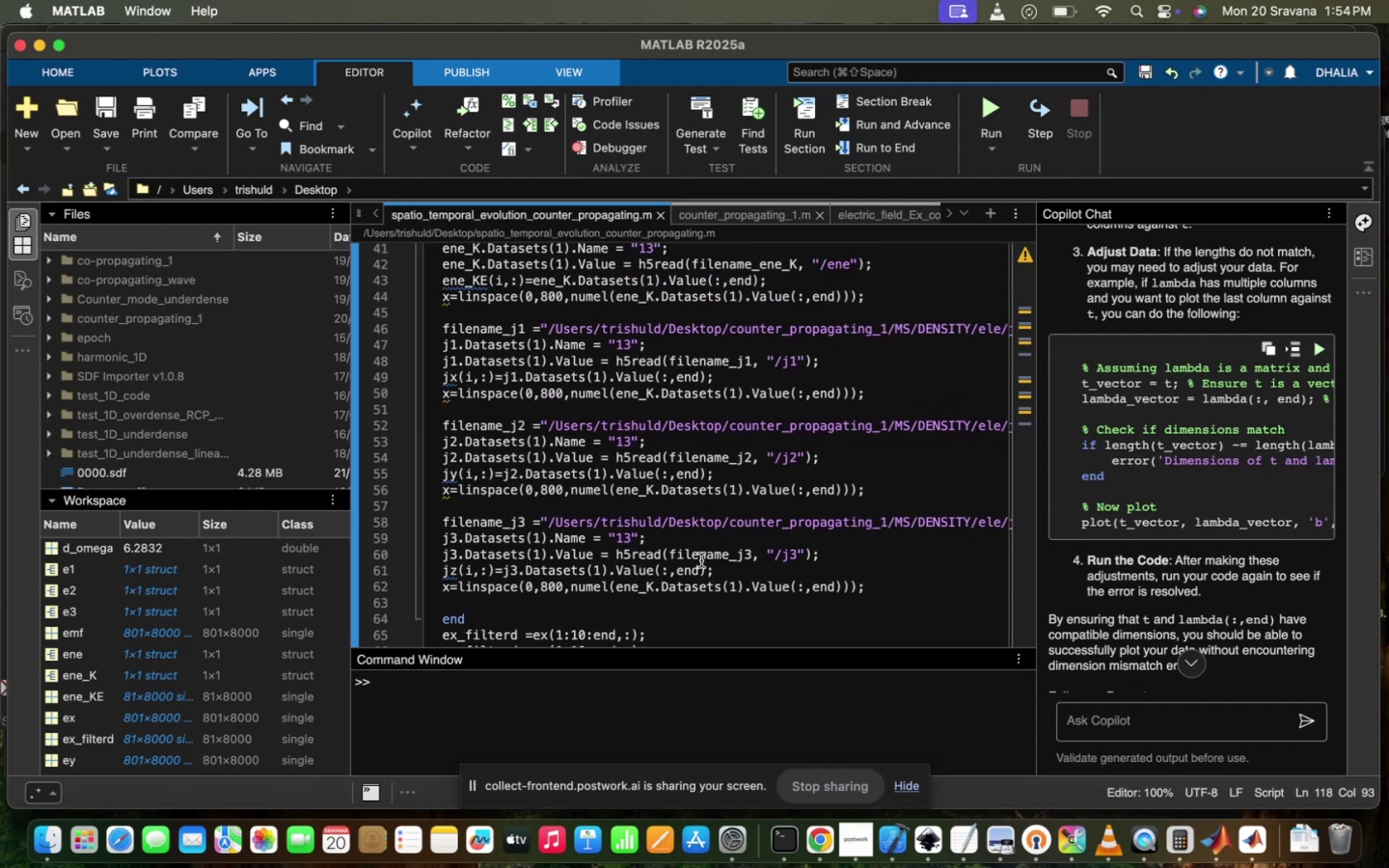 
scroll: coordinate [701, 560], scroll_direction: up, amount: 119.0
 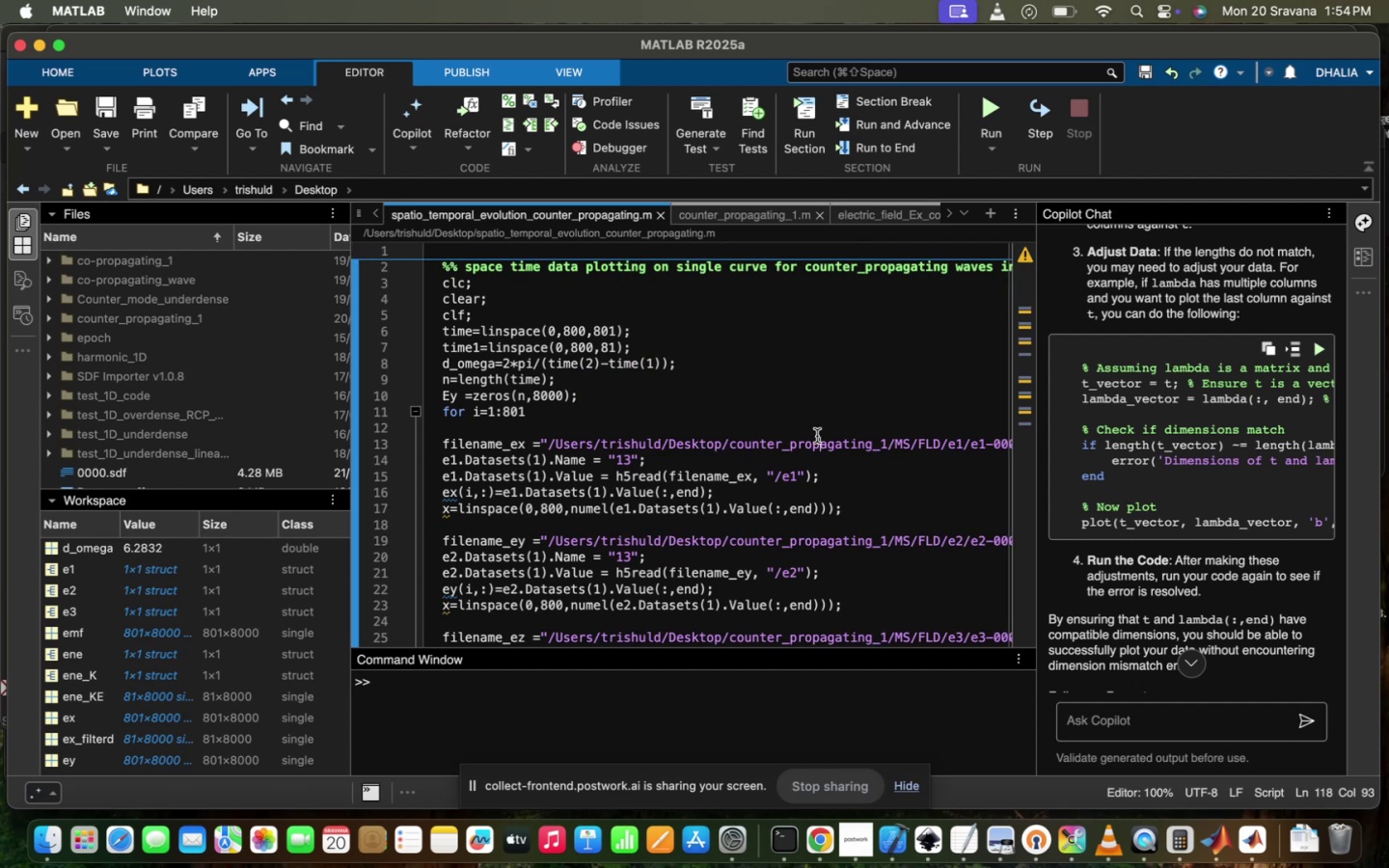 
left_click([817, 436])
 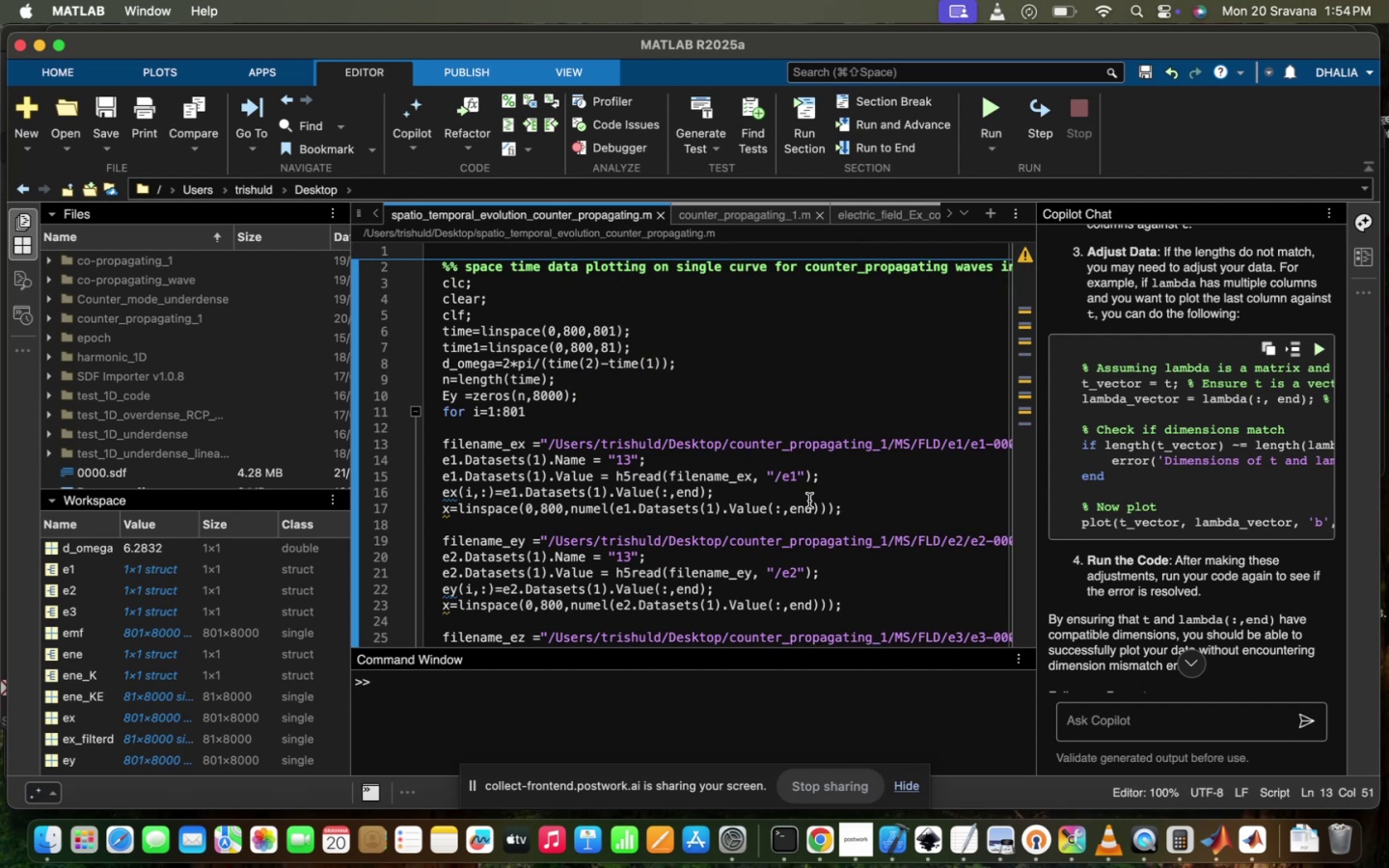 
scroll: coordinate [809, 501], scroll_direction: down, amount: 24.0
 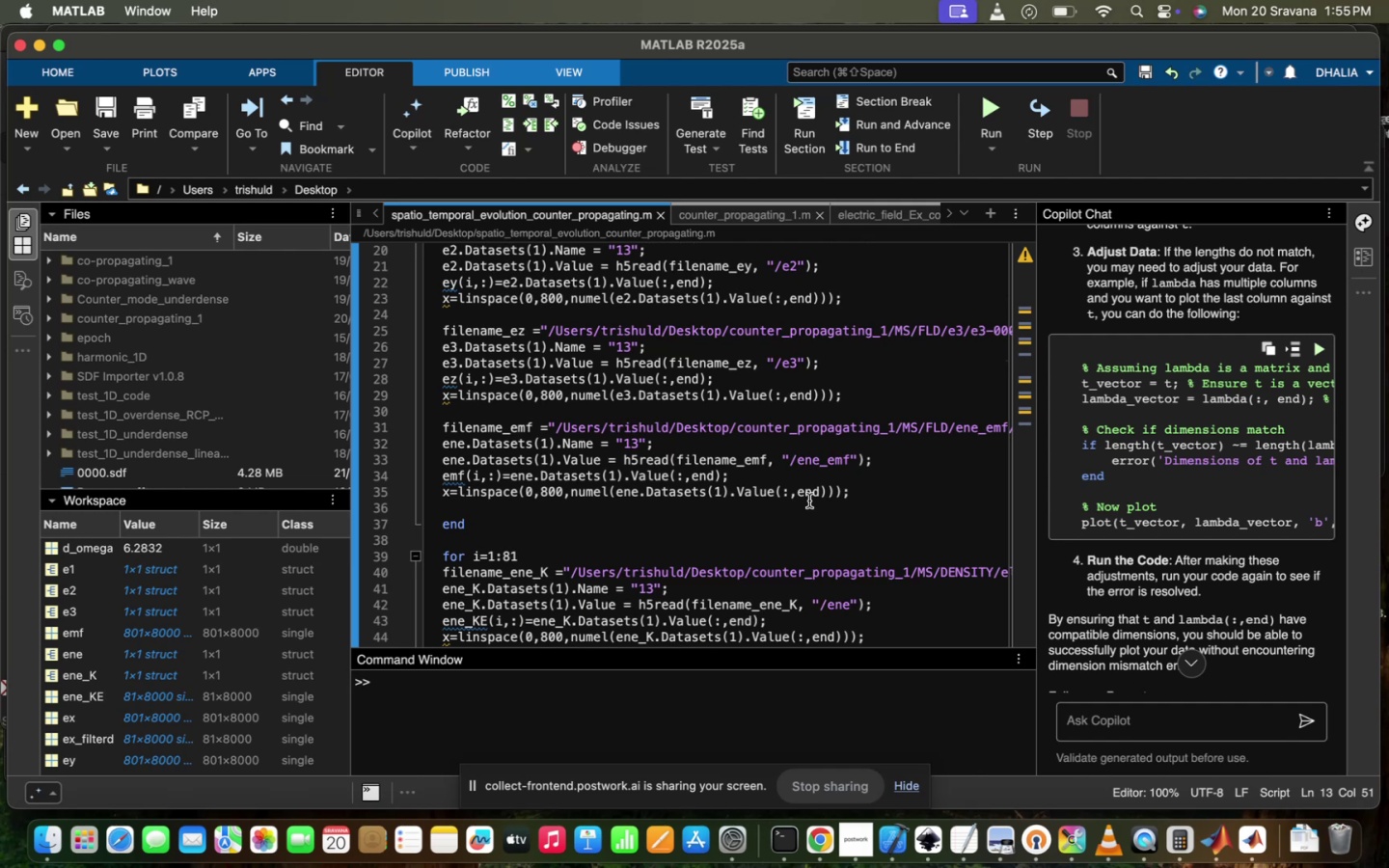 
scroll: coordinate [809, 501], scroll_direction: up, amount: 12.0
 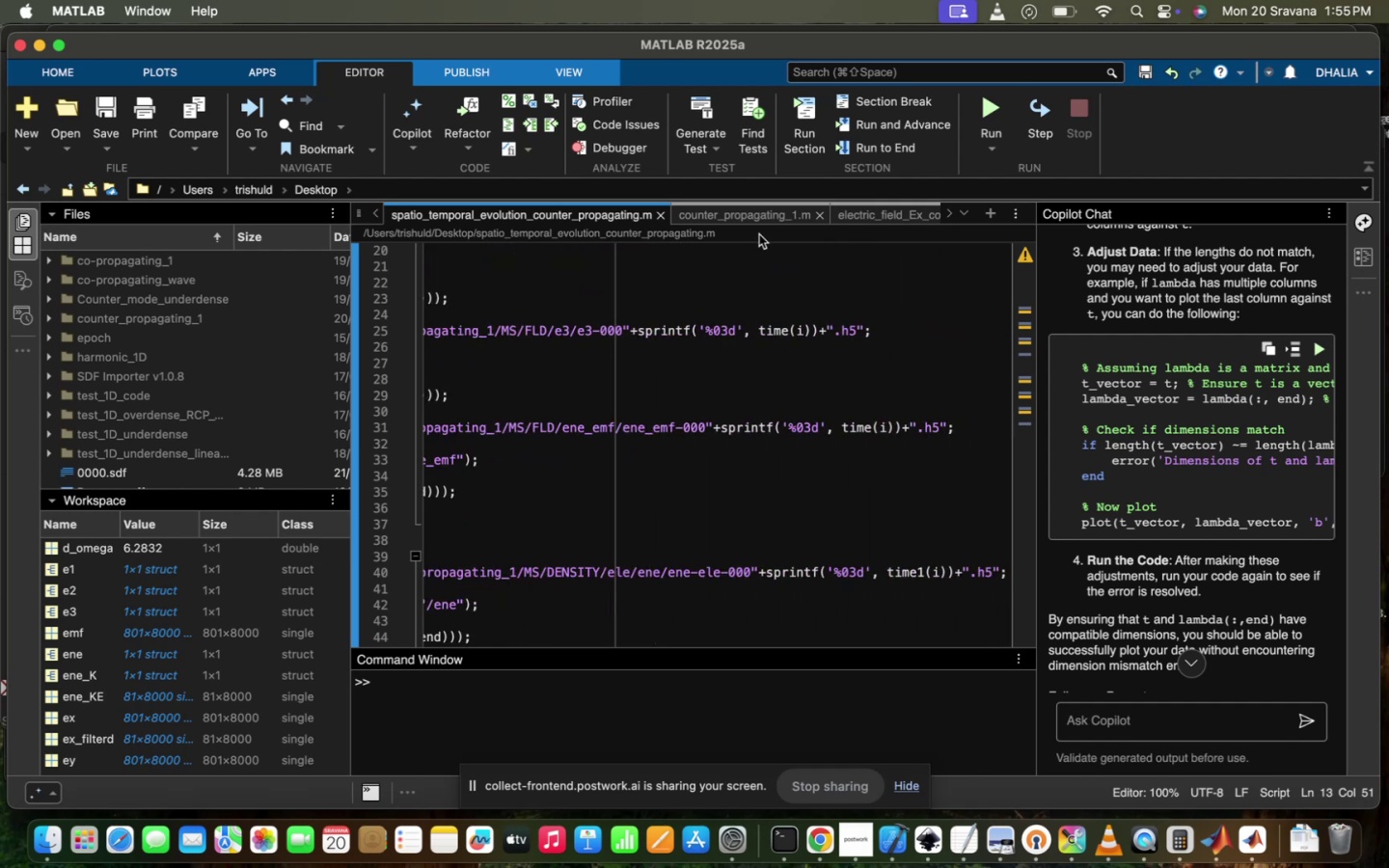 
left_click([772, 226])
 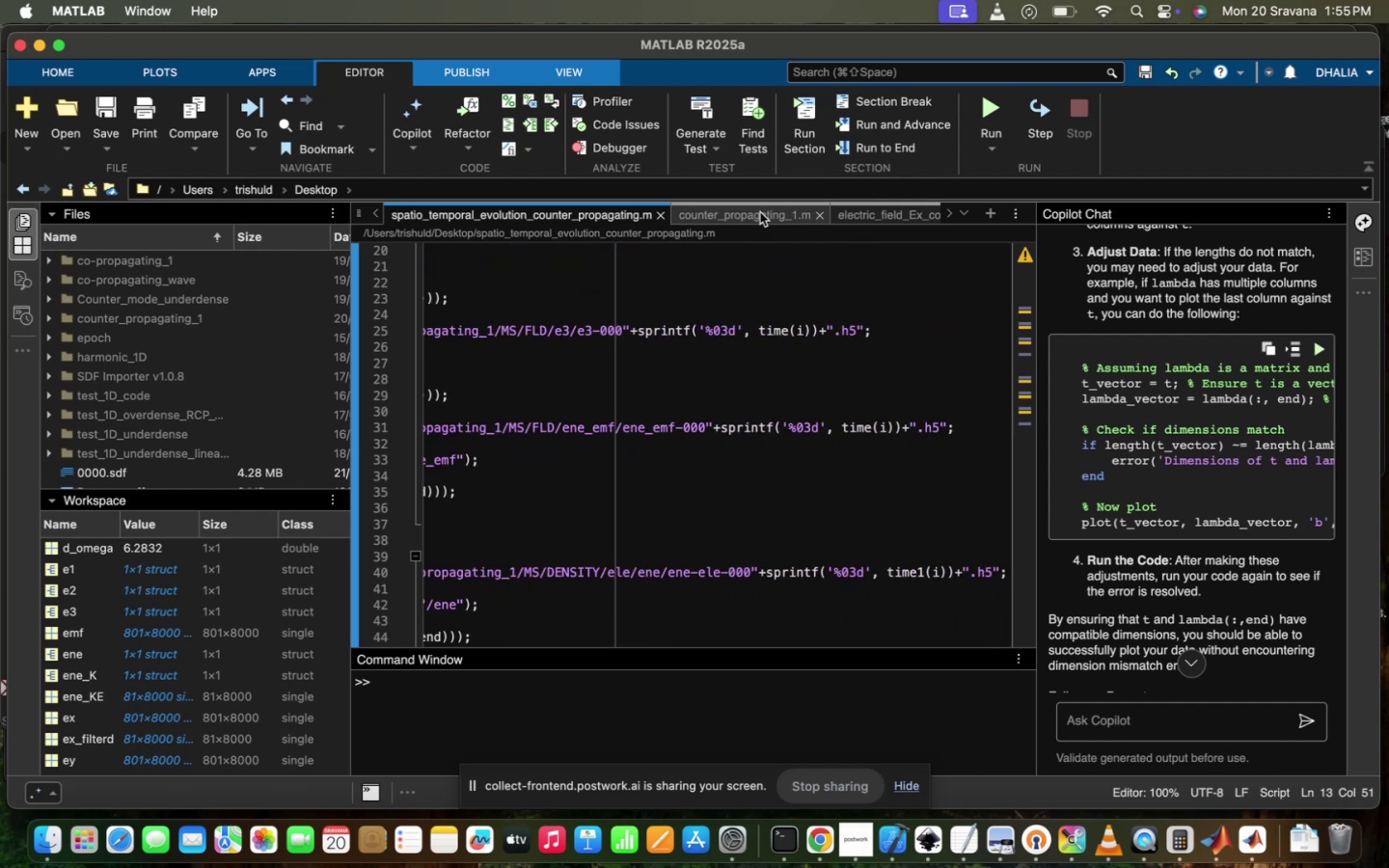 
left_click([760, 212])
 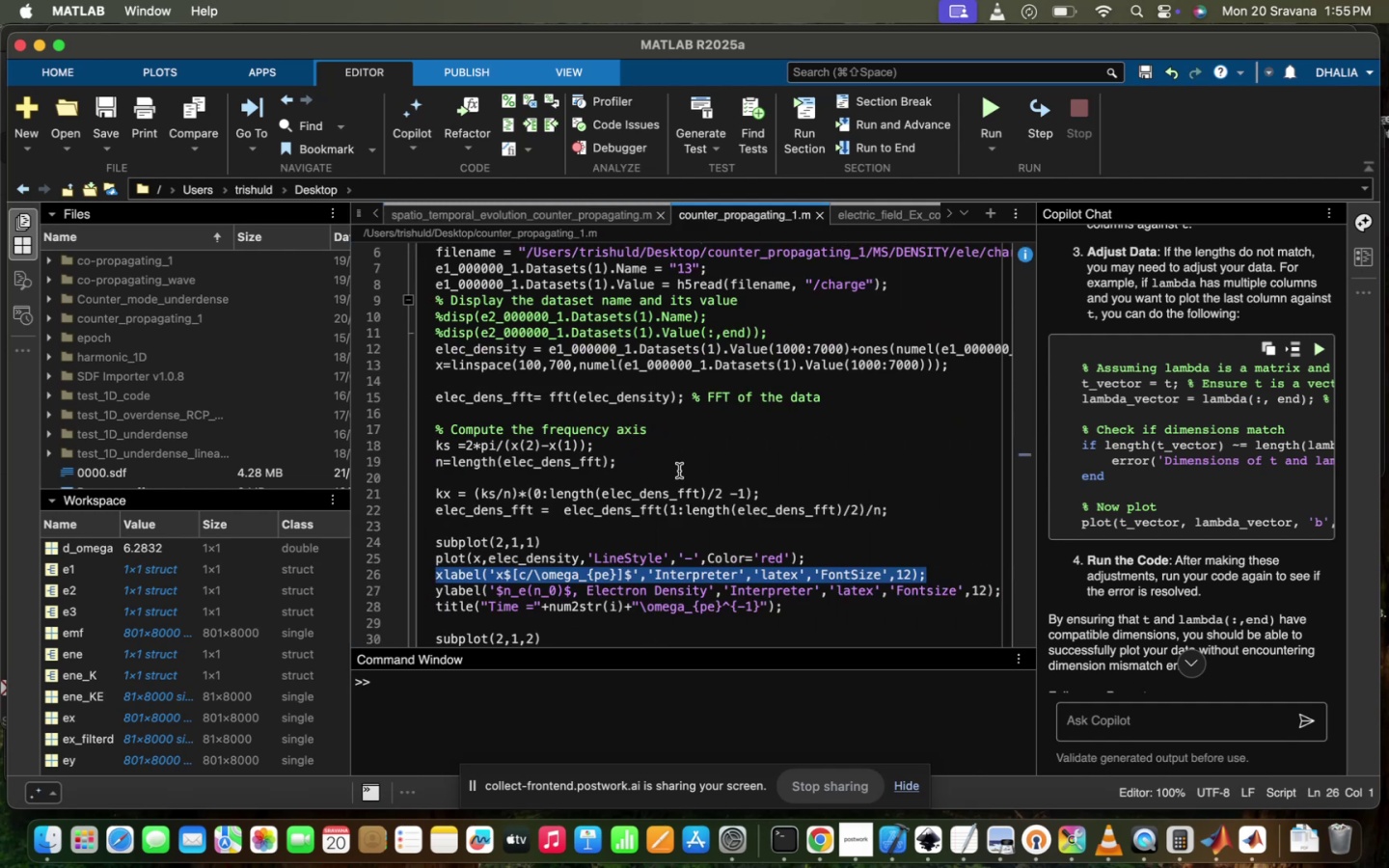 
scroll: coordinate [679, 471], scroll_direction: down, amount: 76.0
 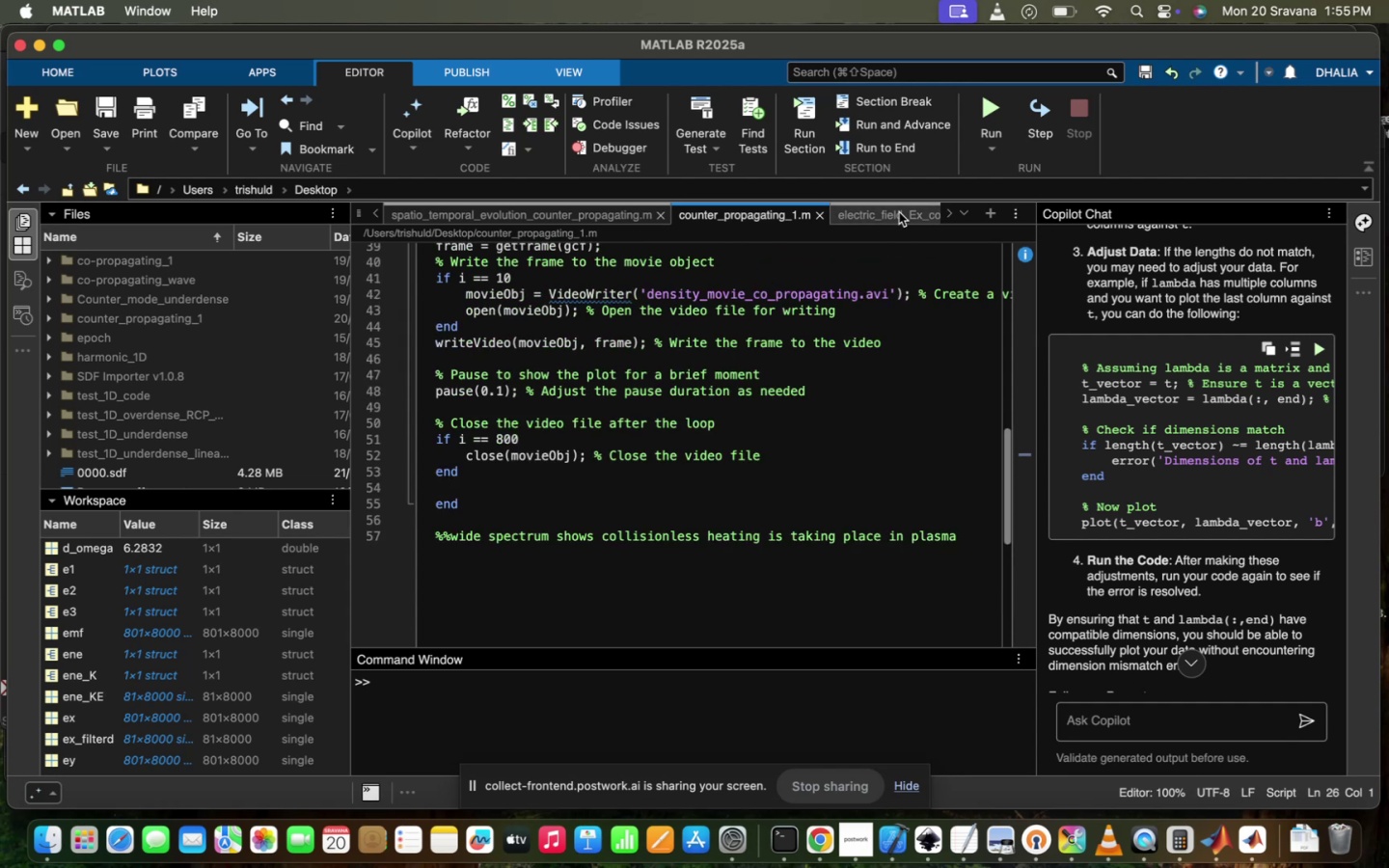 
left_click([899, 212])
 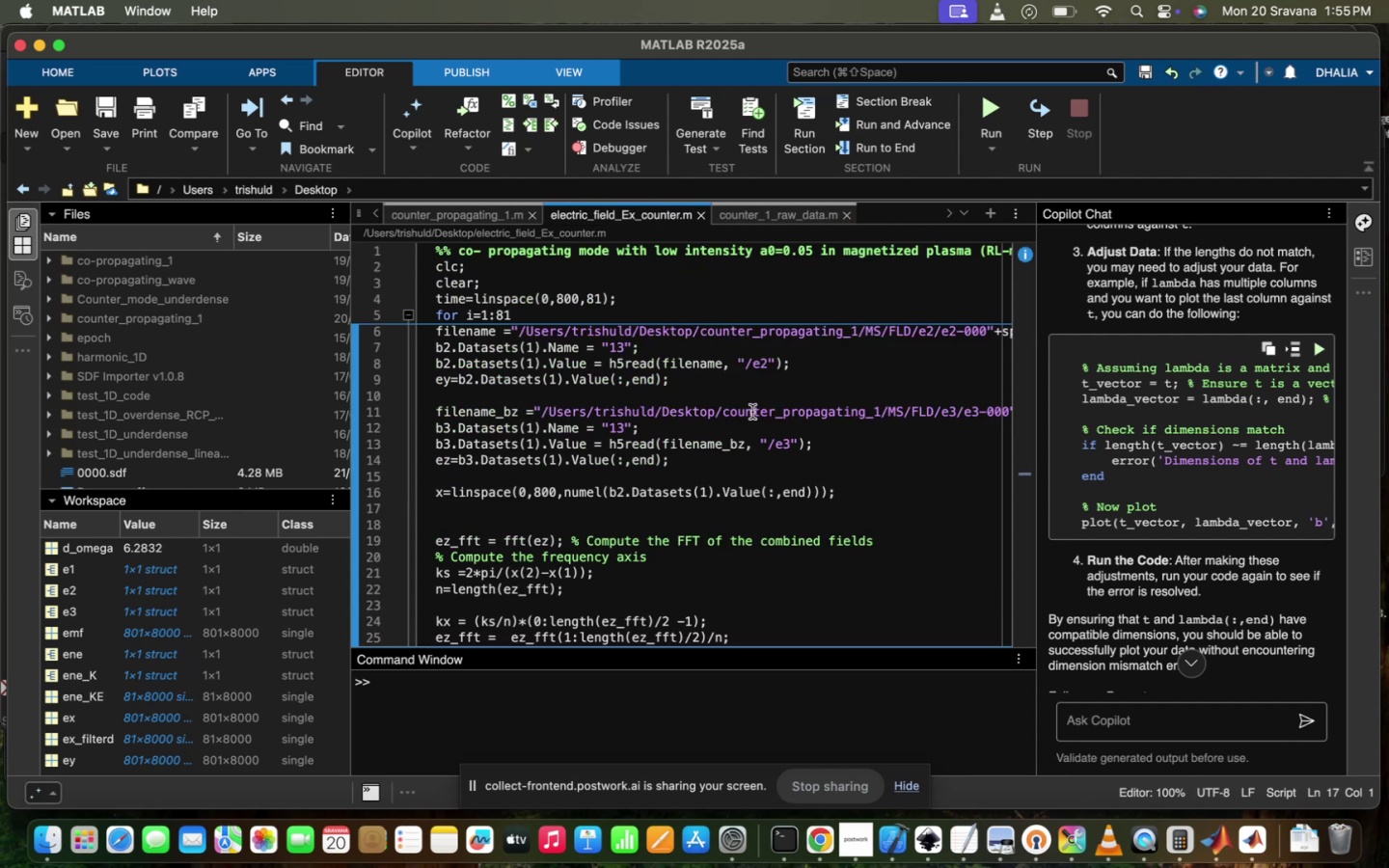 
scroll: coordinate [752, 412], scroll_direction: up, amount: 6.0
 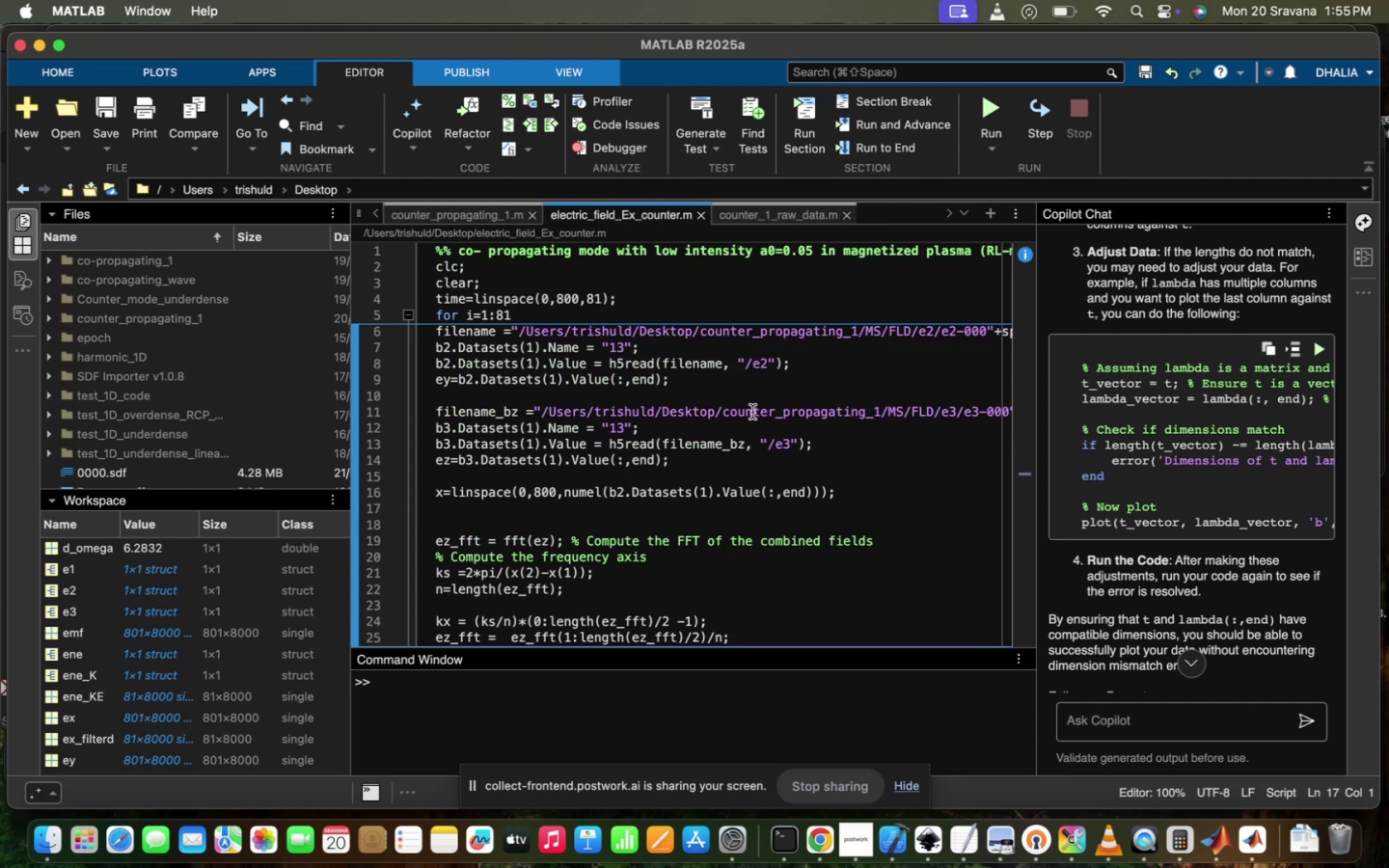 
scroll: coordinate [752, 412], scroll_direction: down, amount: 5.0
 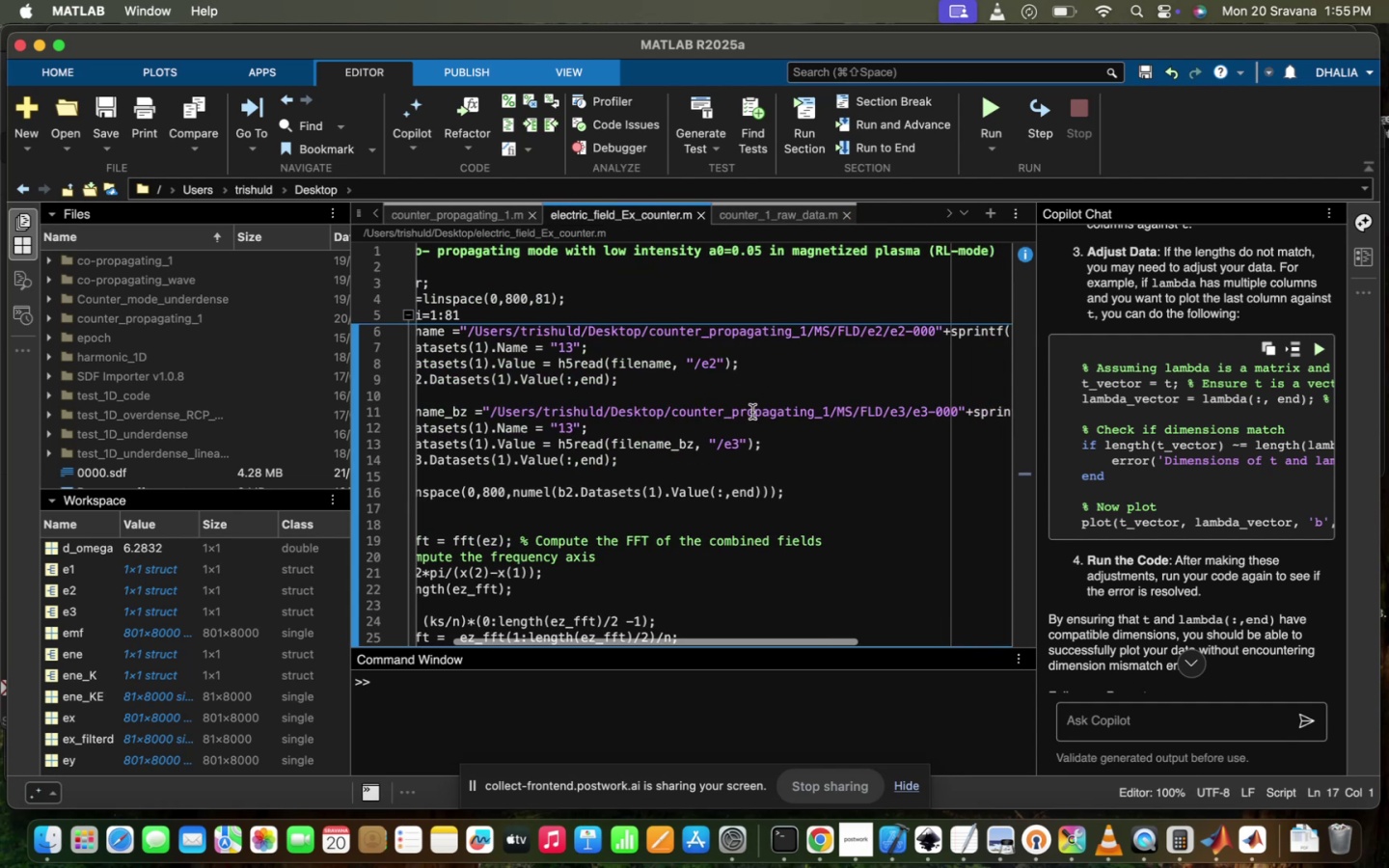 
scroll: coordinate [752, 412], scroll_direction: up, amount: 25.0
 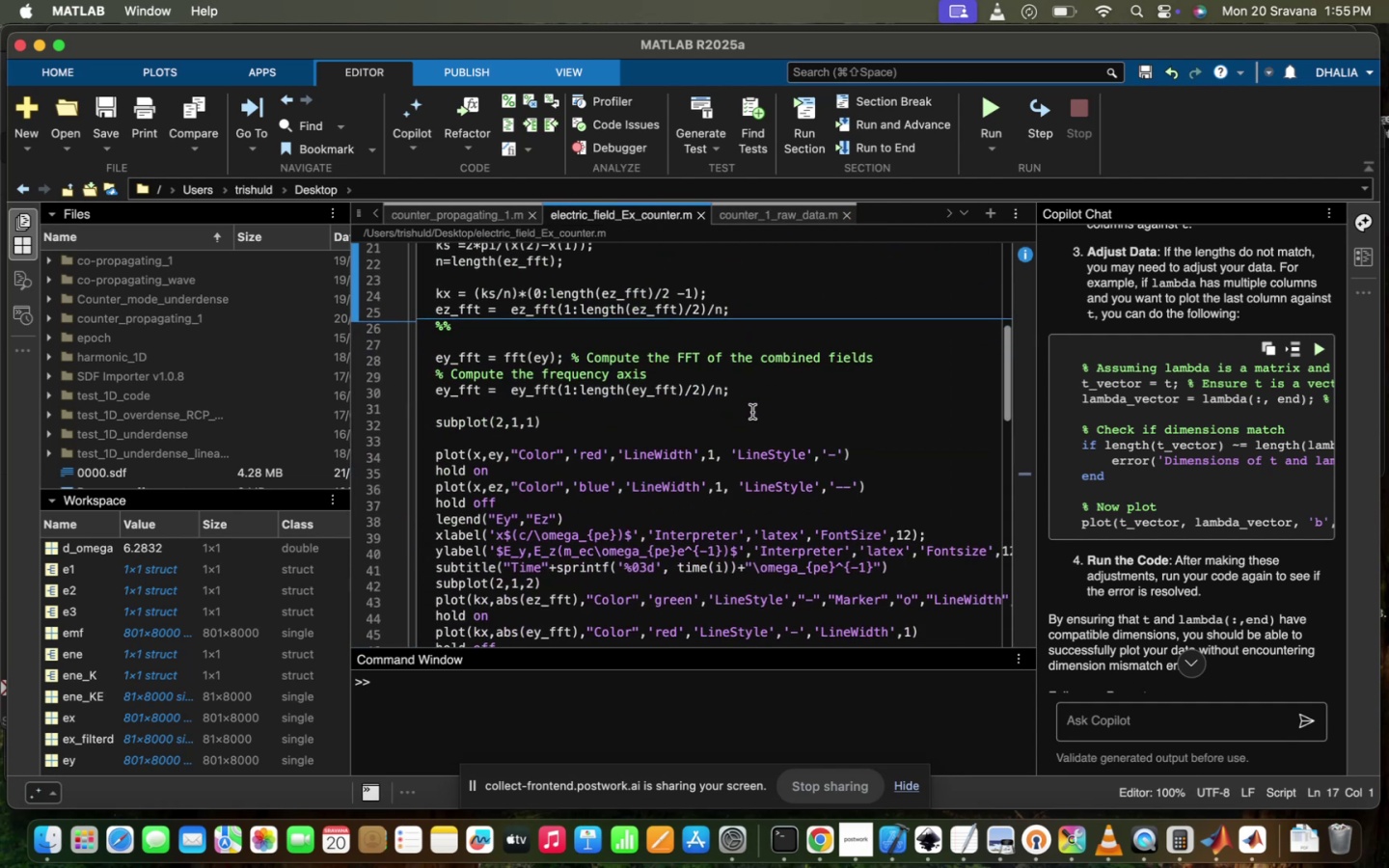 
scroll: coordinate [752, 412], scroll_direction: down, amount: 13.0
 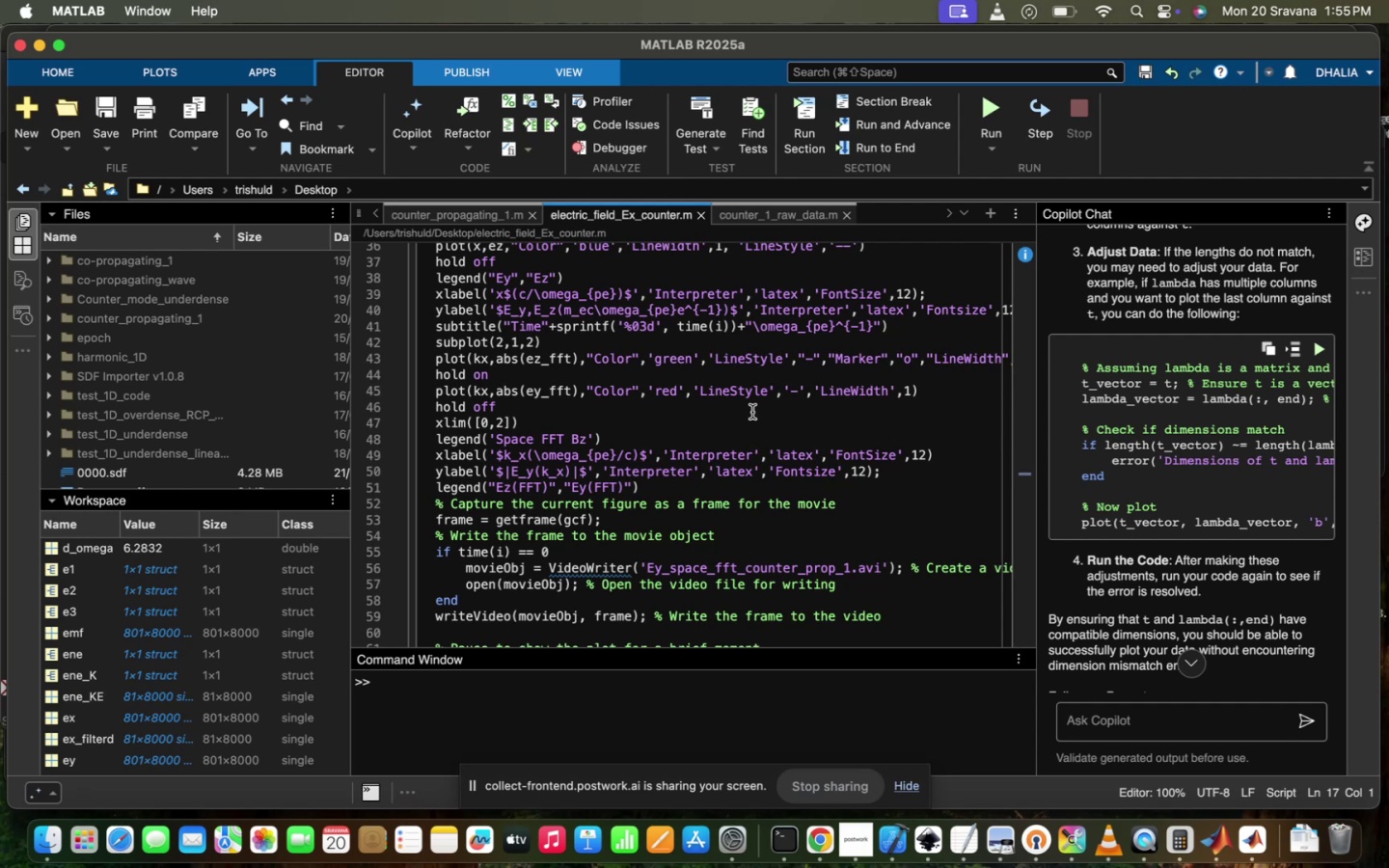 
wait(9.19)
 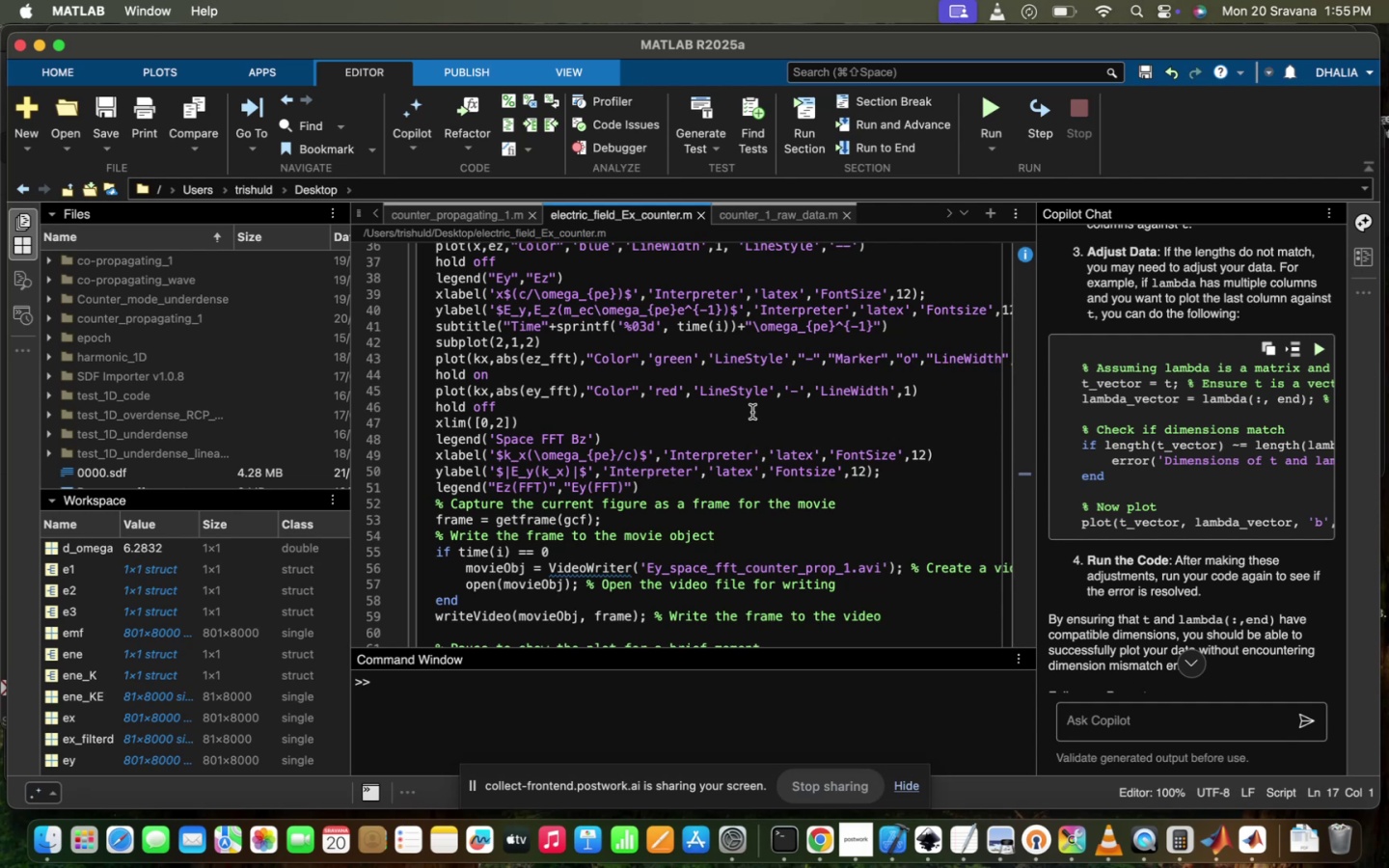 
scroll: coordinate [752, 412], scroll_direction: up, amount: 6.0
 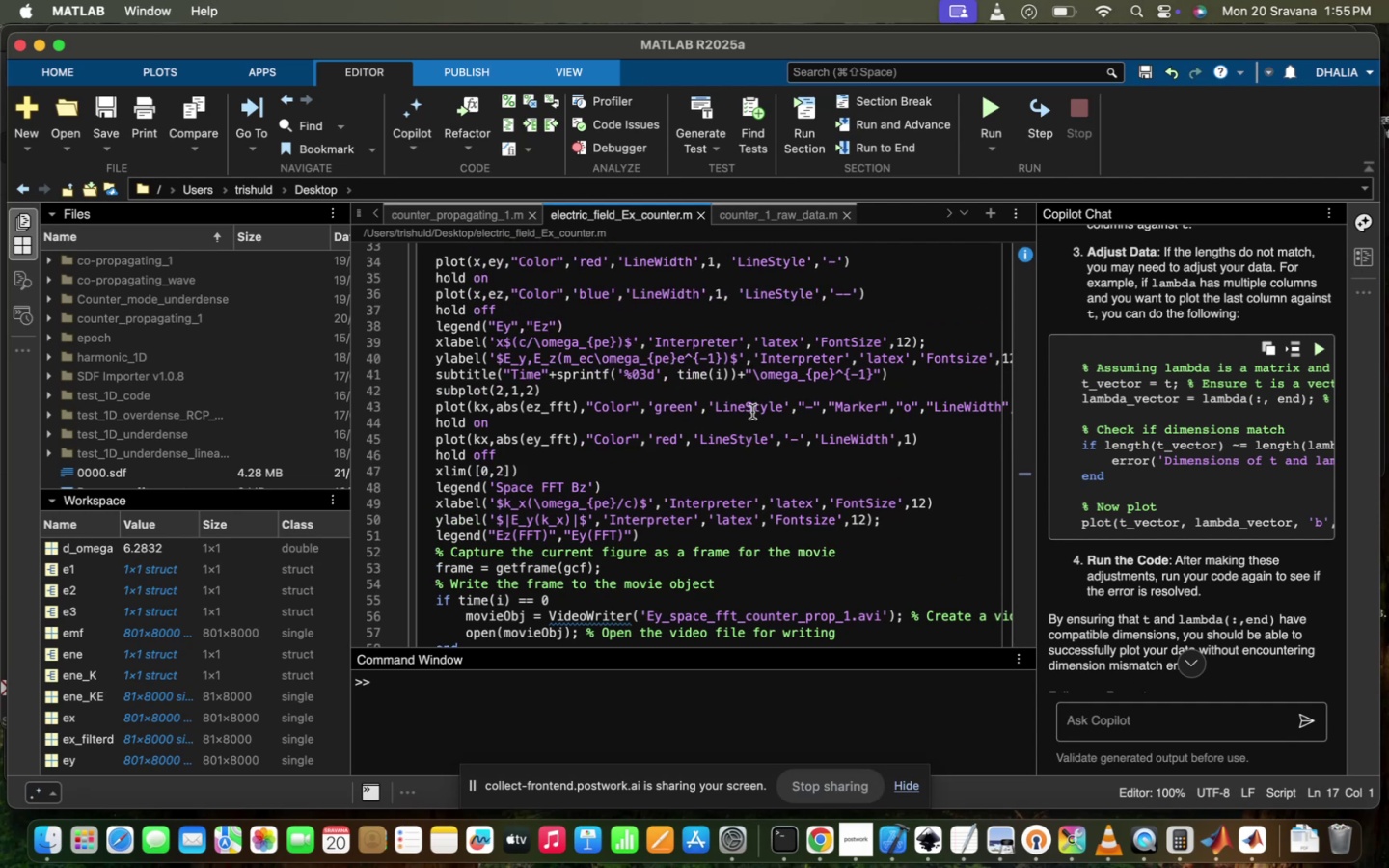 
scroll: coordinate [752, 412], scroll_direction: down, amount: 26.0
 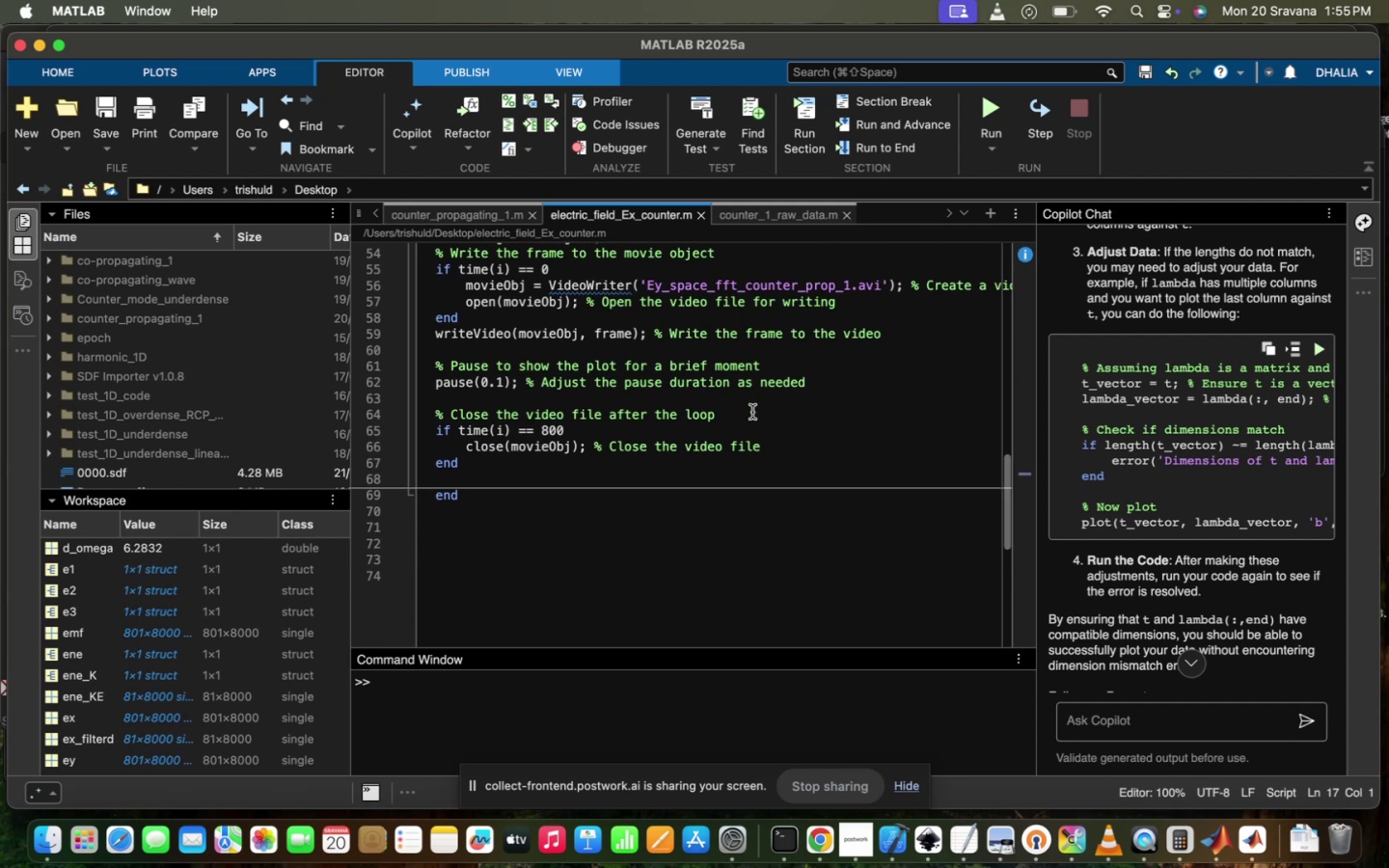 
scroll: coordinate [752, 412], scroll_direction: up, amount: 31.0
 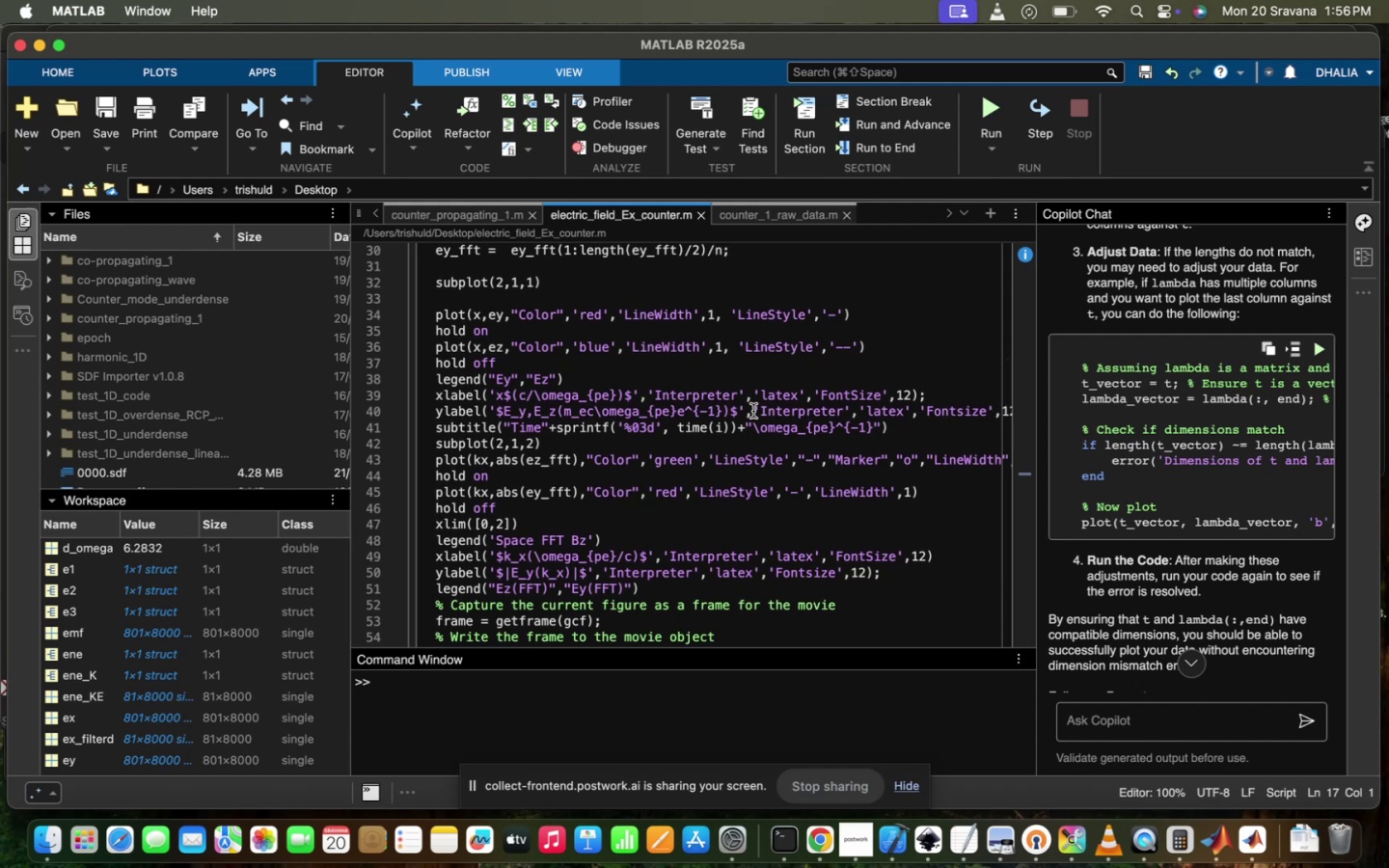 
wait(5.82)
 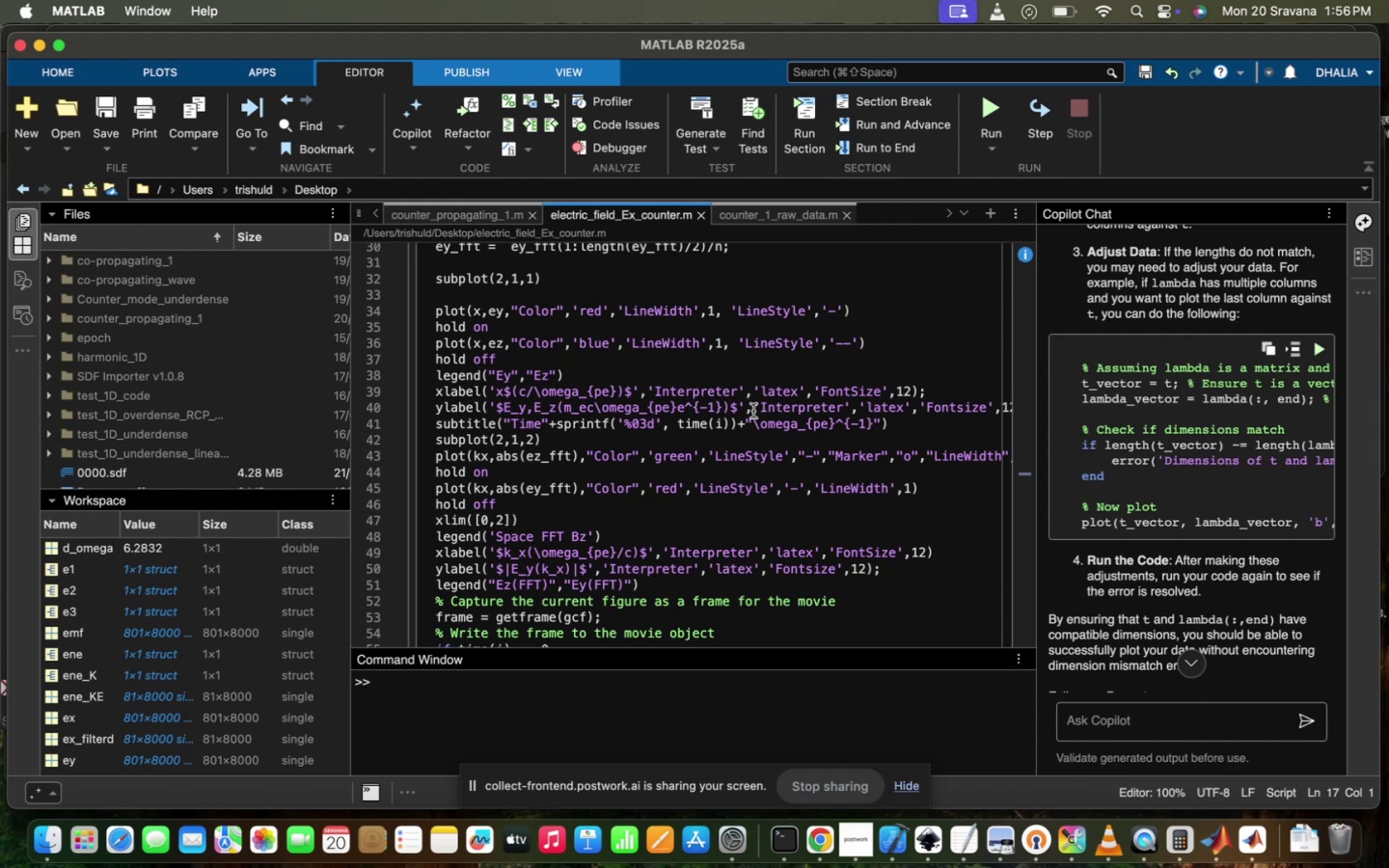 
scroll: coordinate [754, 404], scroll_direction: up, amount: 34.0
 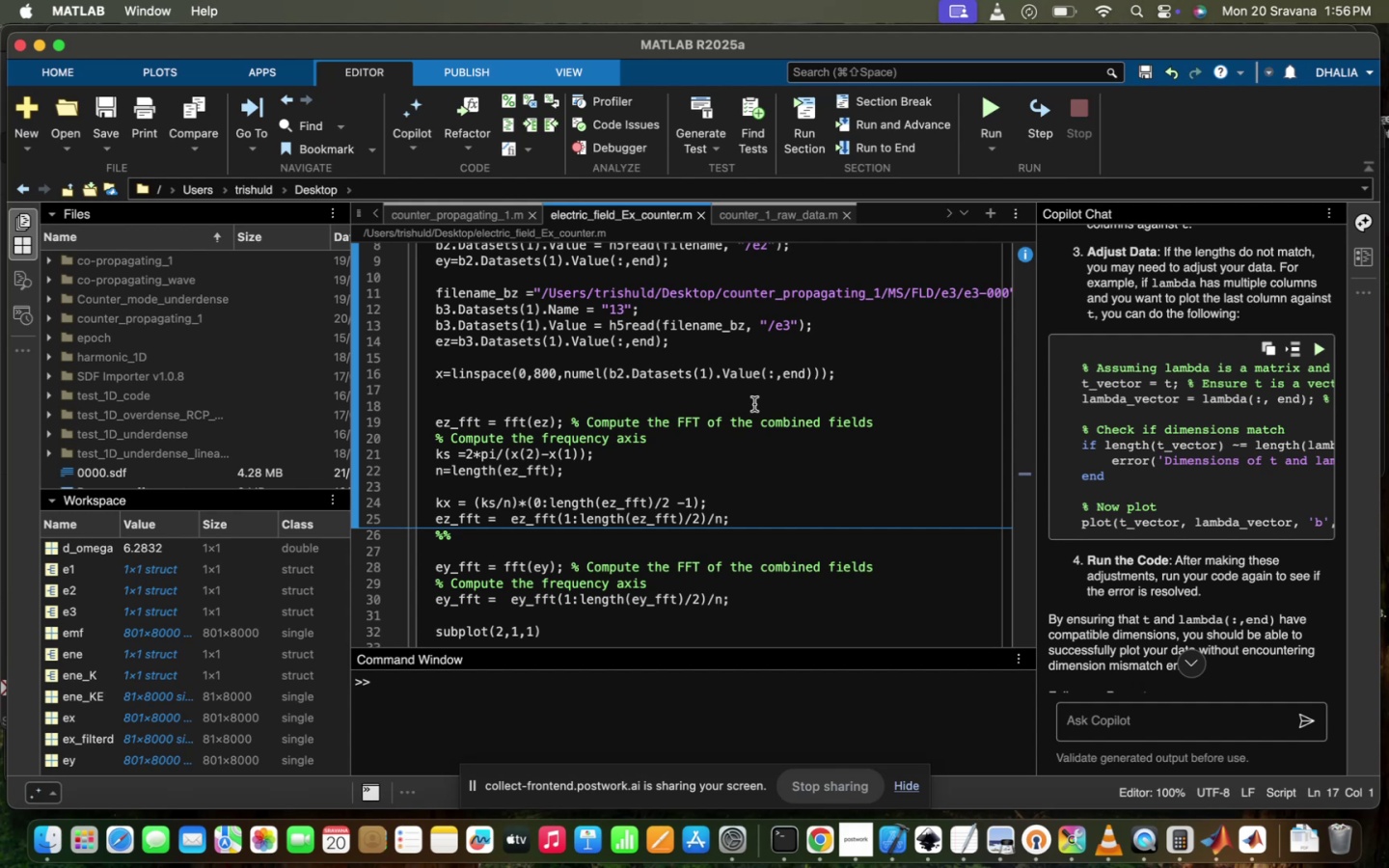 
scroll: coordinate [754, 404], scroll_direction: up, amount: 75.0
 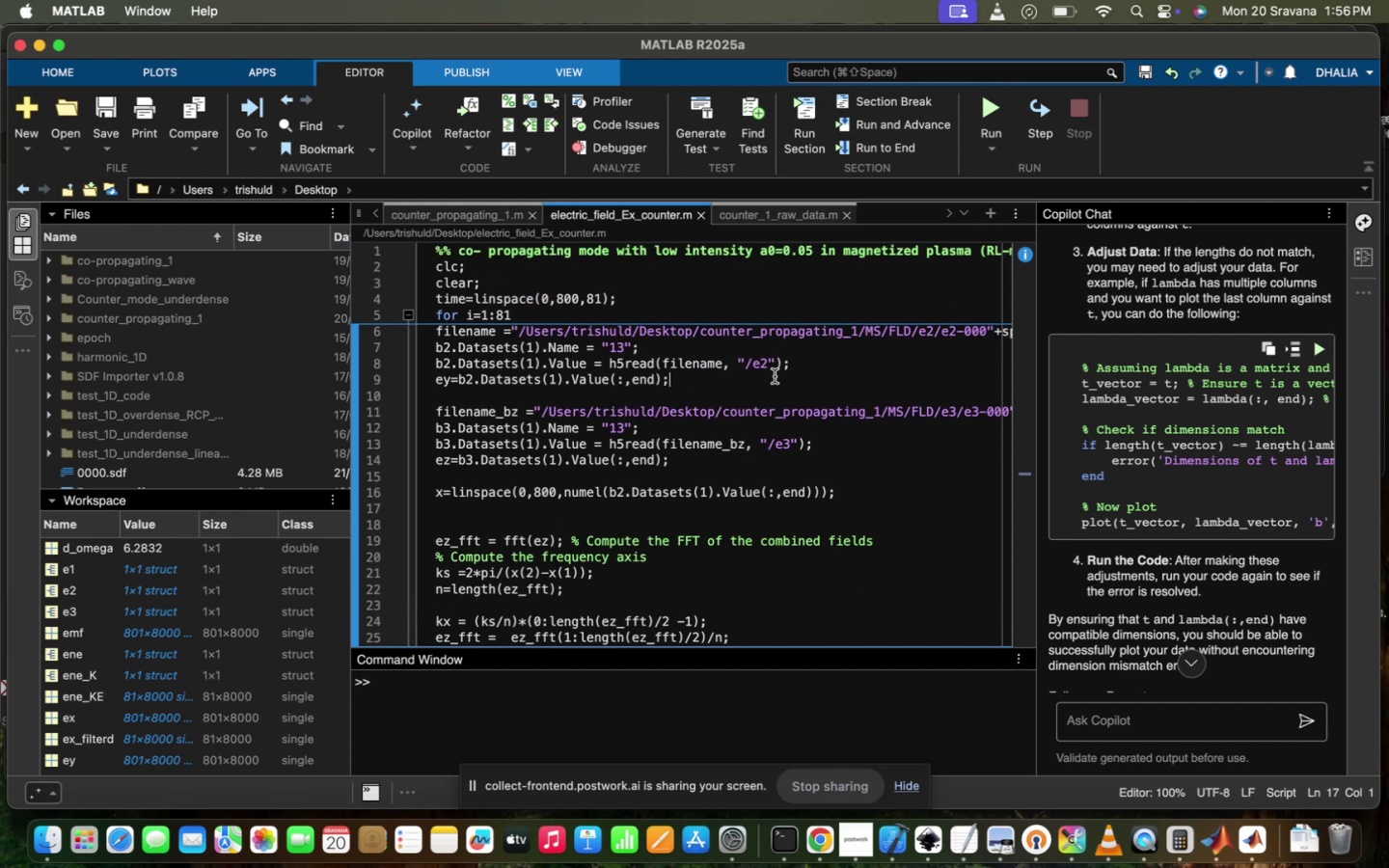 
left_click([775, 376])
 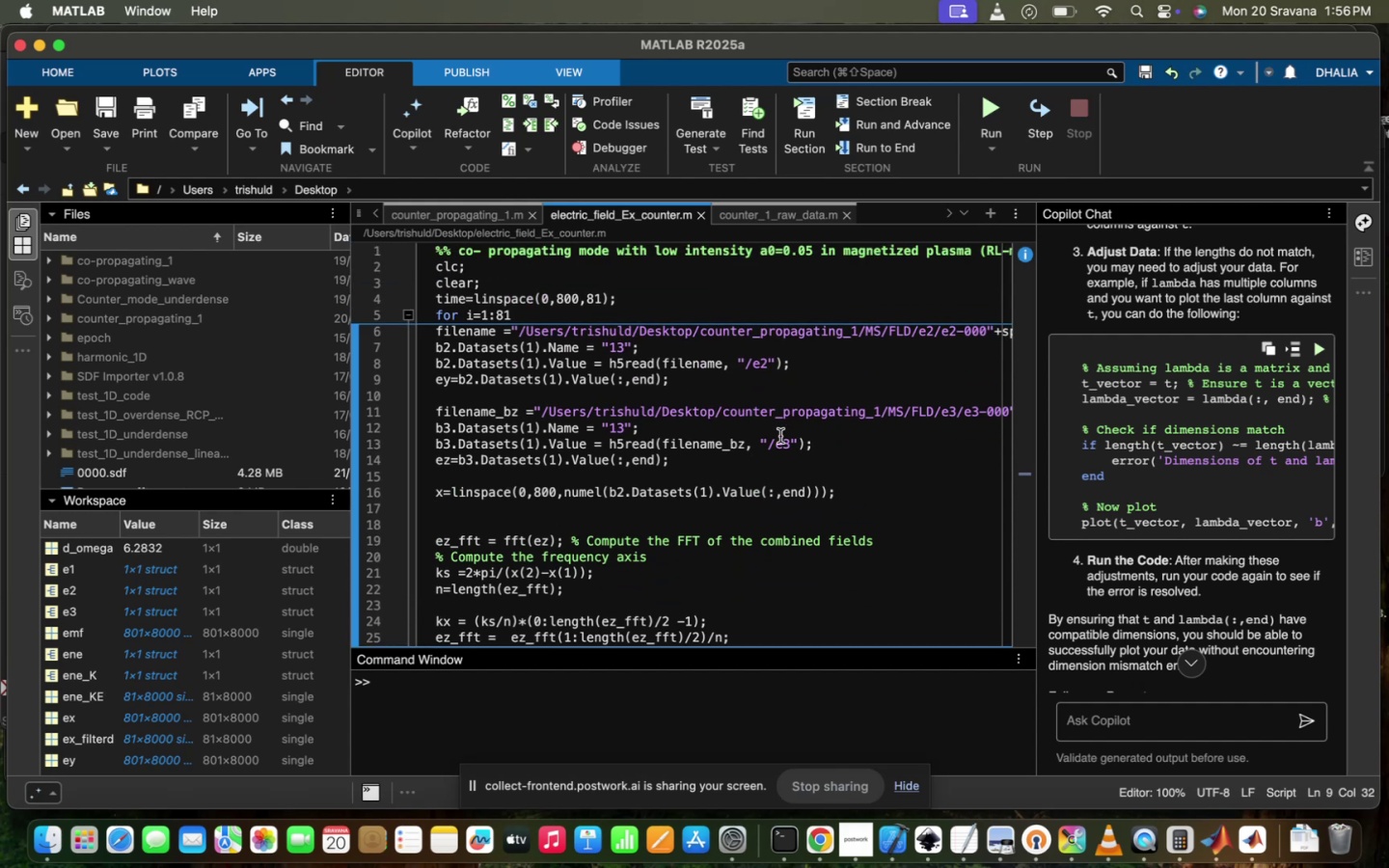 
scroll: coordinate [780, 436], scroll_direction: down, amount: 11.0
 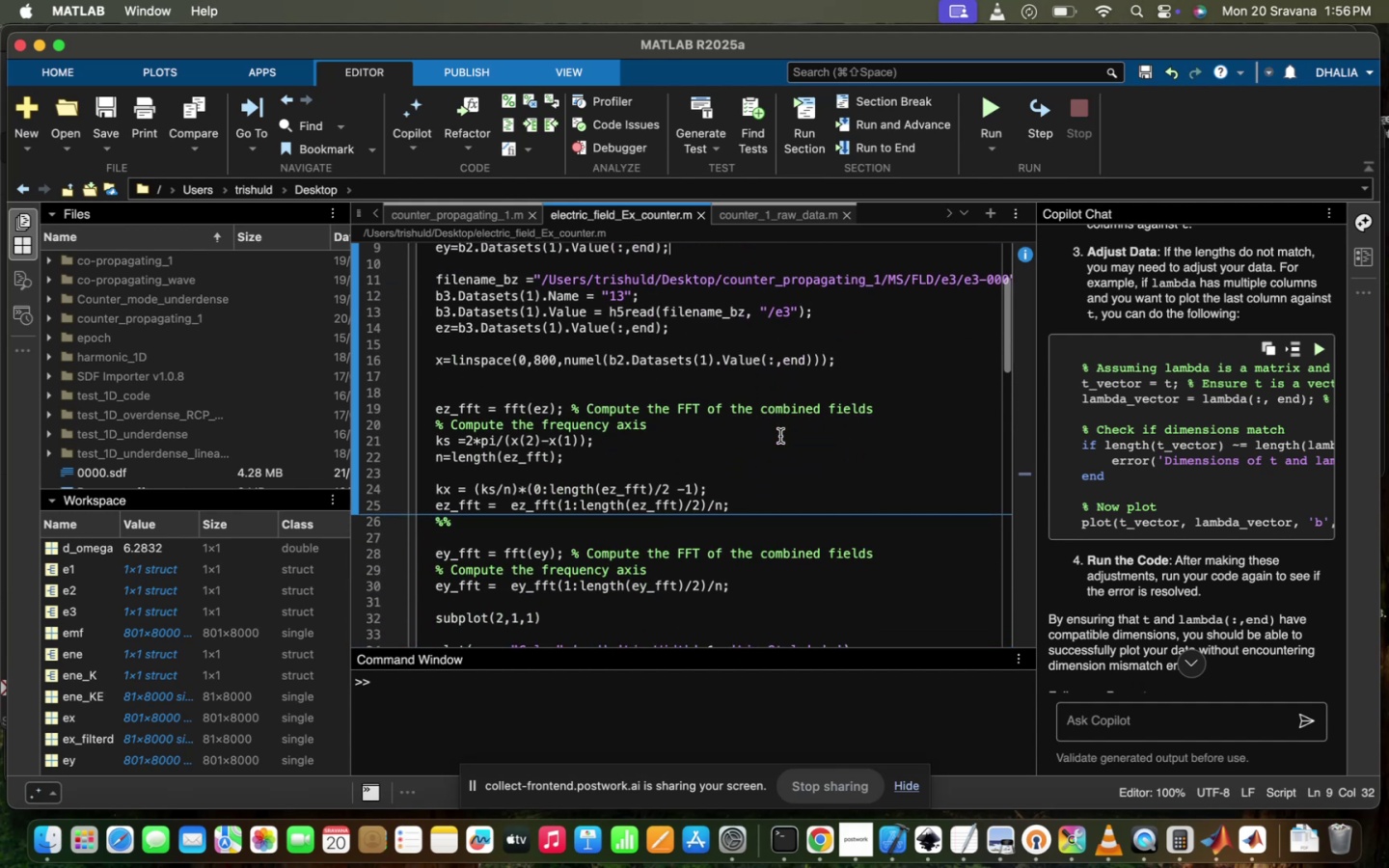 
scroll: coordinate [780, 436], scroll_direction: up, amount: 49.0
 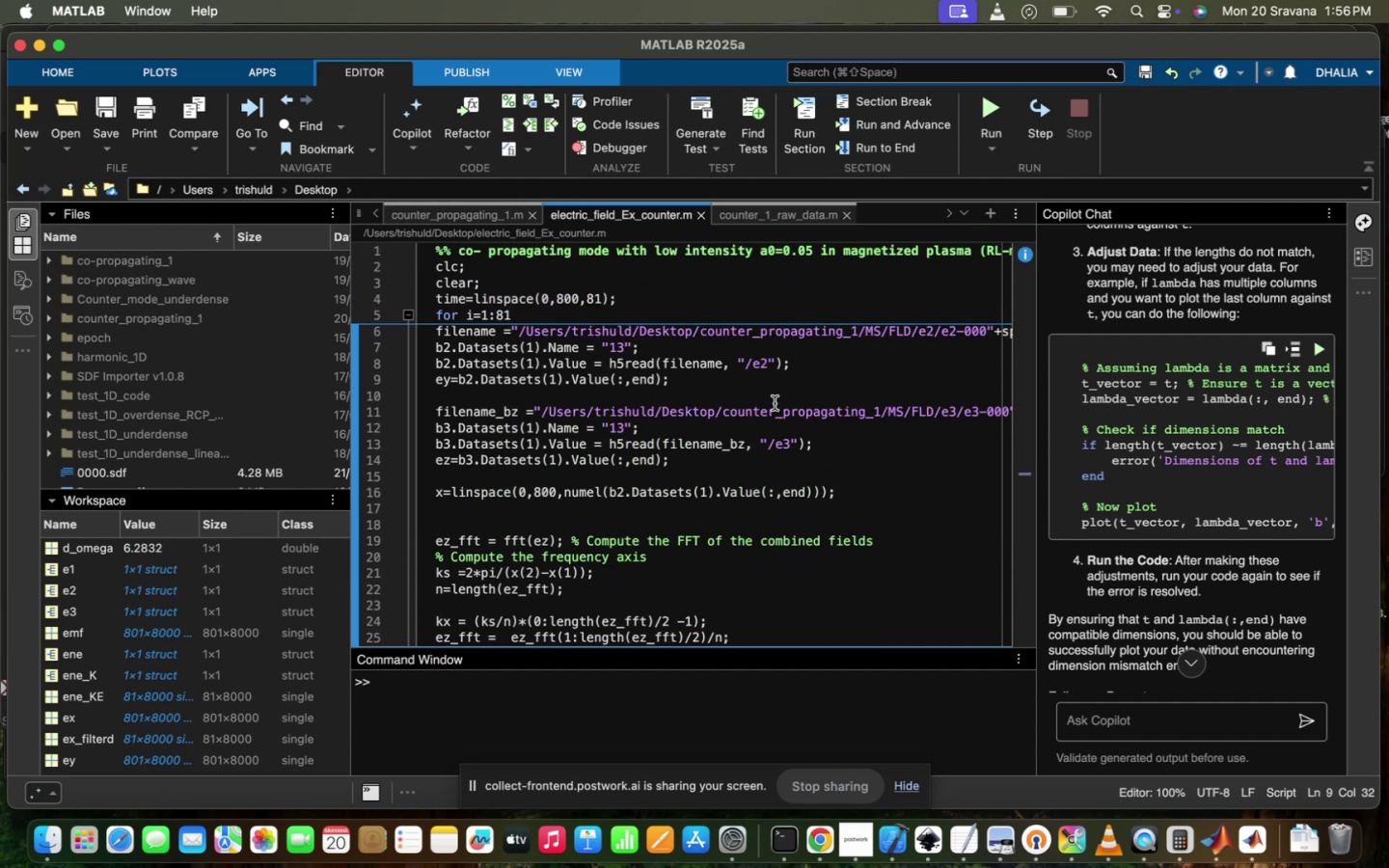 
scroll: coordinate [775, 403], scroll_direction: down, amount: 20.0
 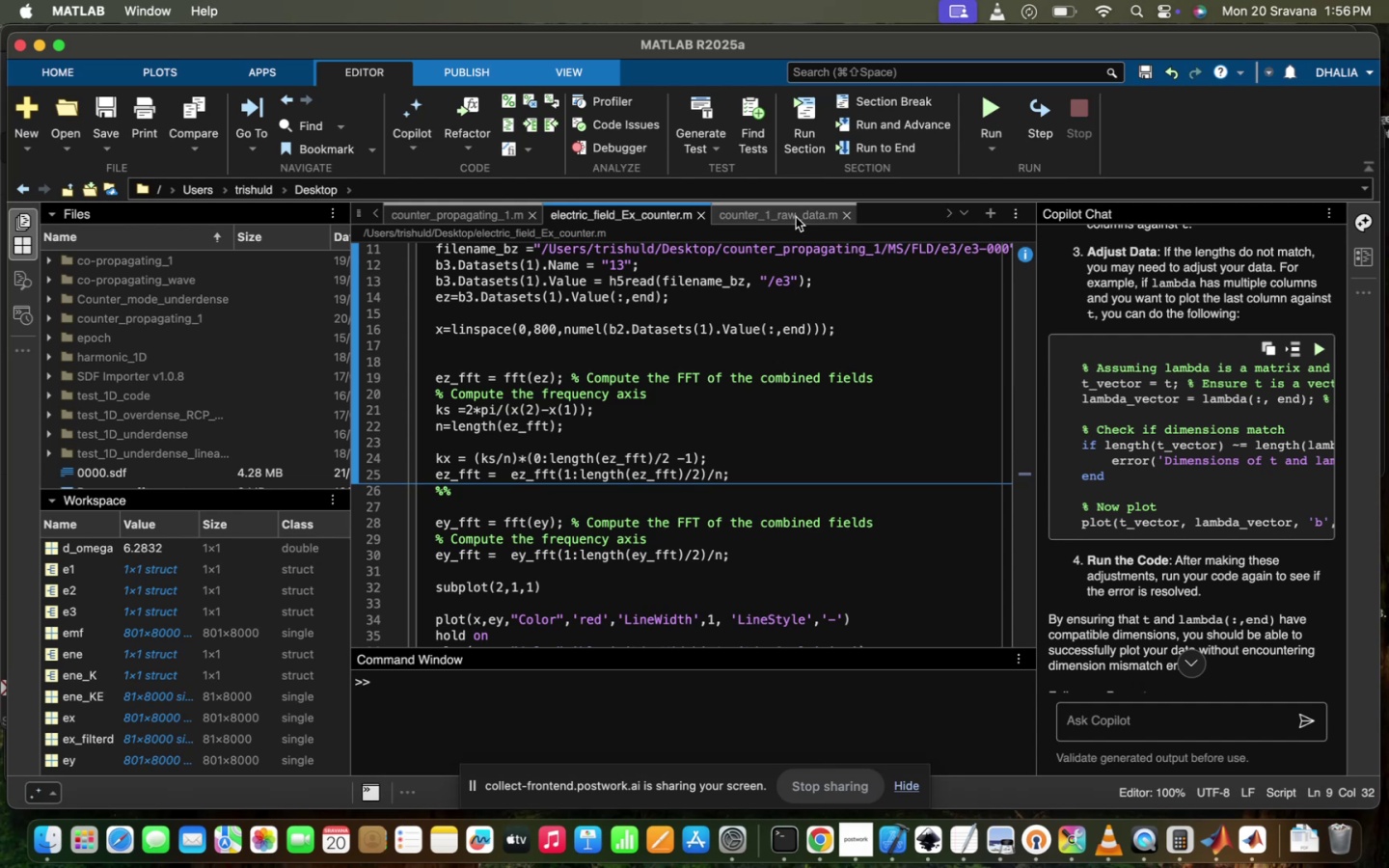 
left_click([796, 217])
 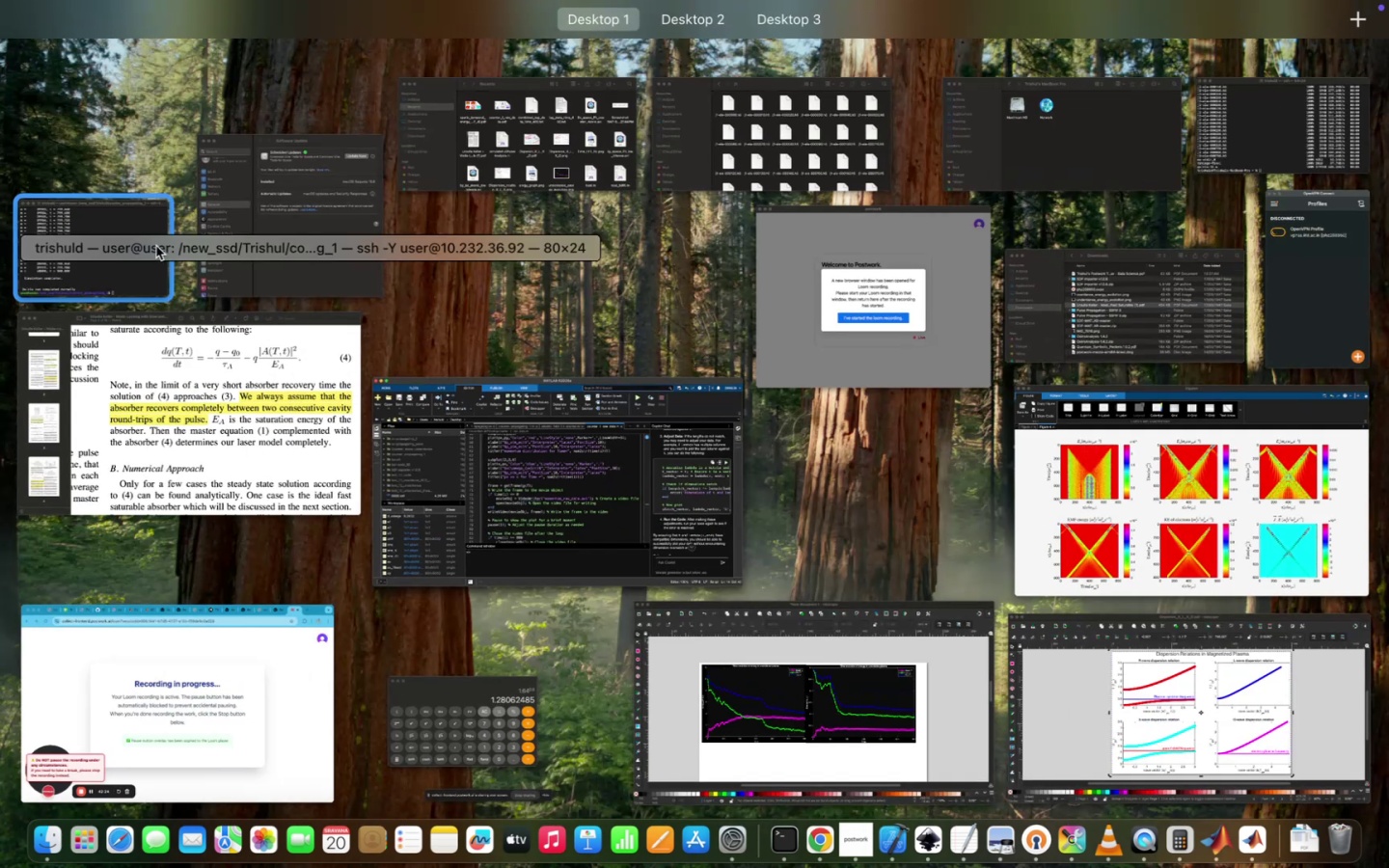 
left_click([657, 374])
 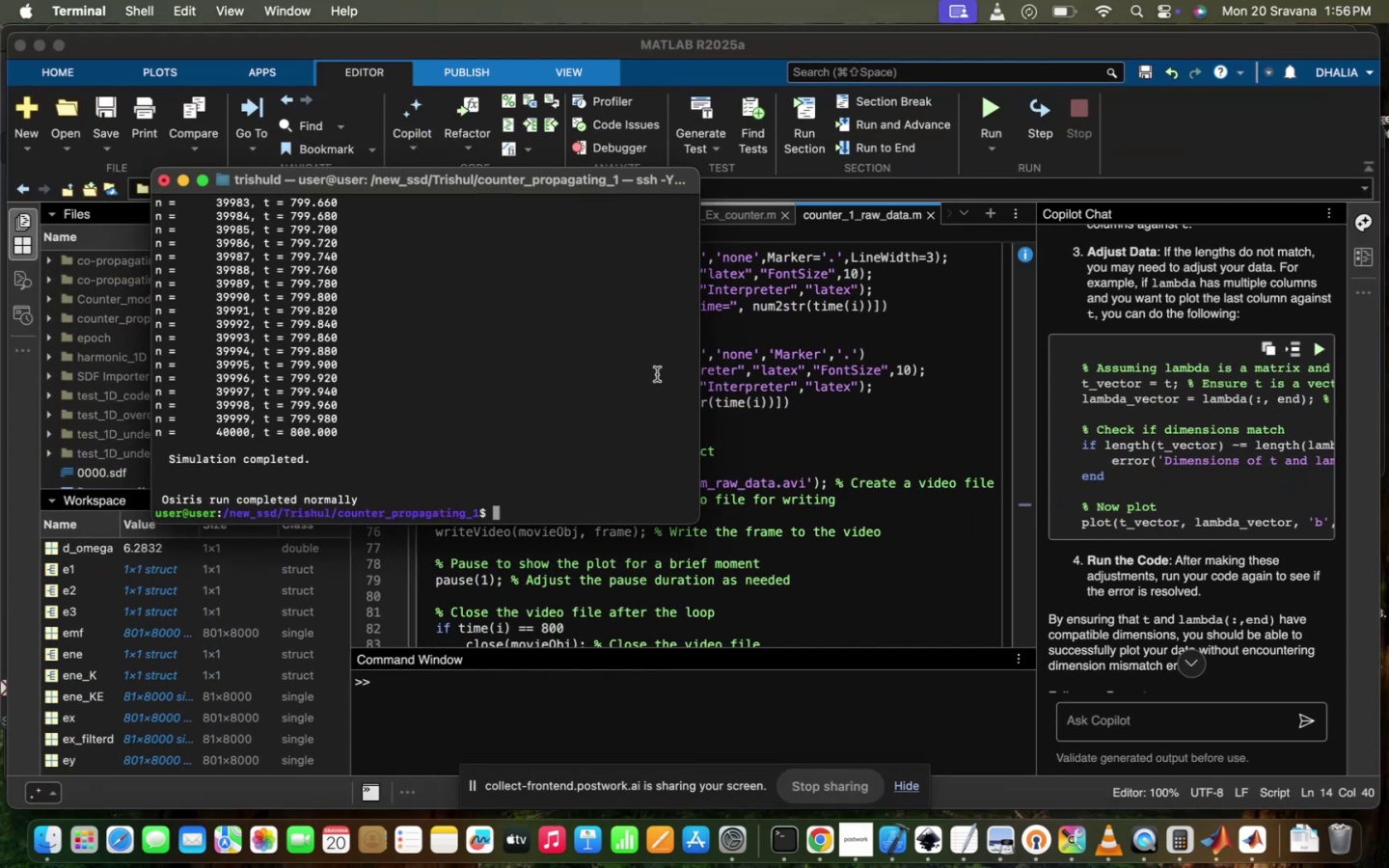 
key(ArrowUp)
 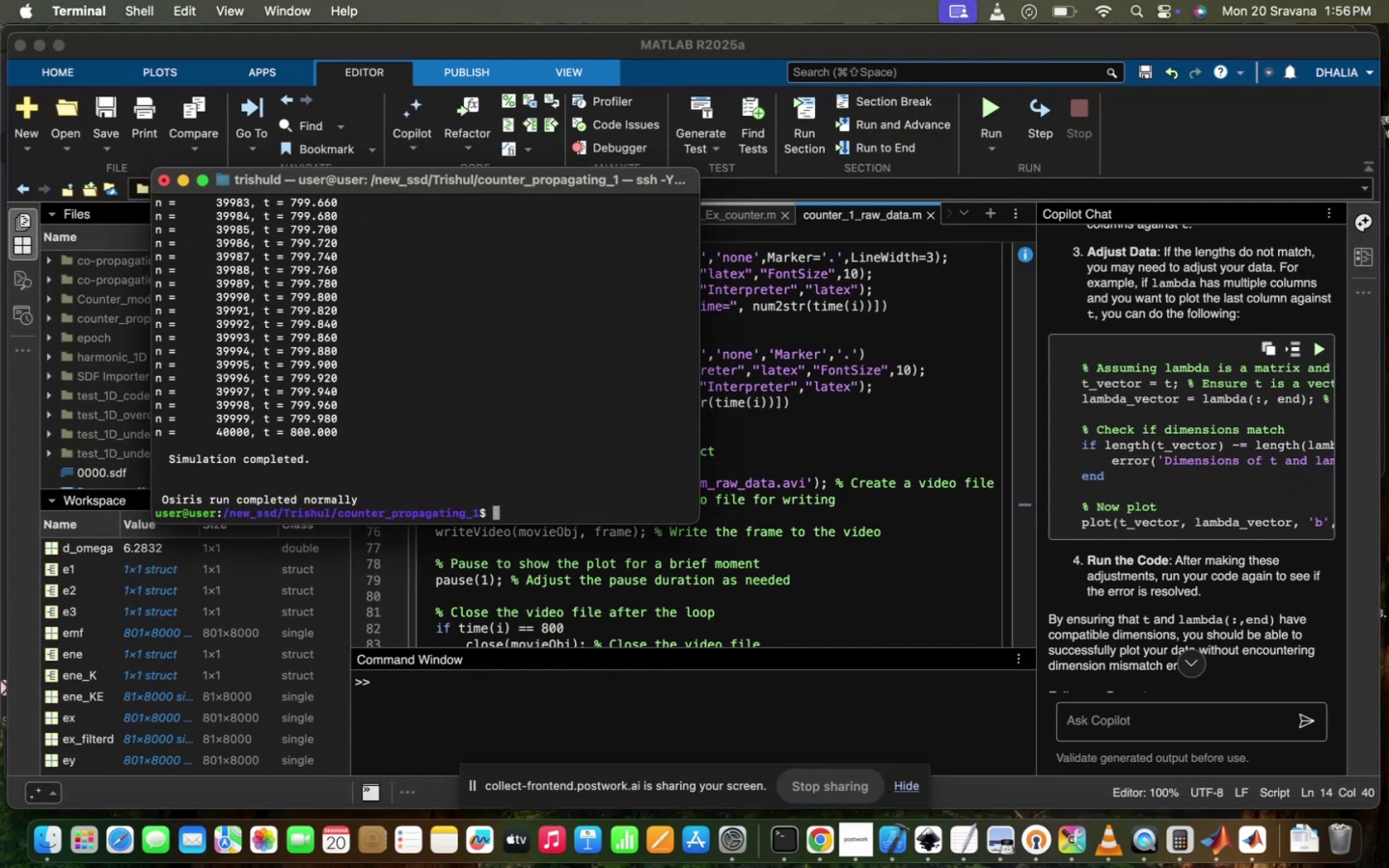 
key(ArrowUp)
 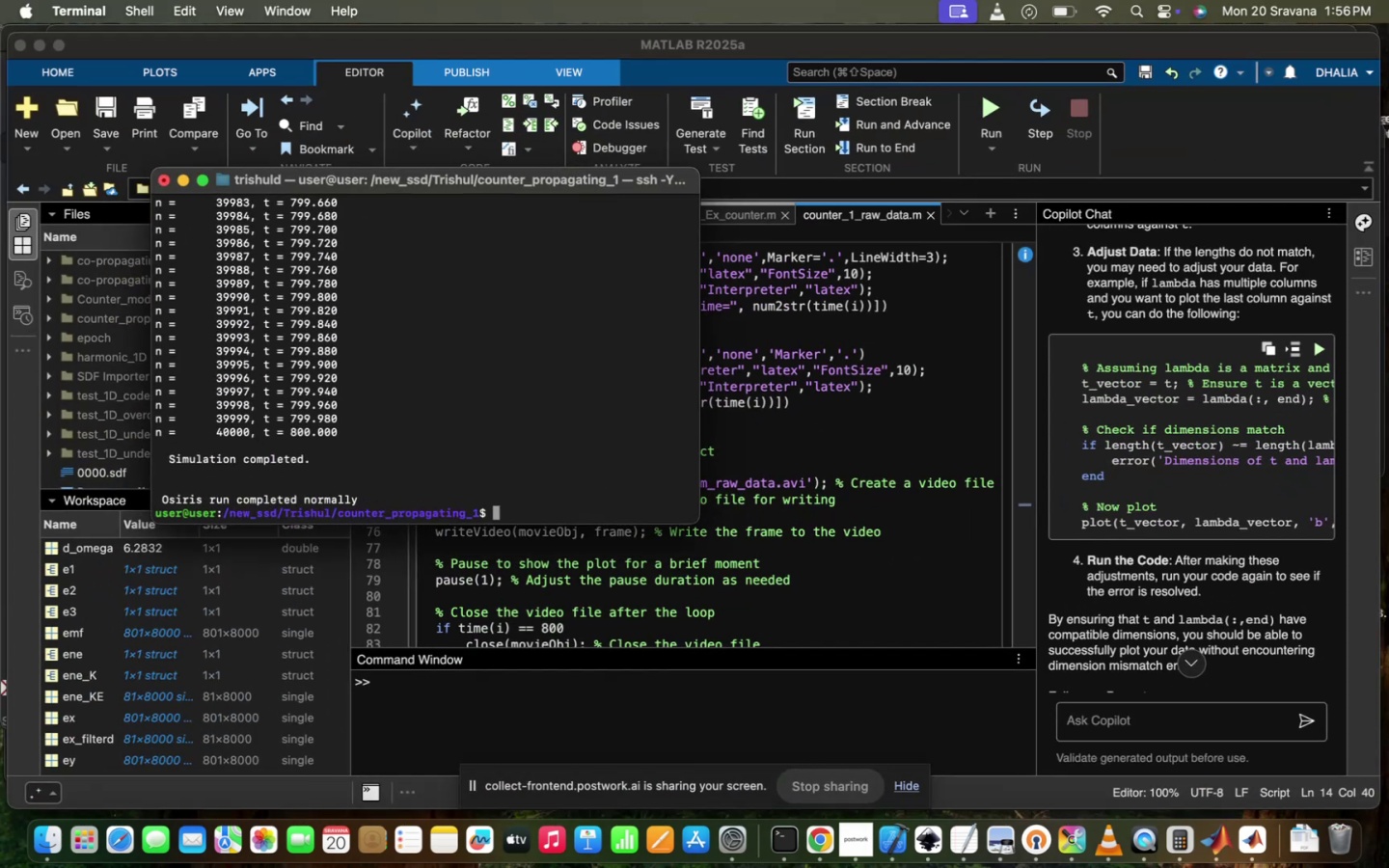 
key(ArrowUp)
 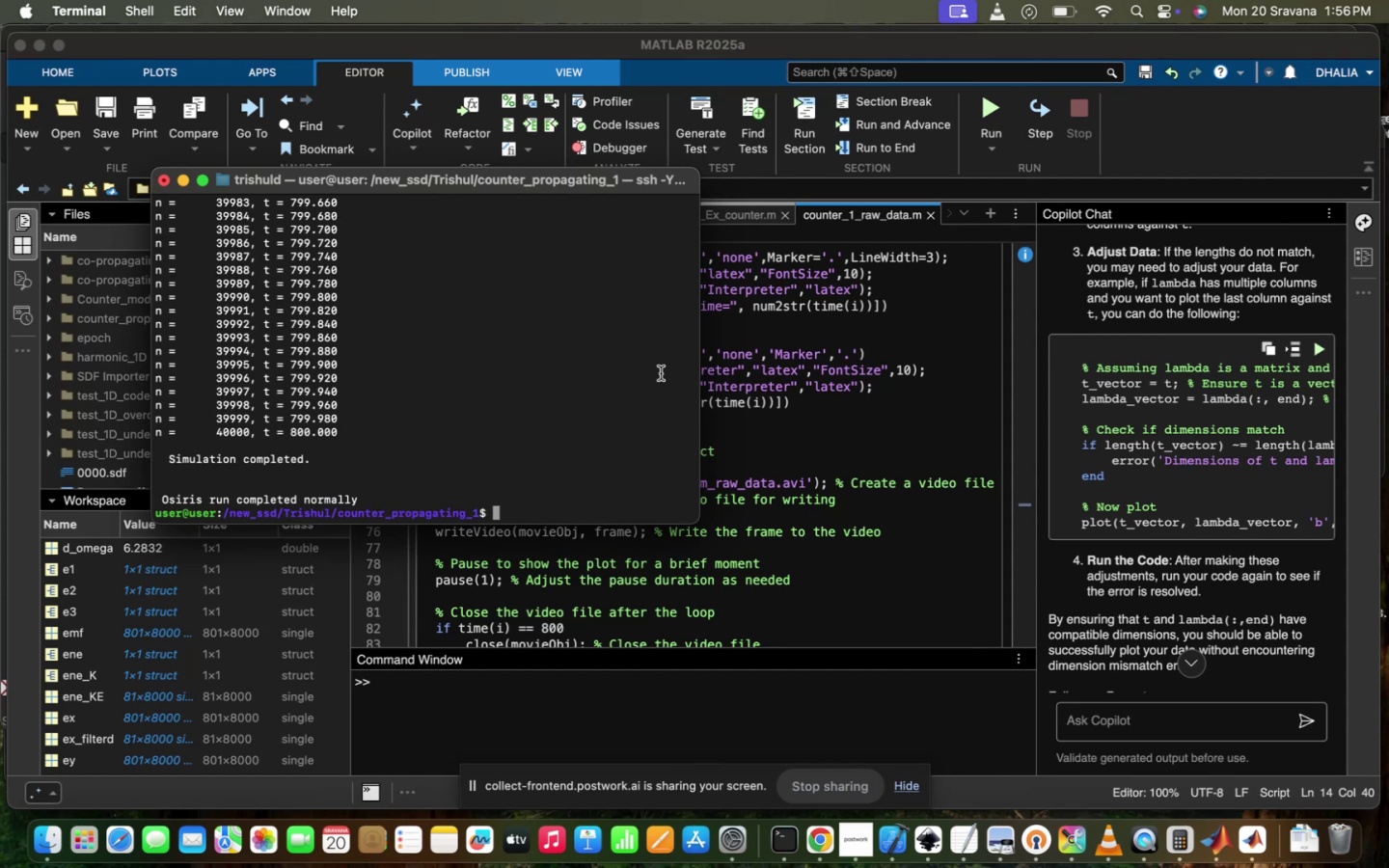 
wait(17.18)
 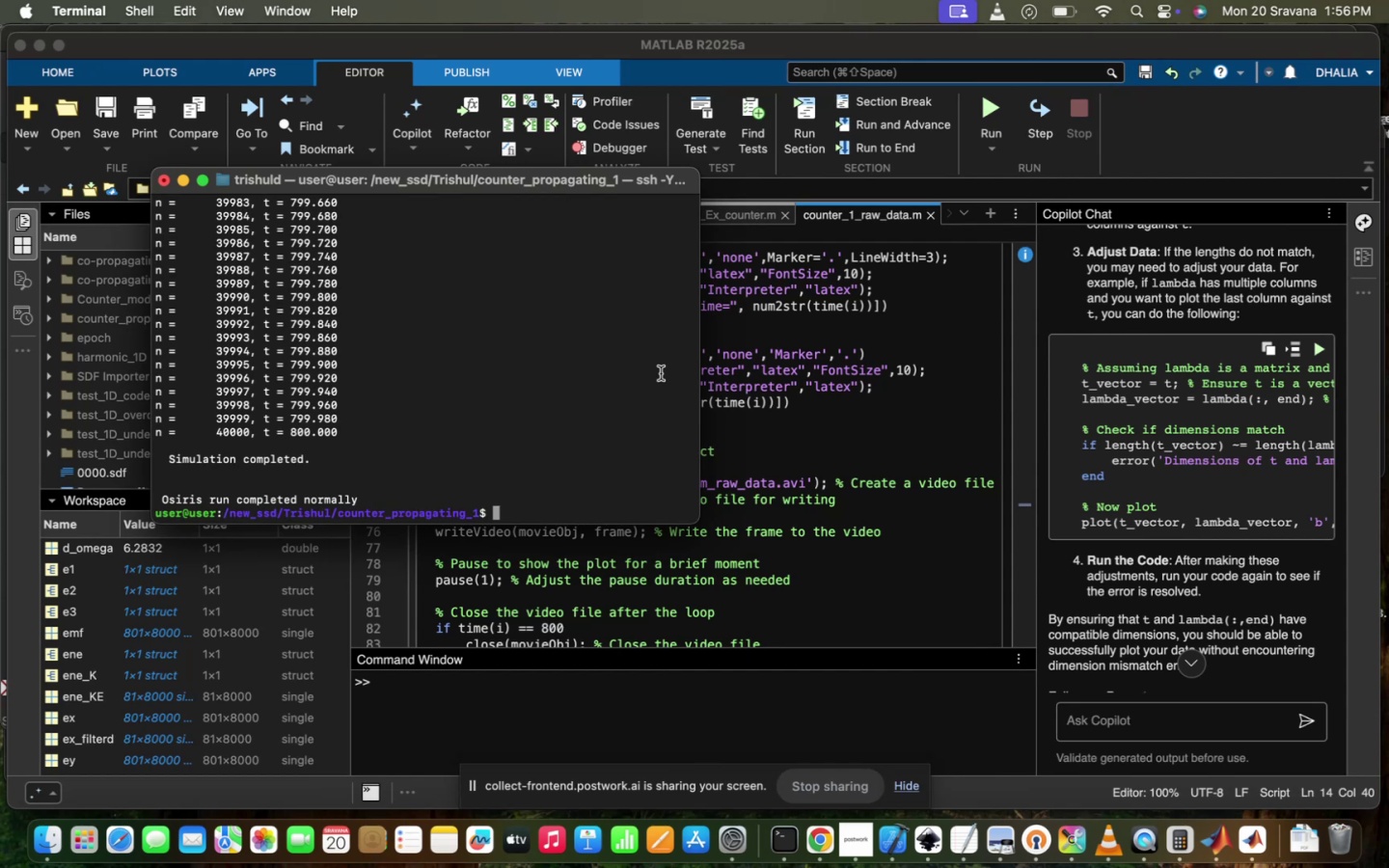 
left_click([155, 178])
 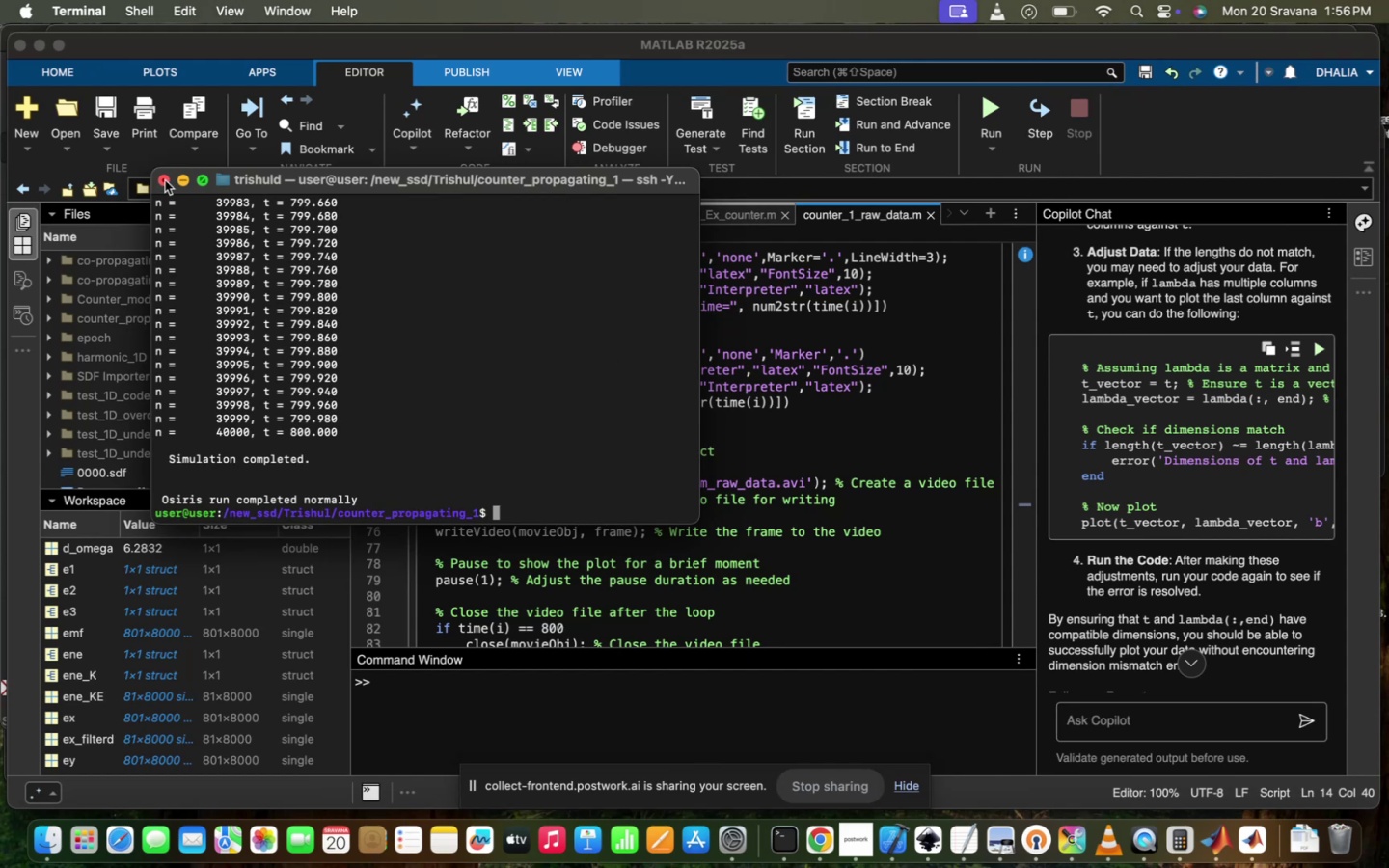 
left_click([162, 179])
 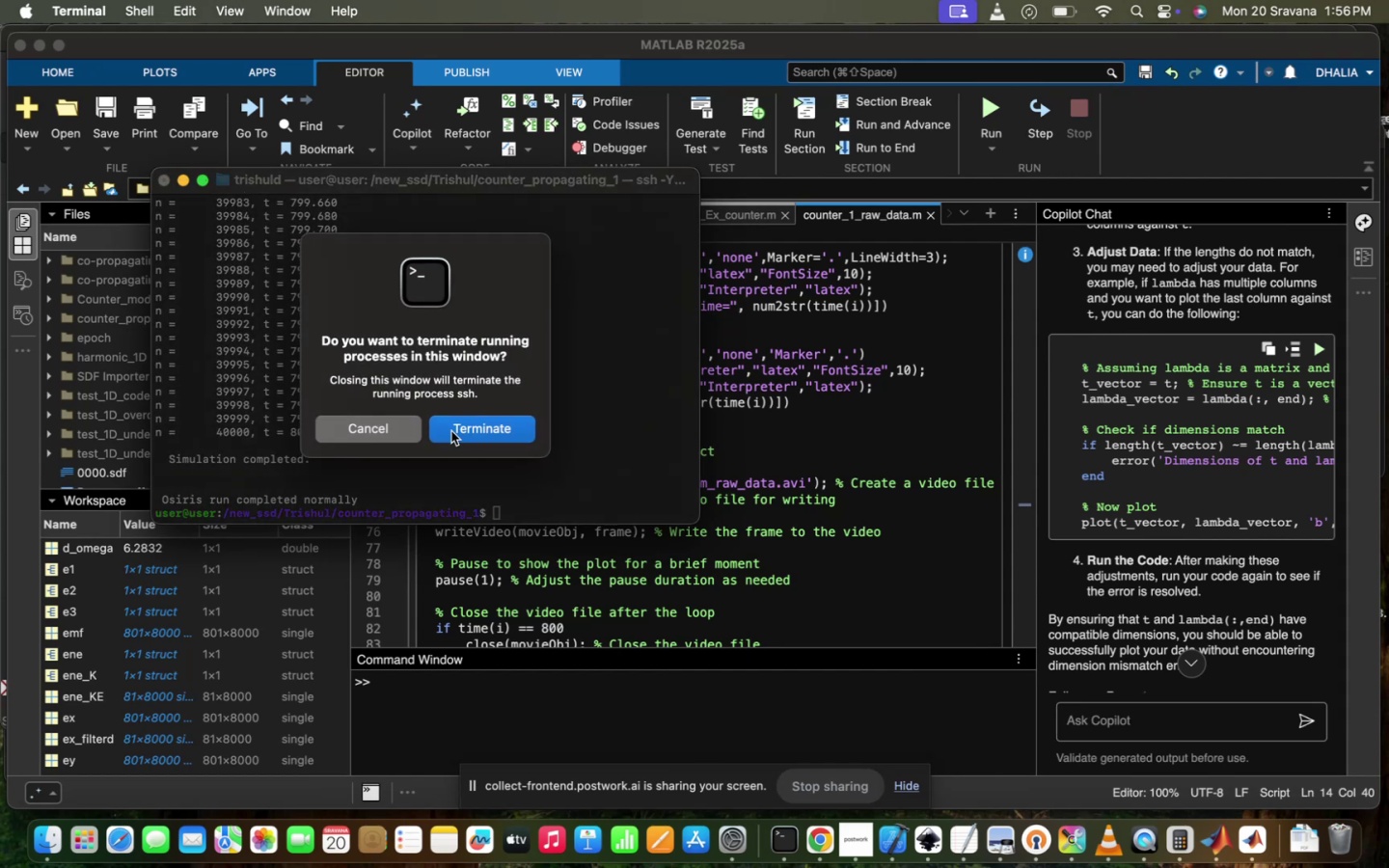 
left_click([451, 431])
 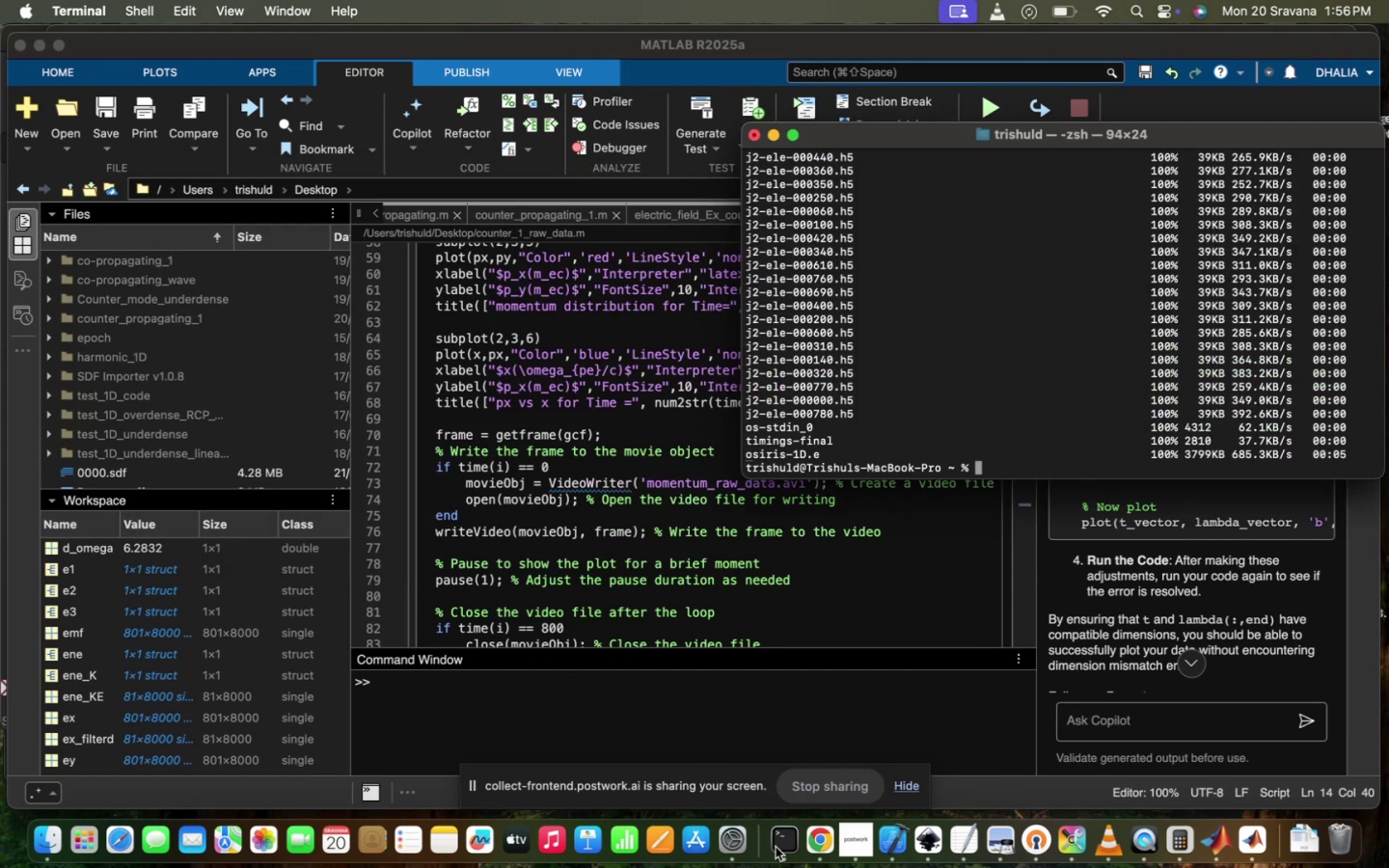 
right_click([776, 847])
 